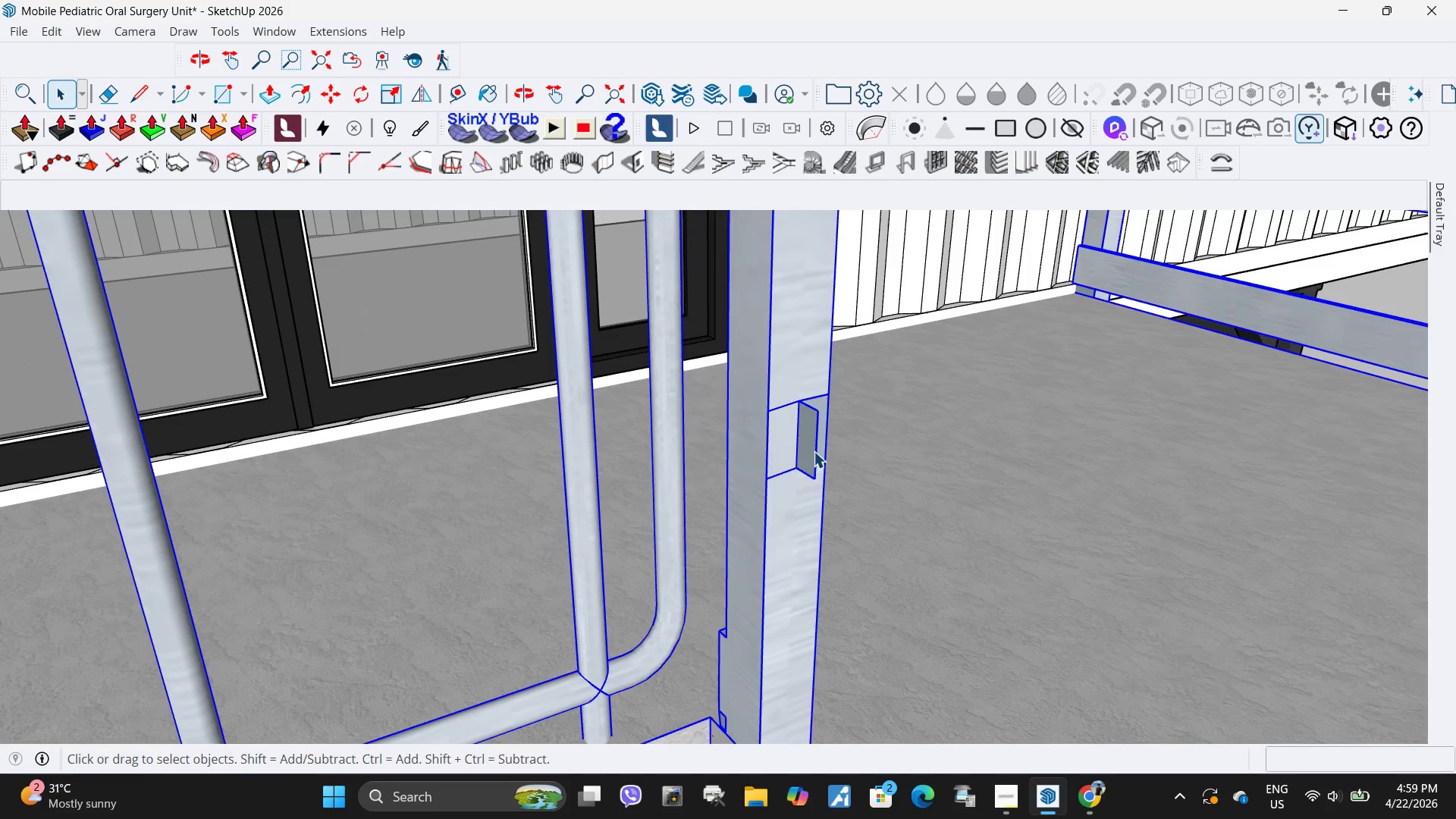 
scroll: coordinate [827, 404], scroll_direction: up, amount: 14.0
 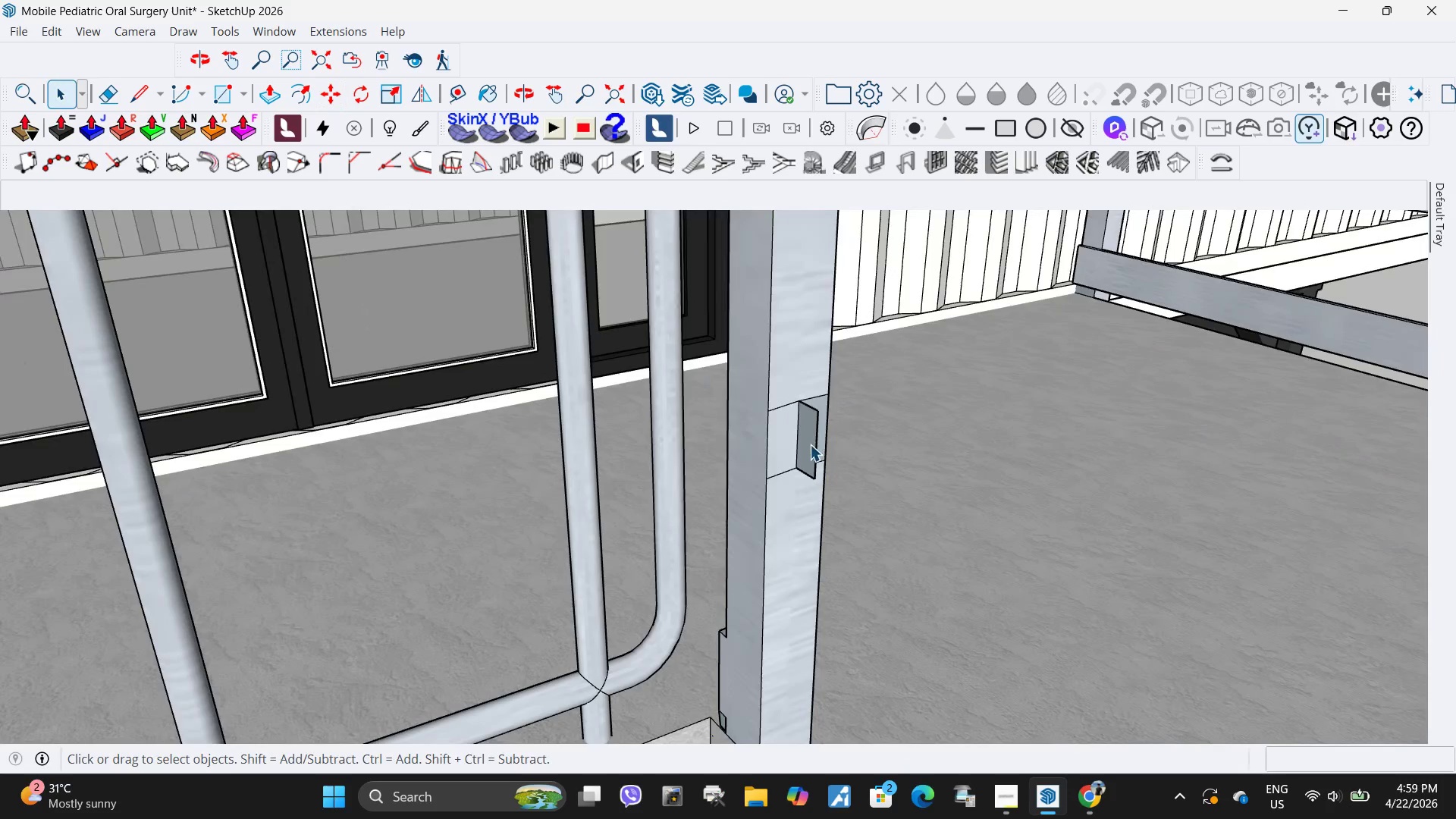 
double_click([814, 451])
 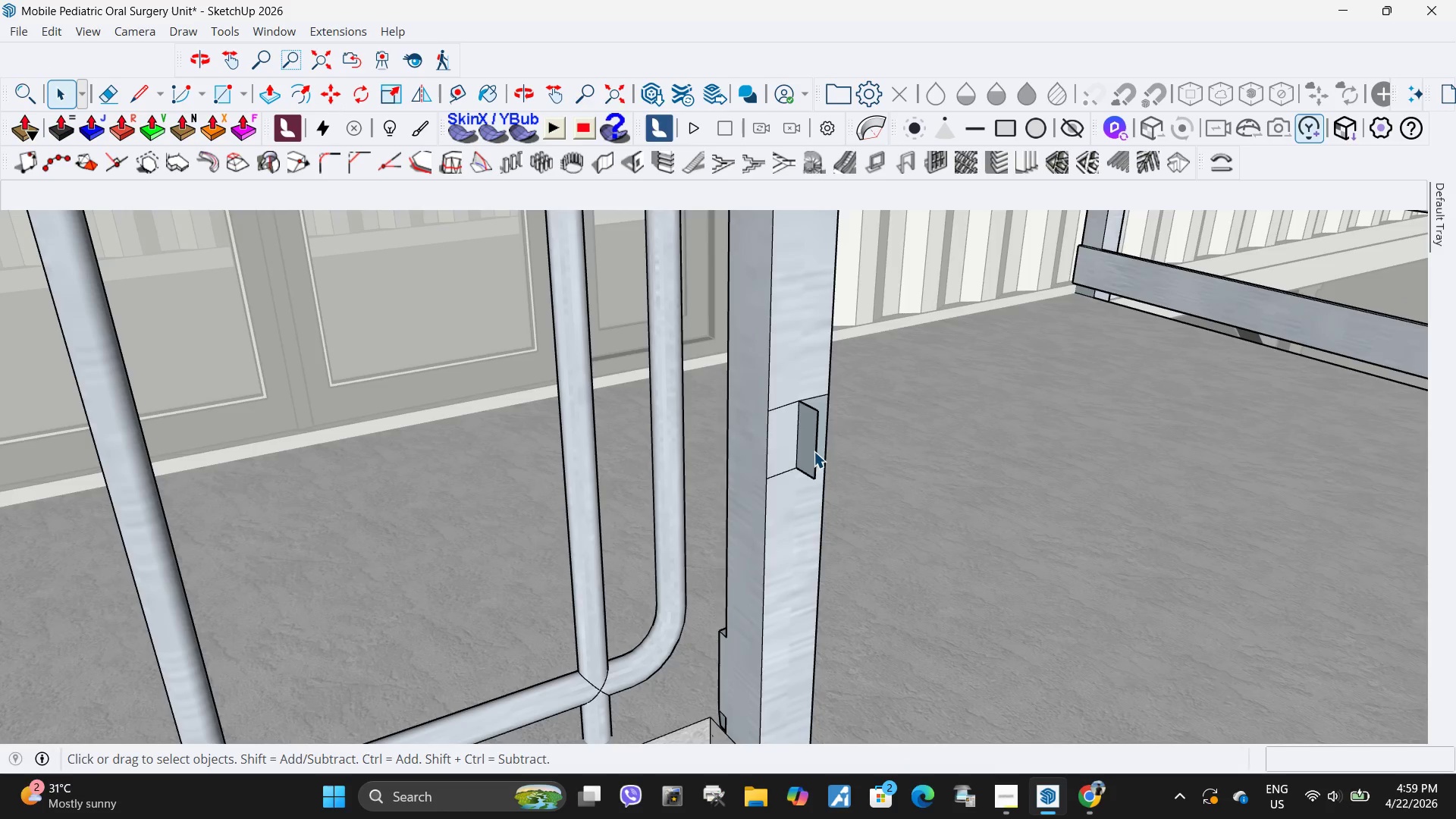 
triple_click([814, 451])
 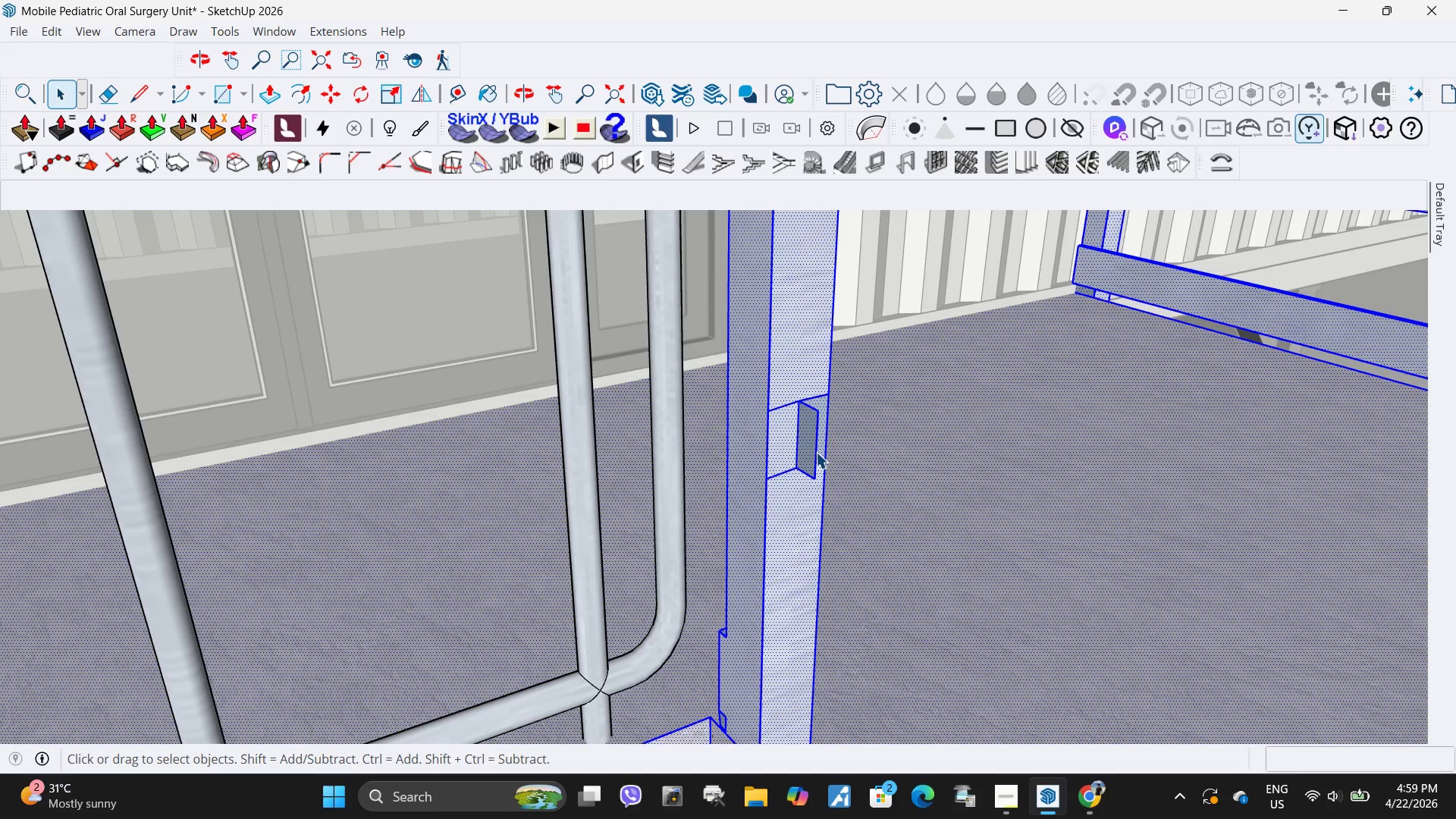 
left_click([816, 453])
 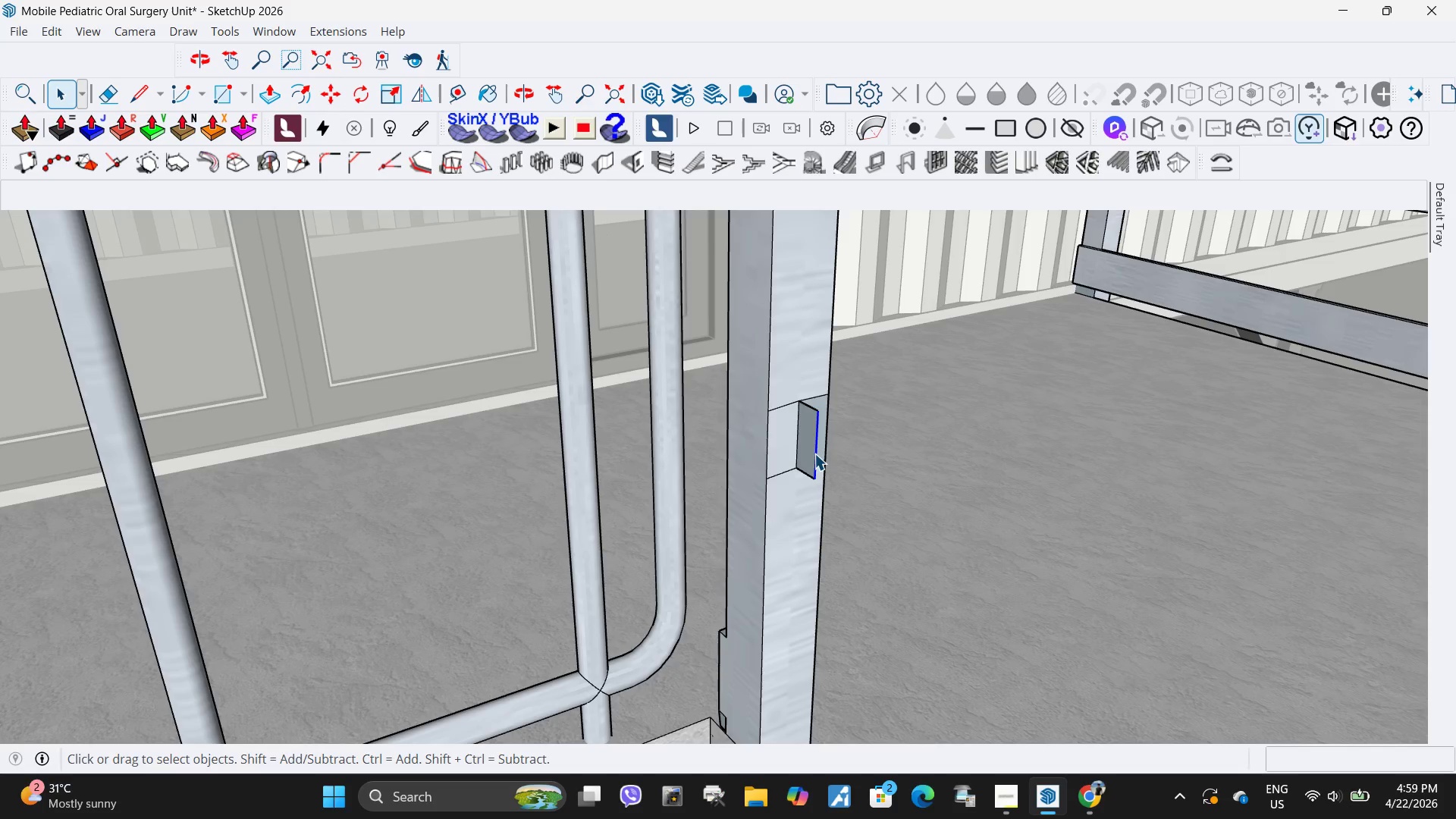 
key(Delete)
 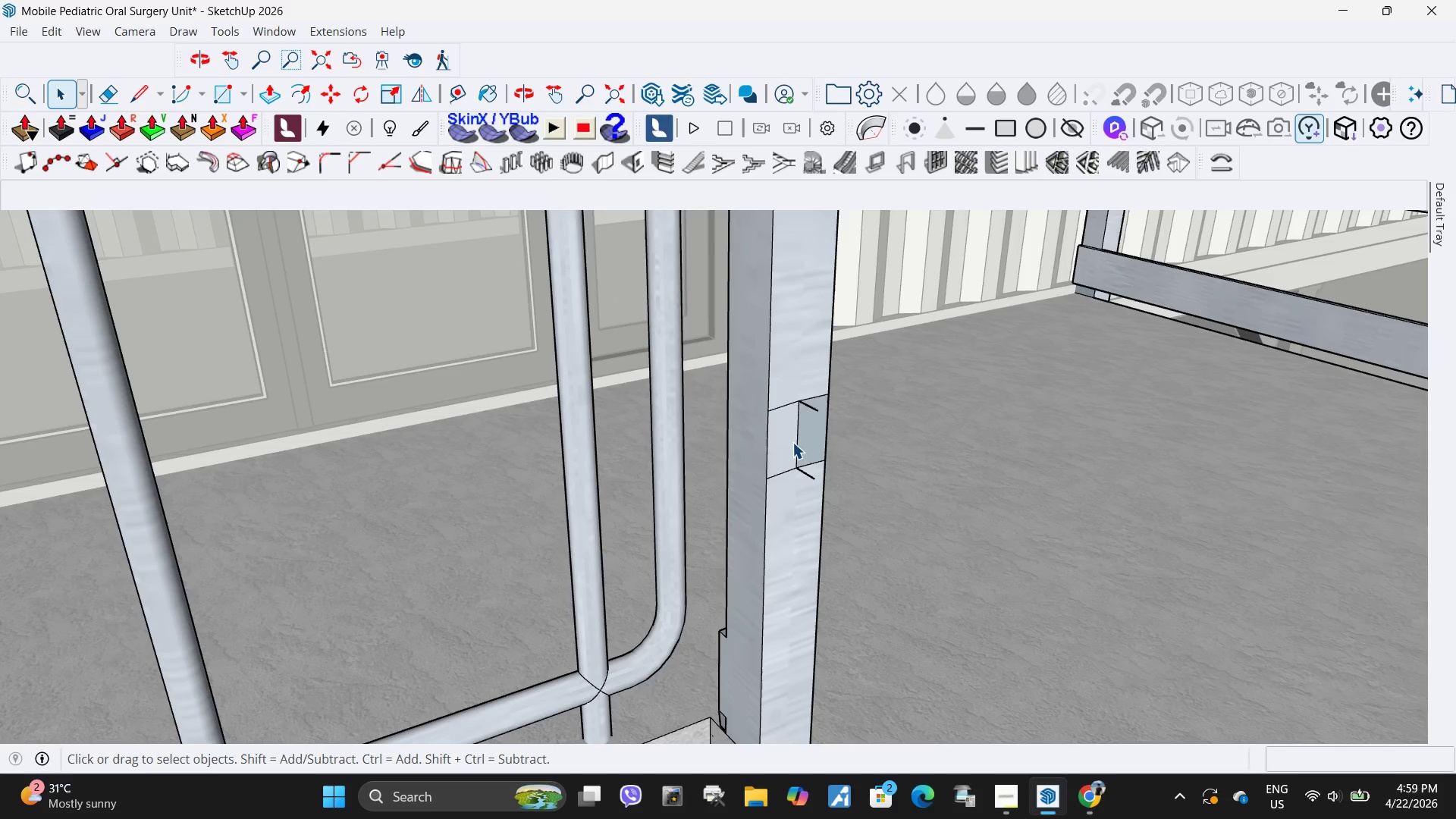 
left_click([792, 442])
 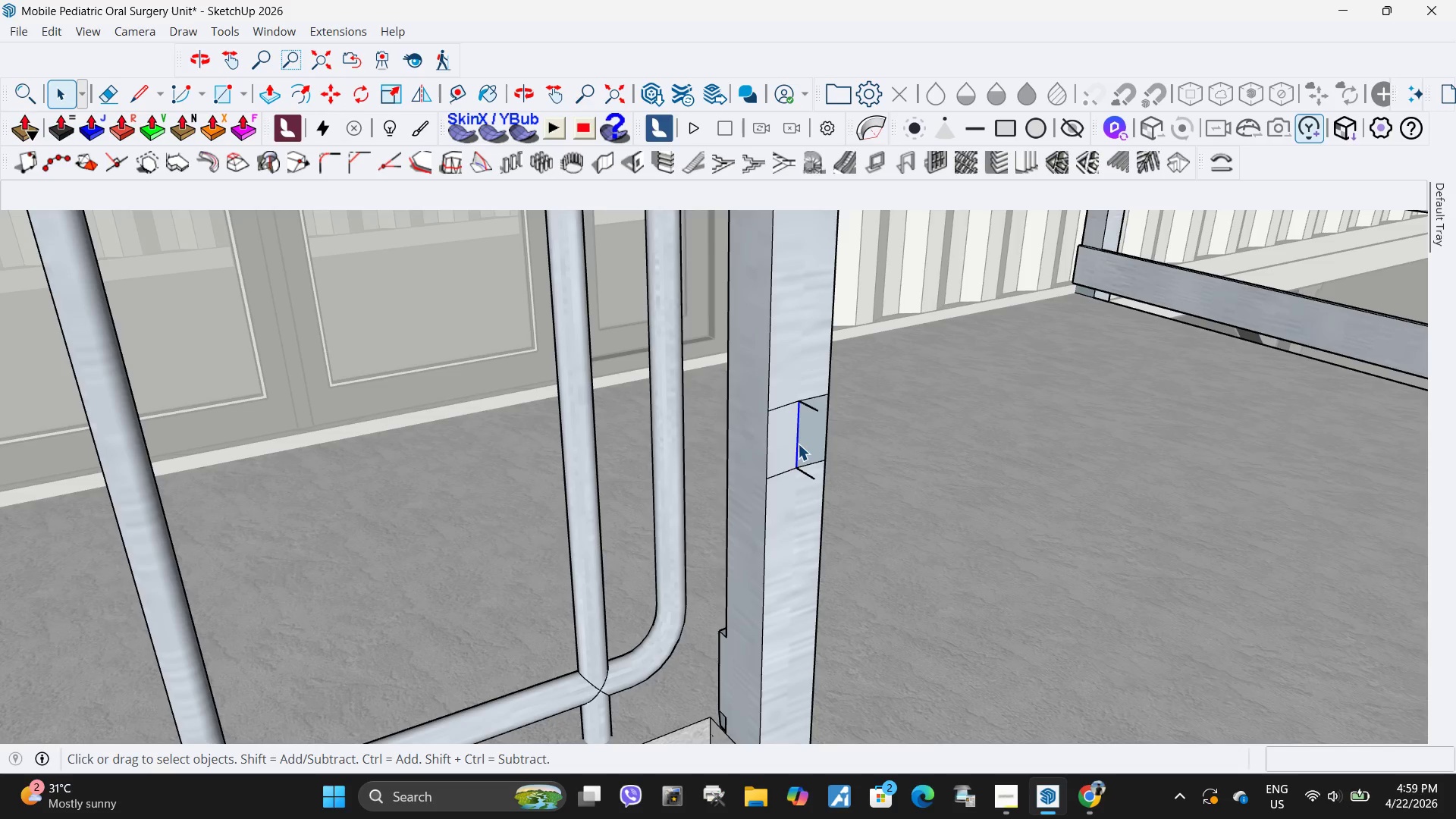 
key(Delete)
 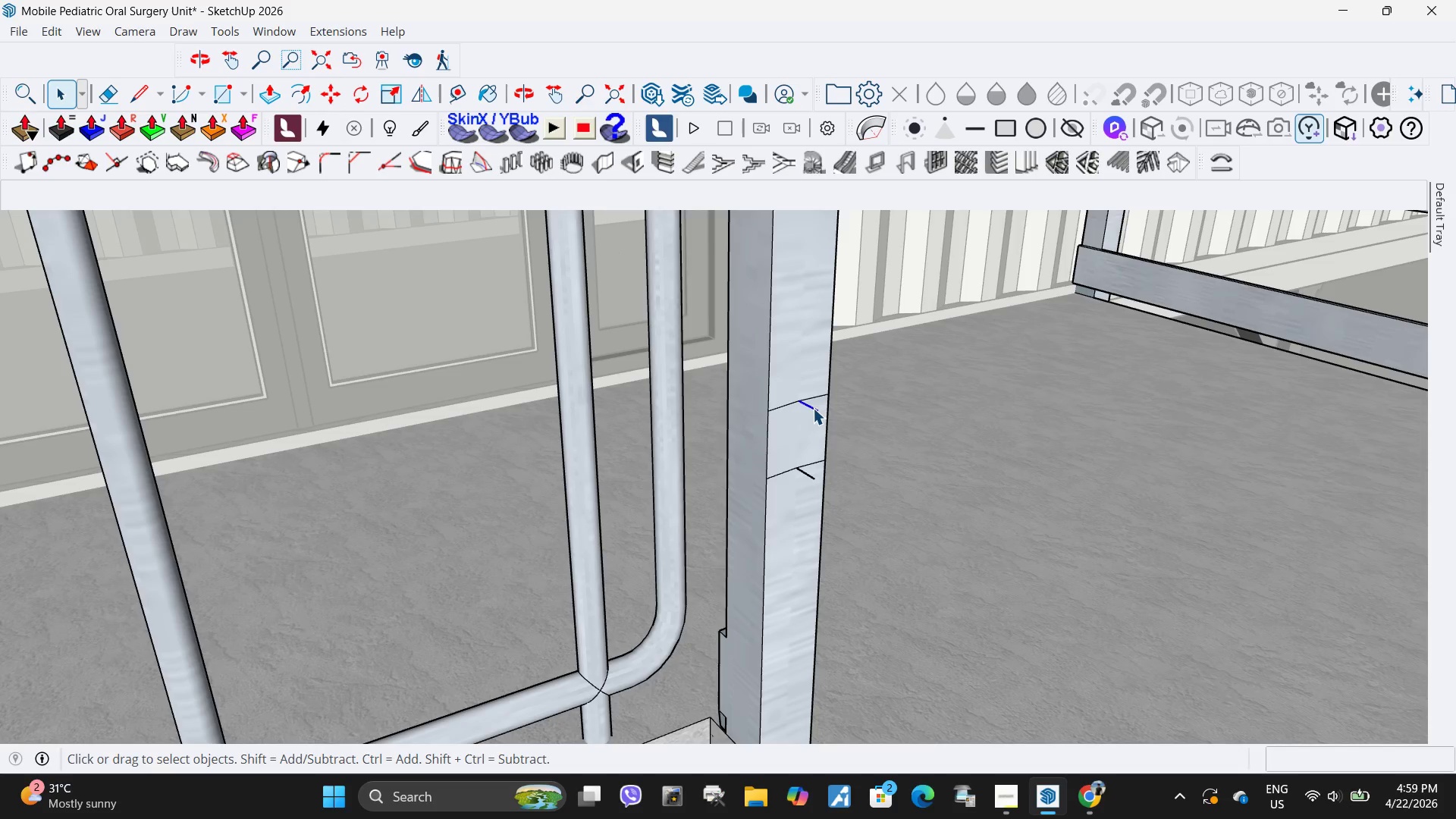 
key(Delete)
 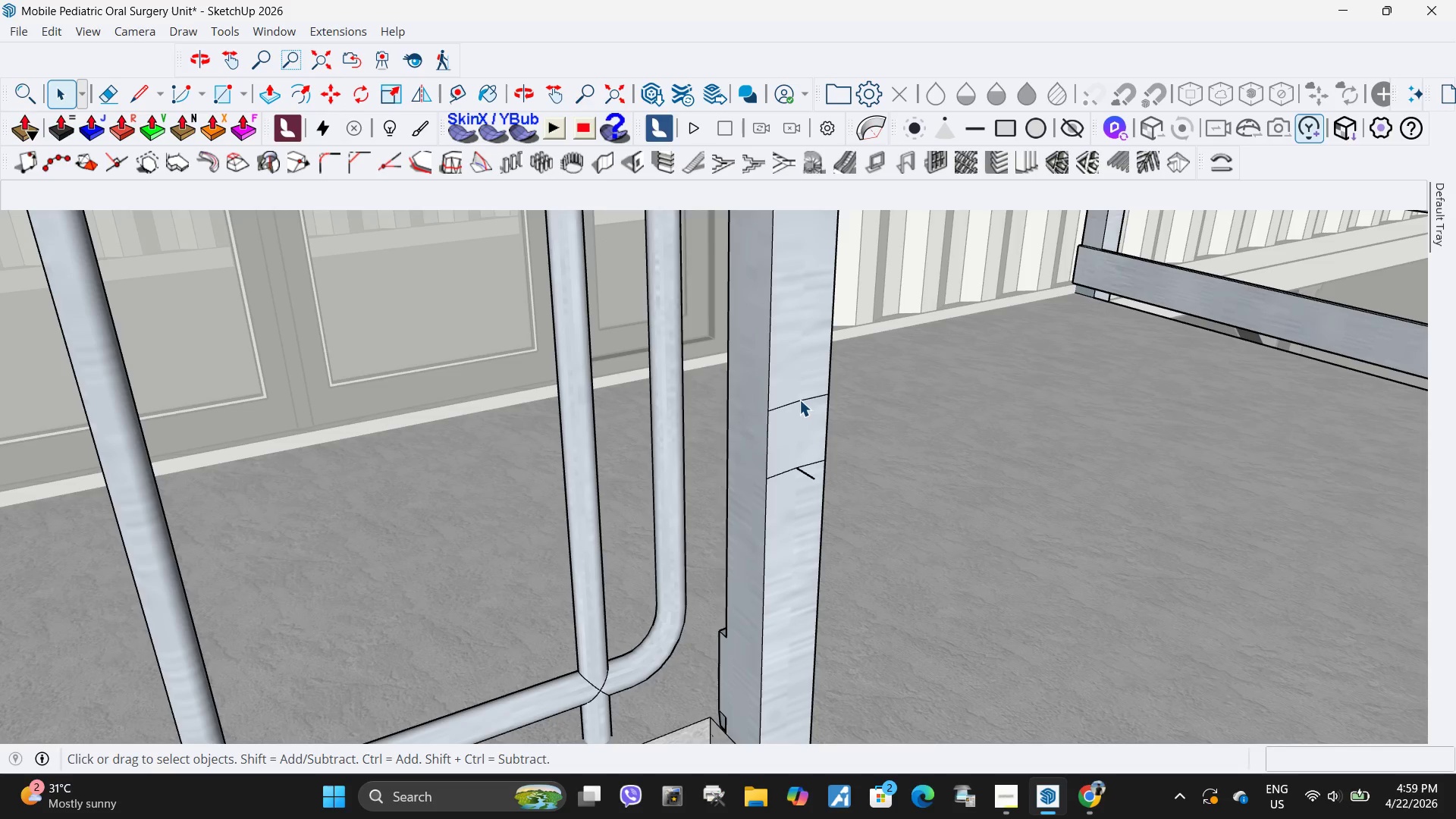 
left_click([799, 400])
 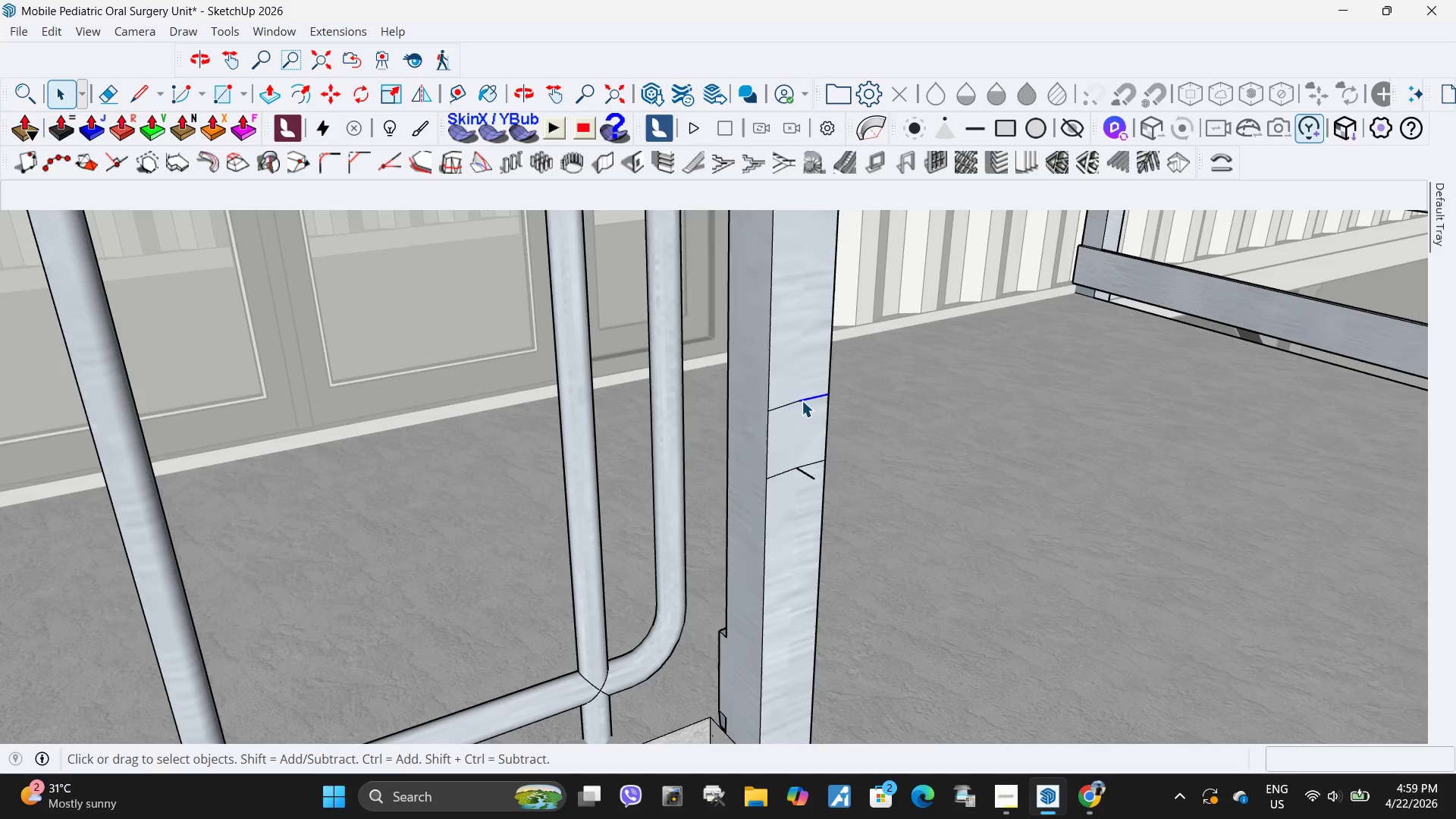 
key(Delete)
 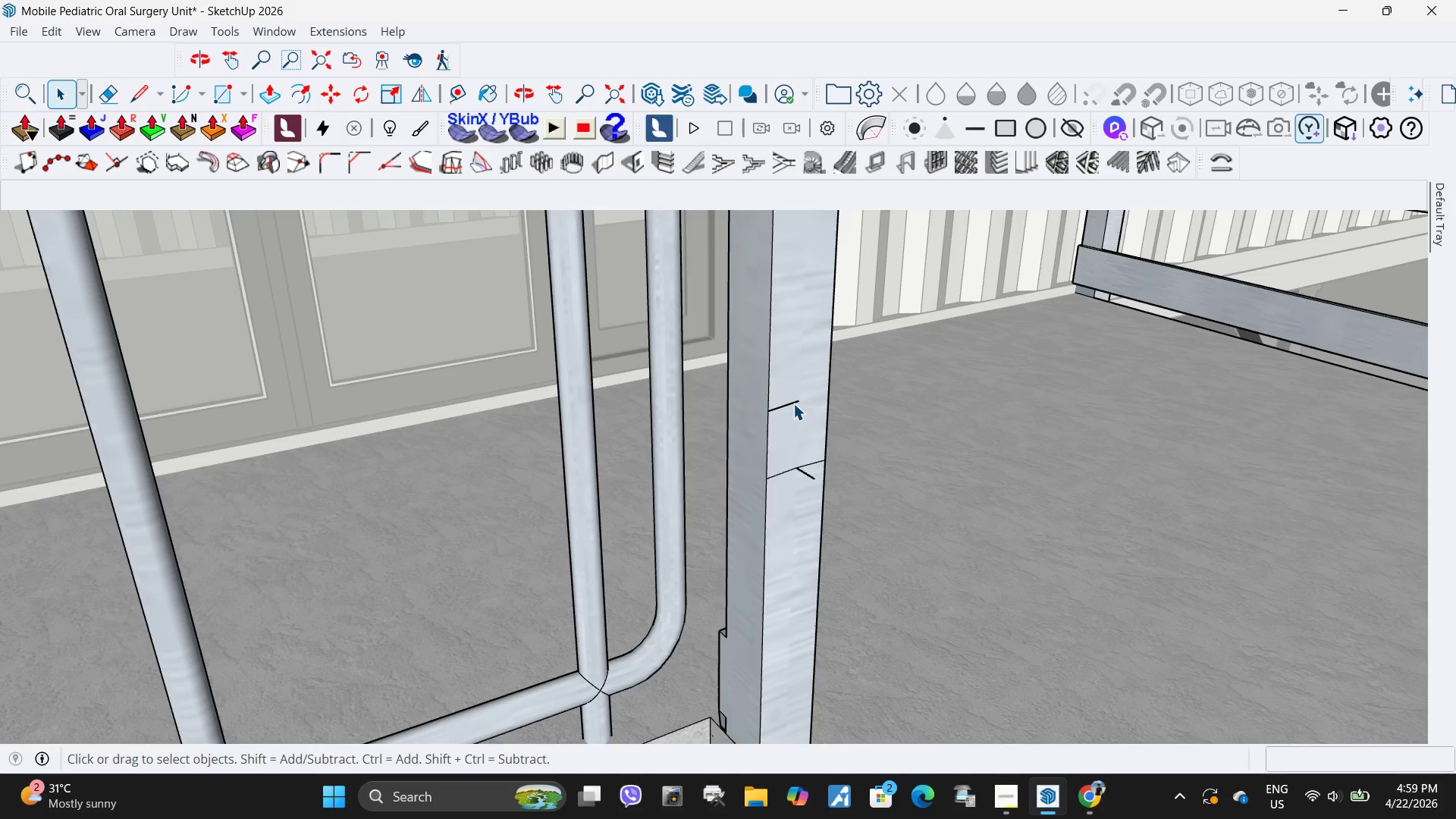 
left_click([793, 403])
 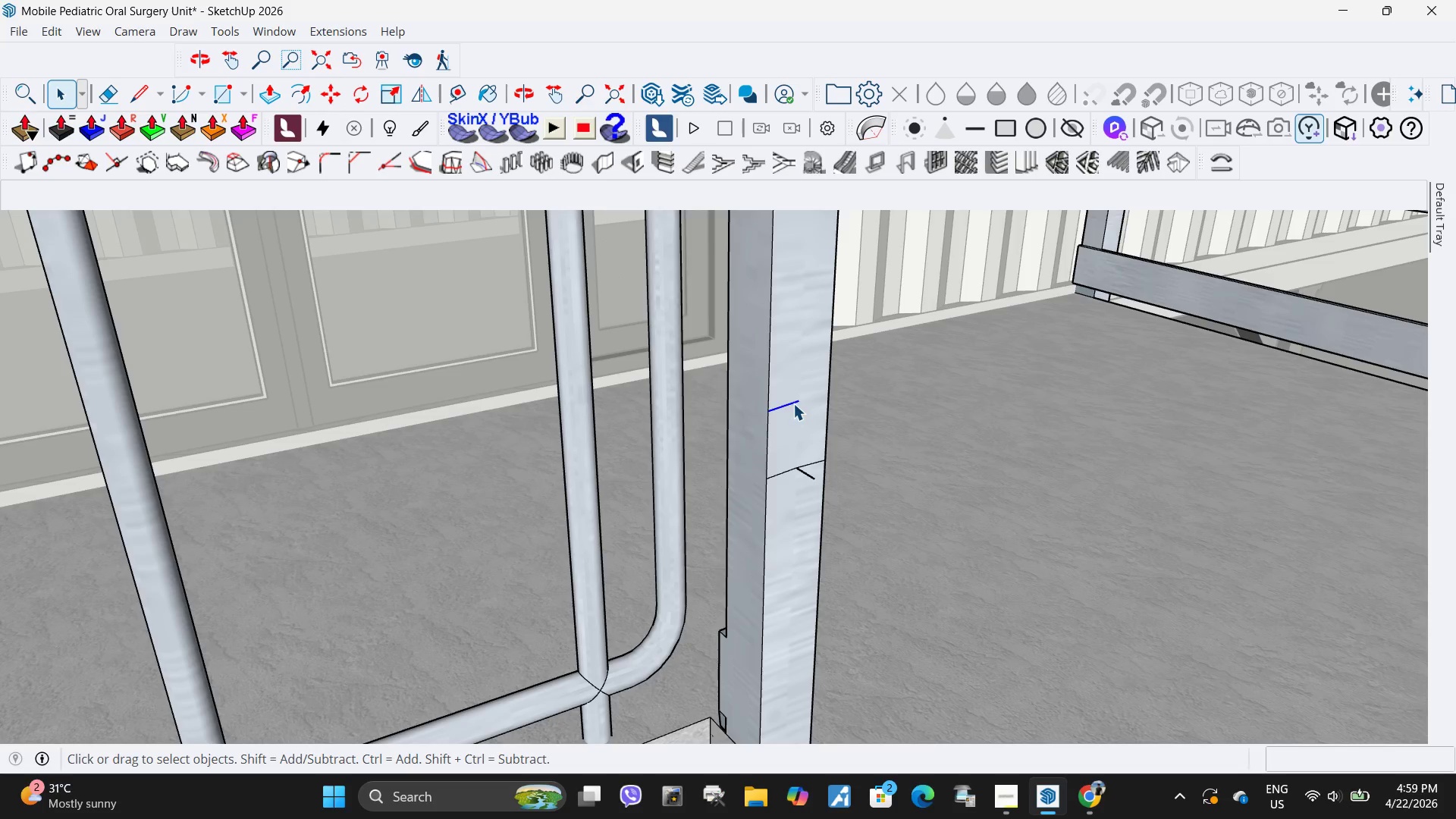 
key(Delete)
 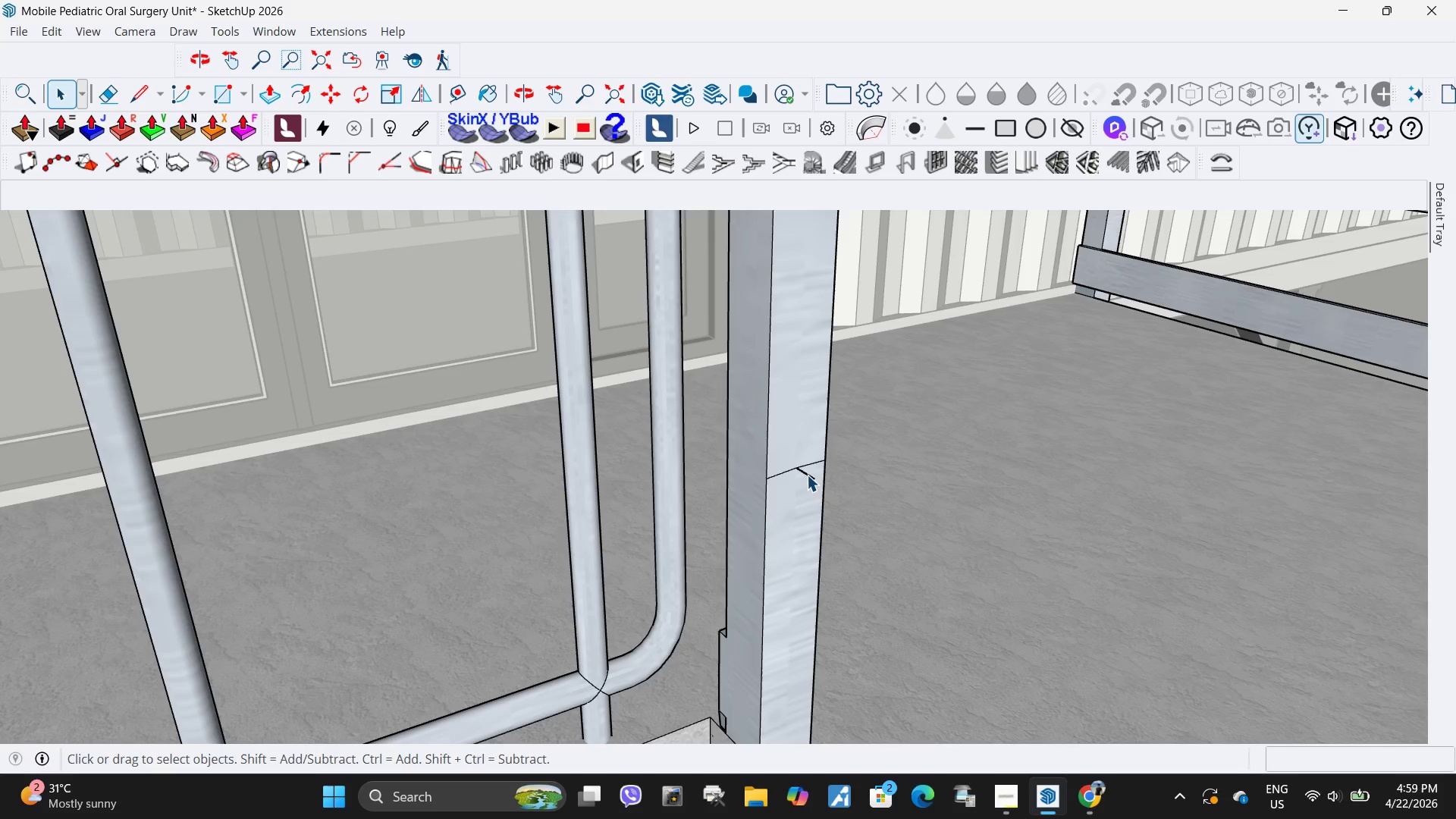 
left_click([807, 475])
 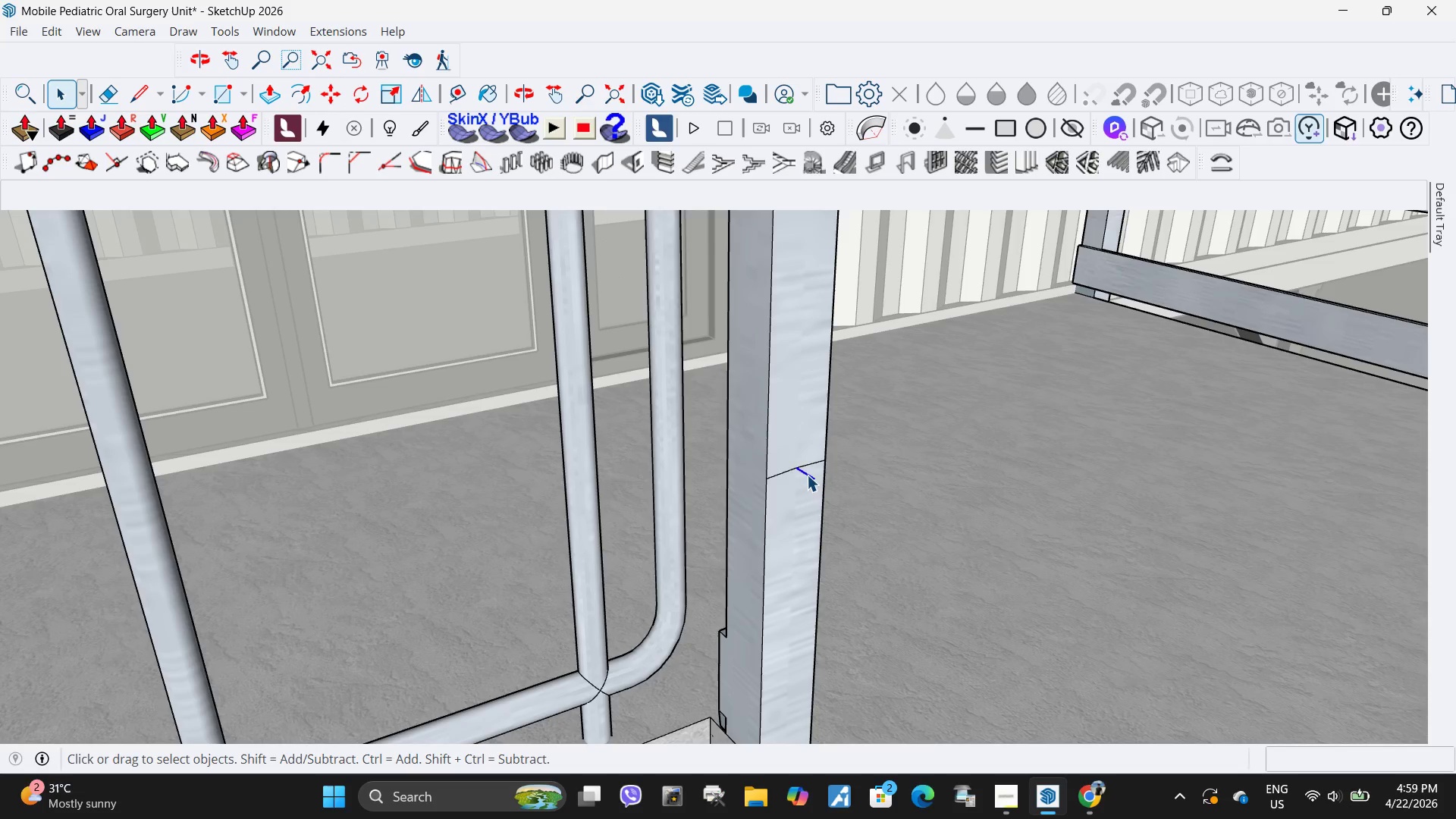 
key(Delete)
 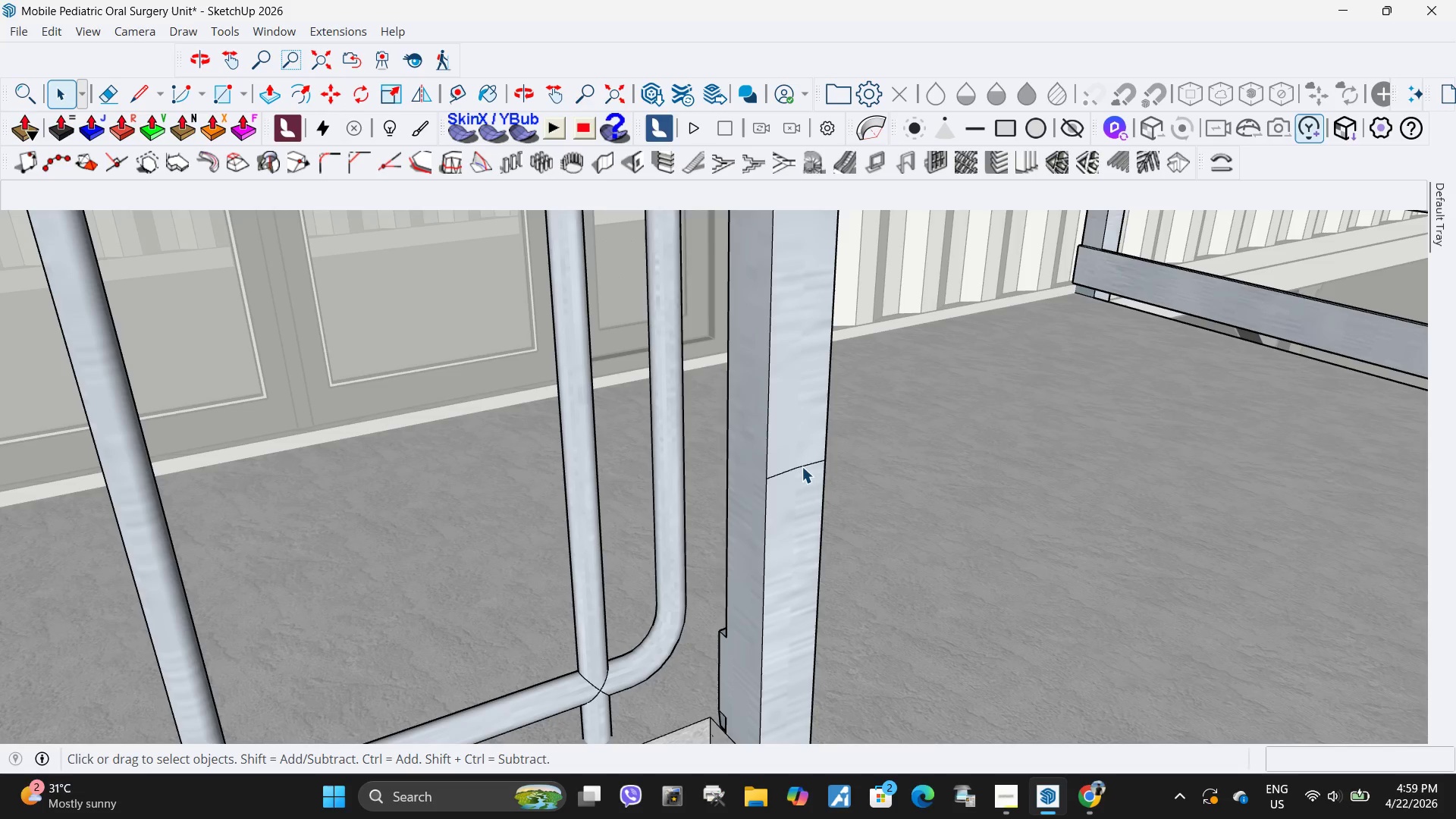 
key(Delete)
 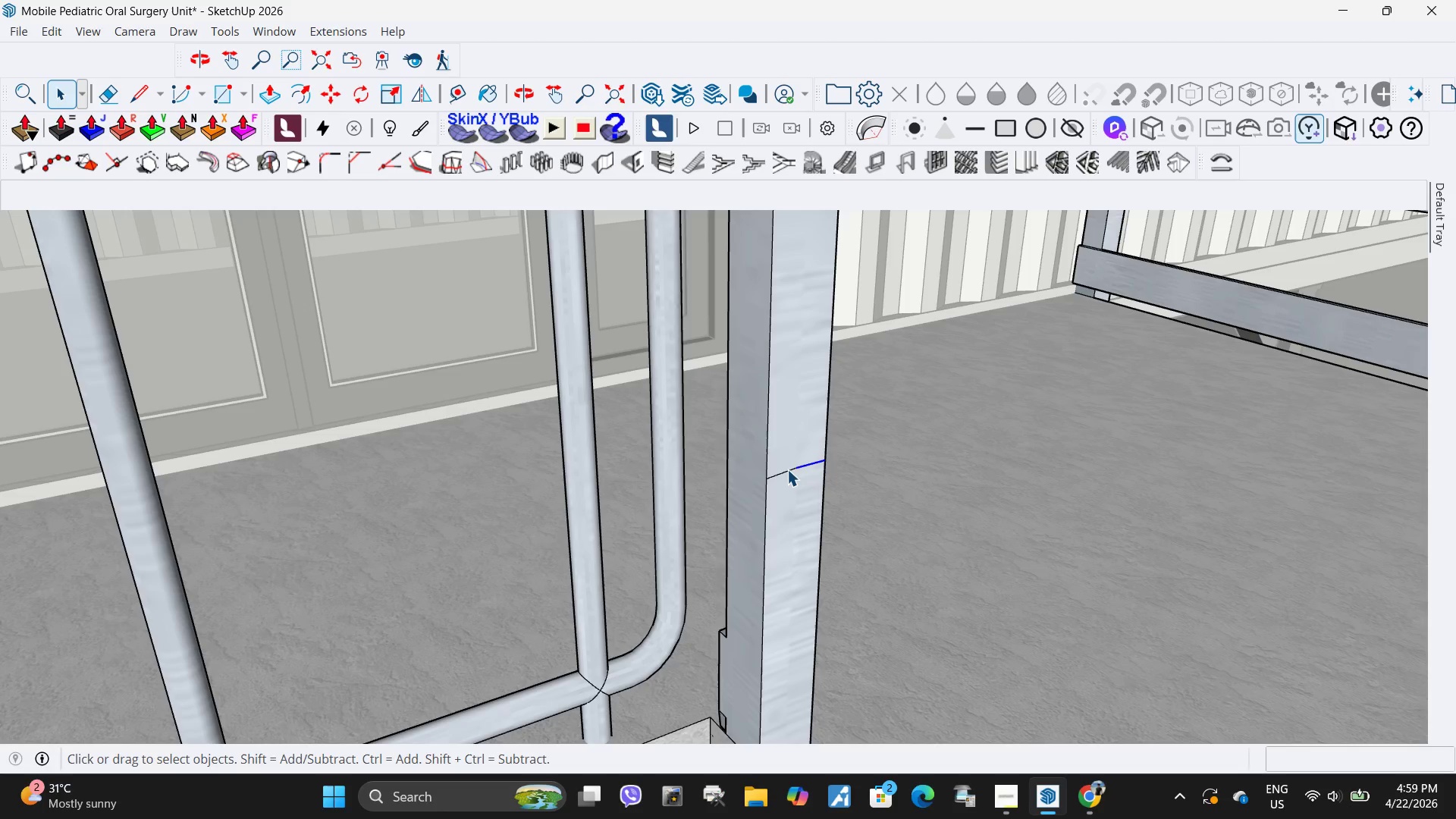 
triple_click([787, 469])
 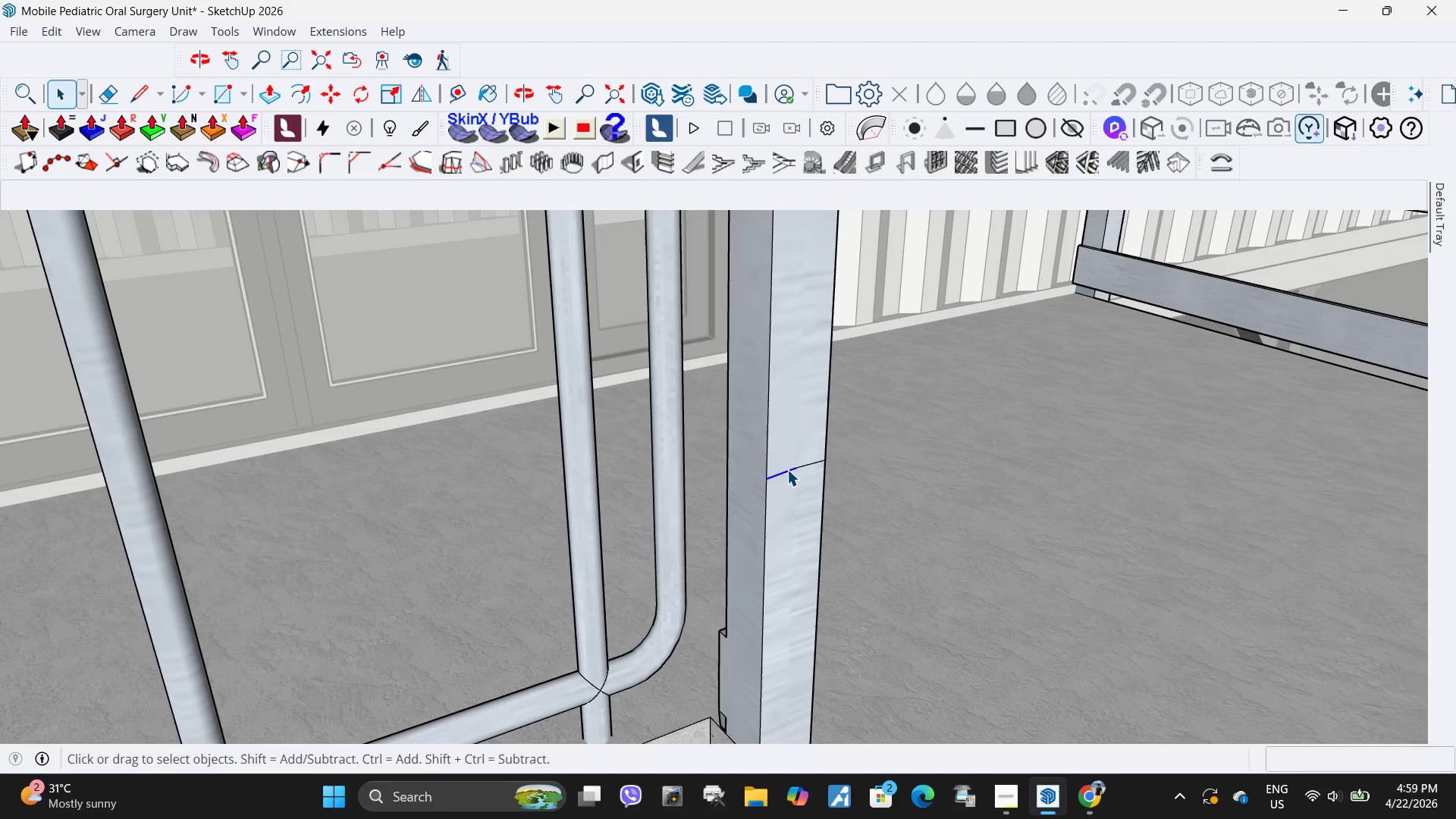 
key(Delete)
 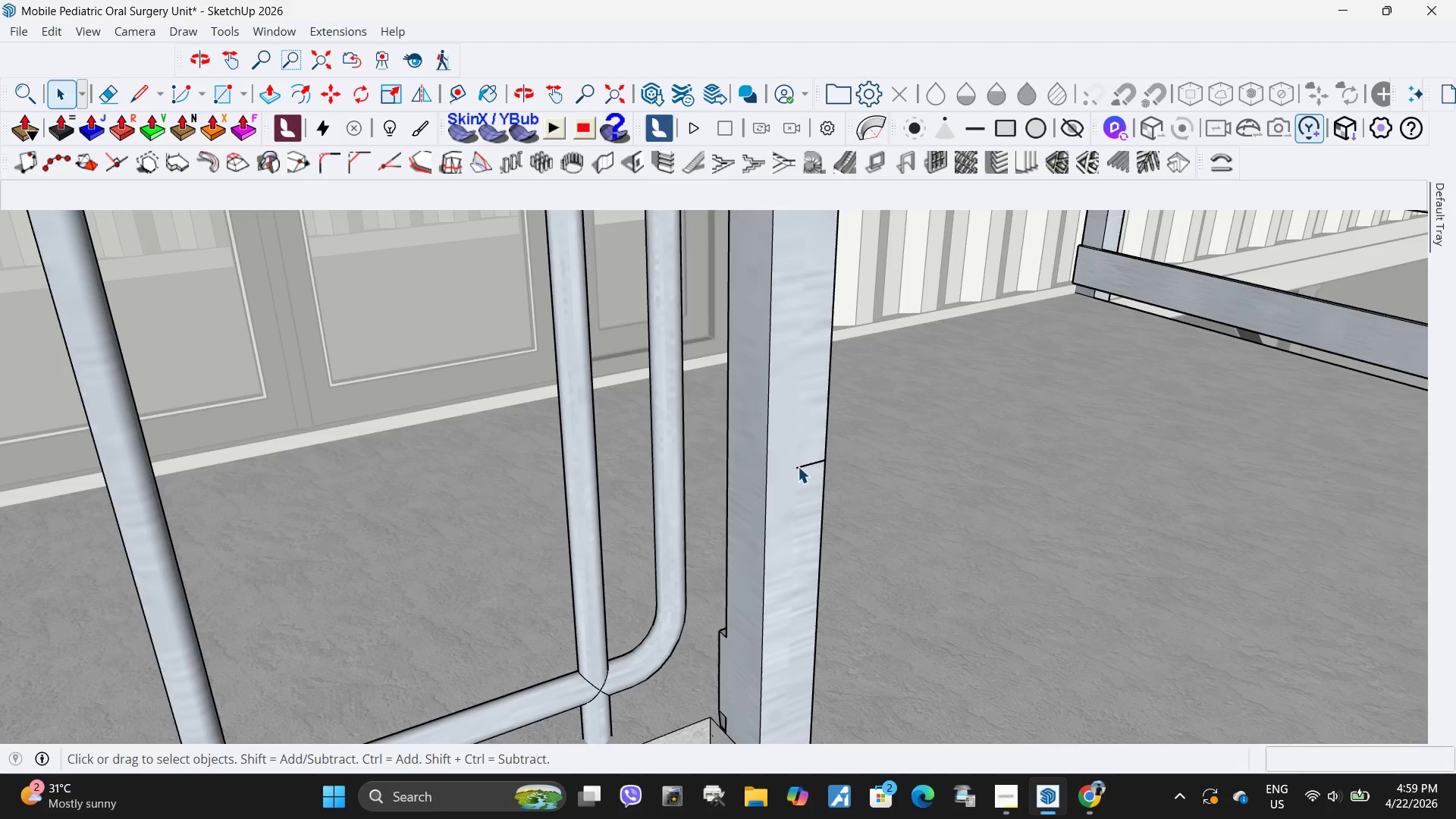 
left_click([798, 466])
 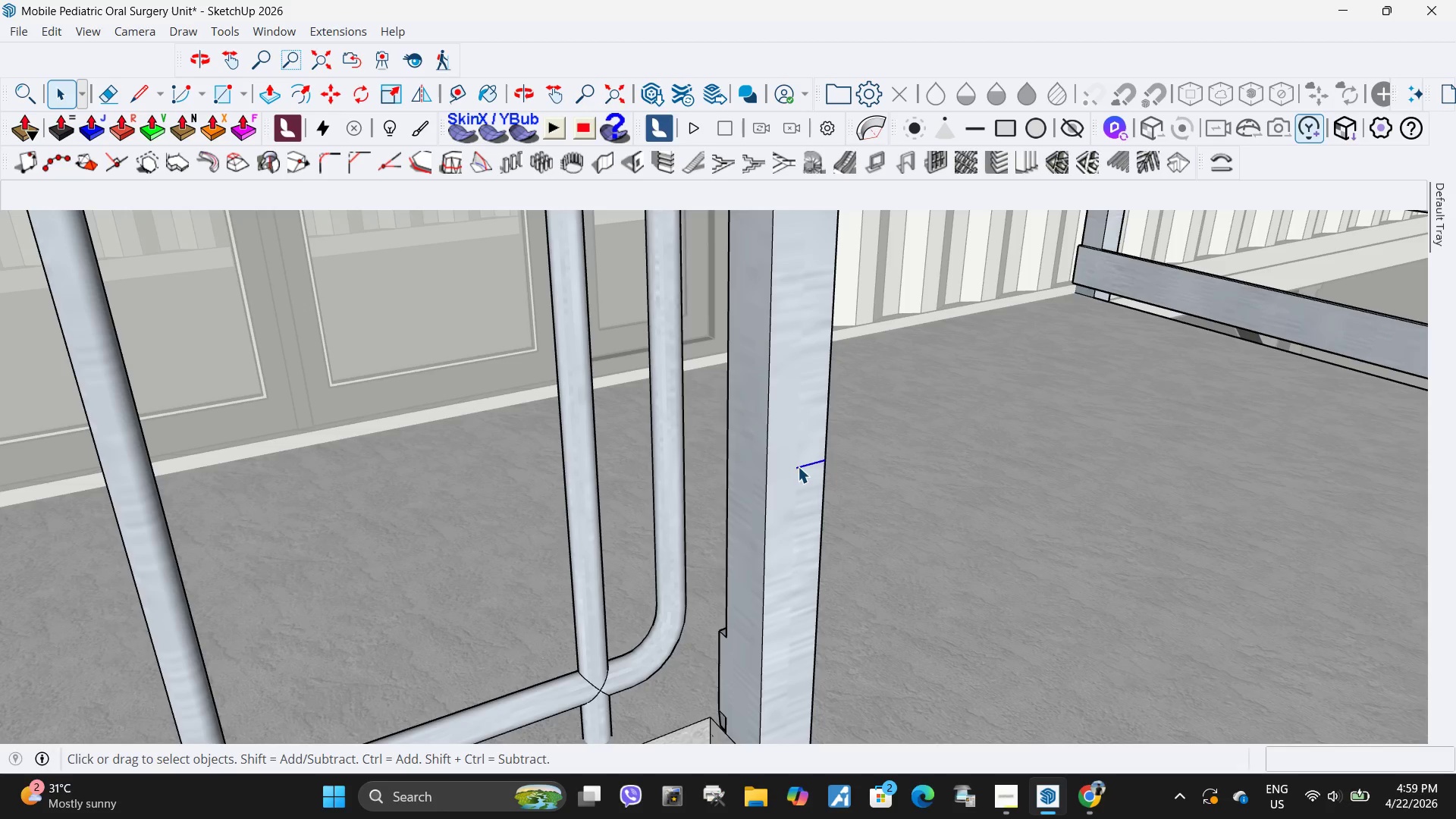 
key(Delete)
 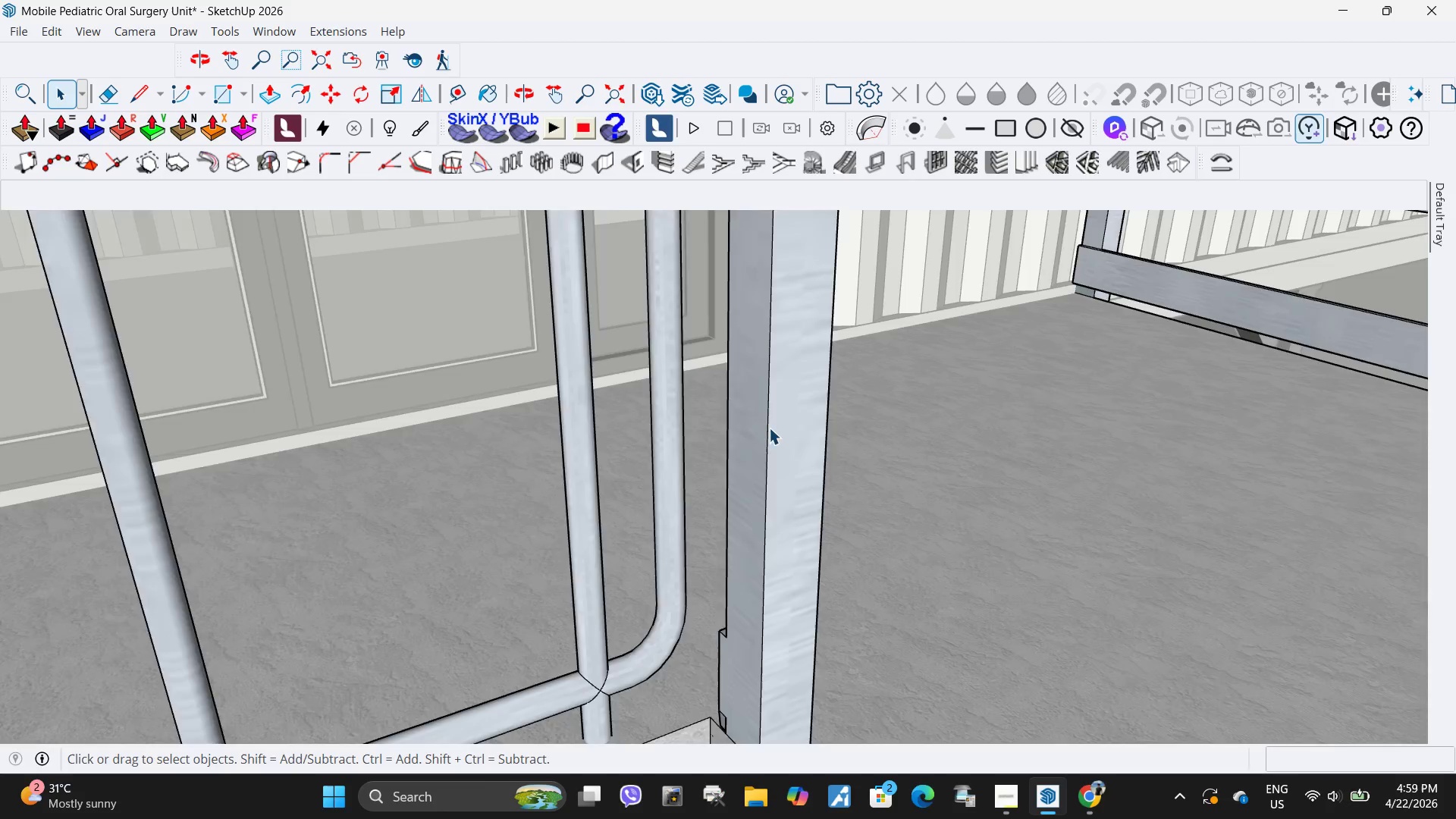 
scroll: coordinate [682, 694], scroll_direction: none, amount: 0.0
 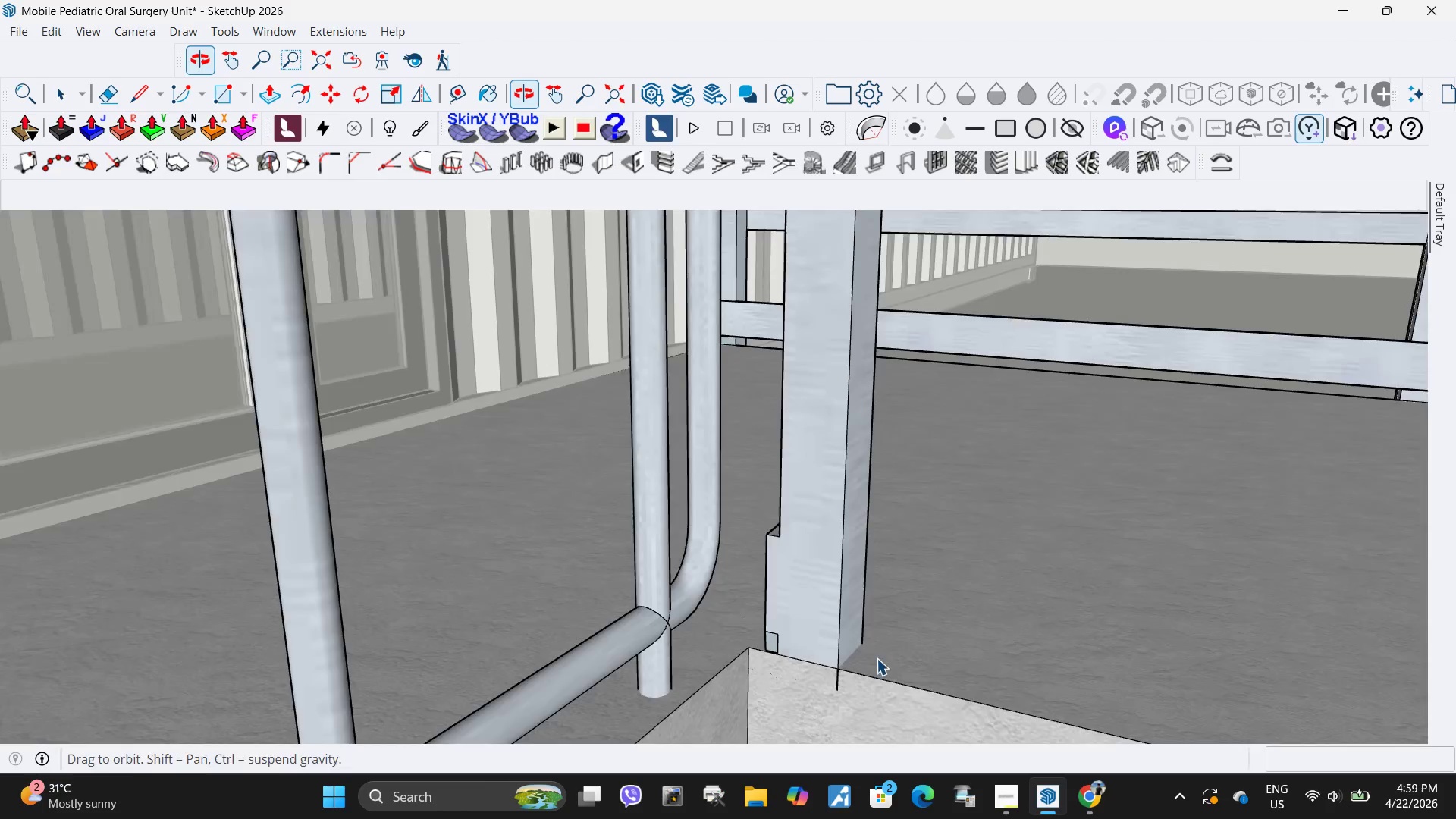 
scroll: coordinate [874, 677], scroll_direction: up, amount: 2.0
 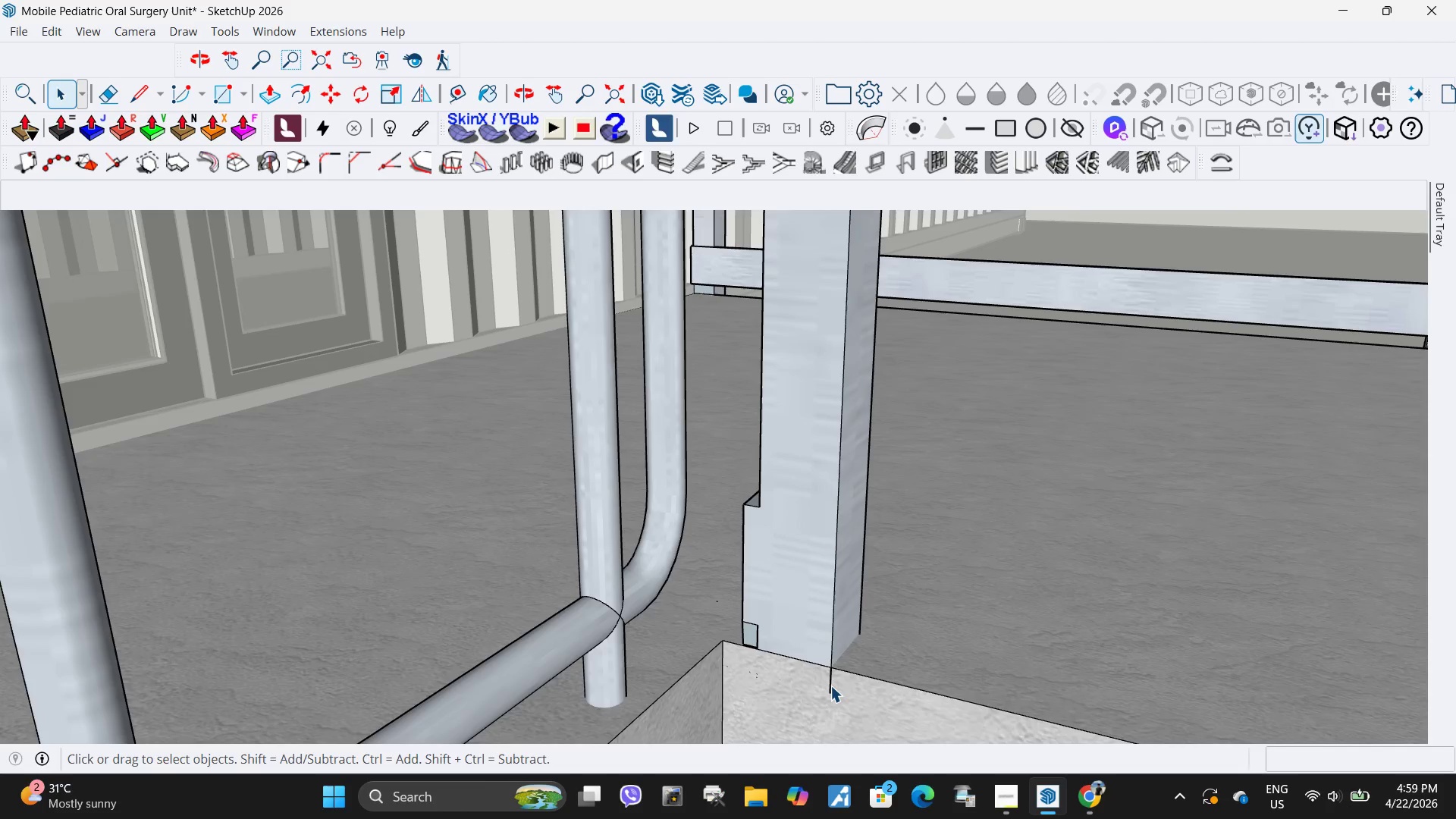 
left_click([830, 686])
 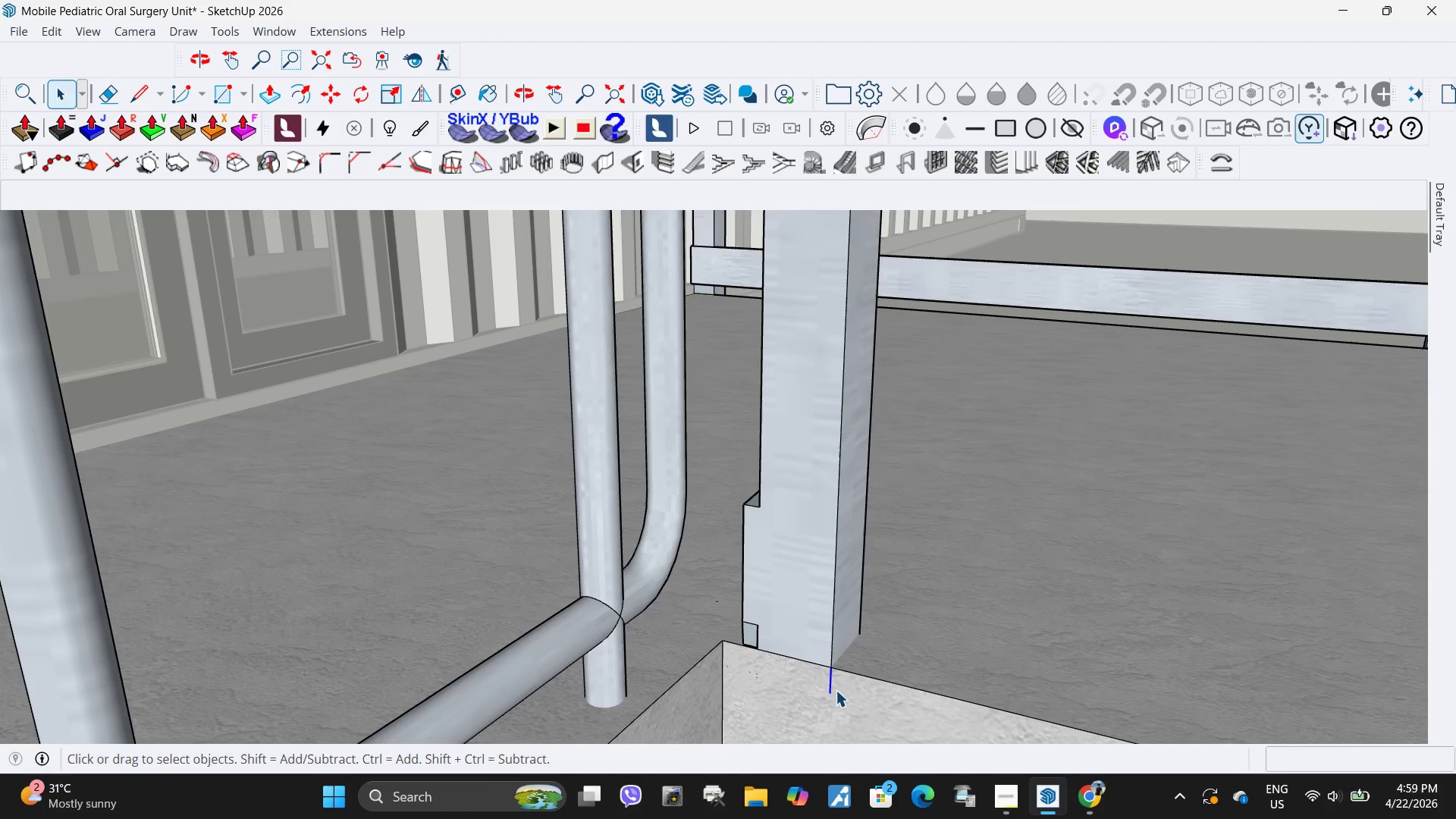 
key(Delete)
 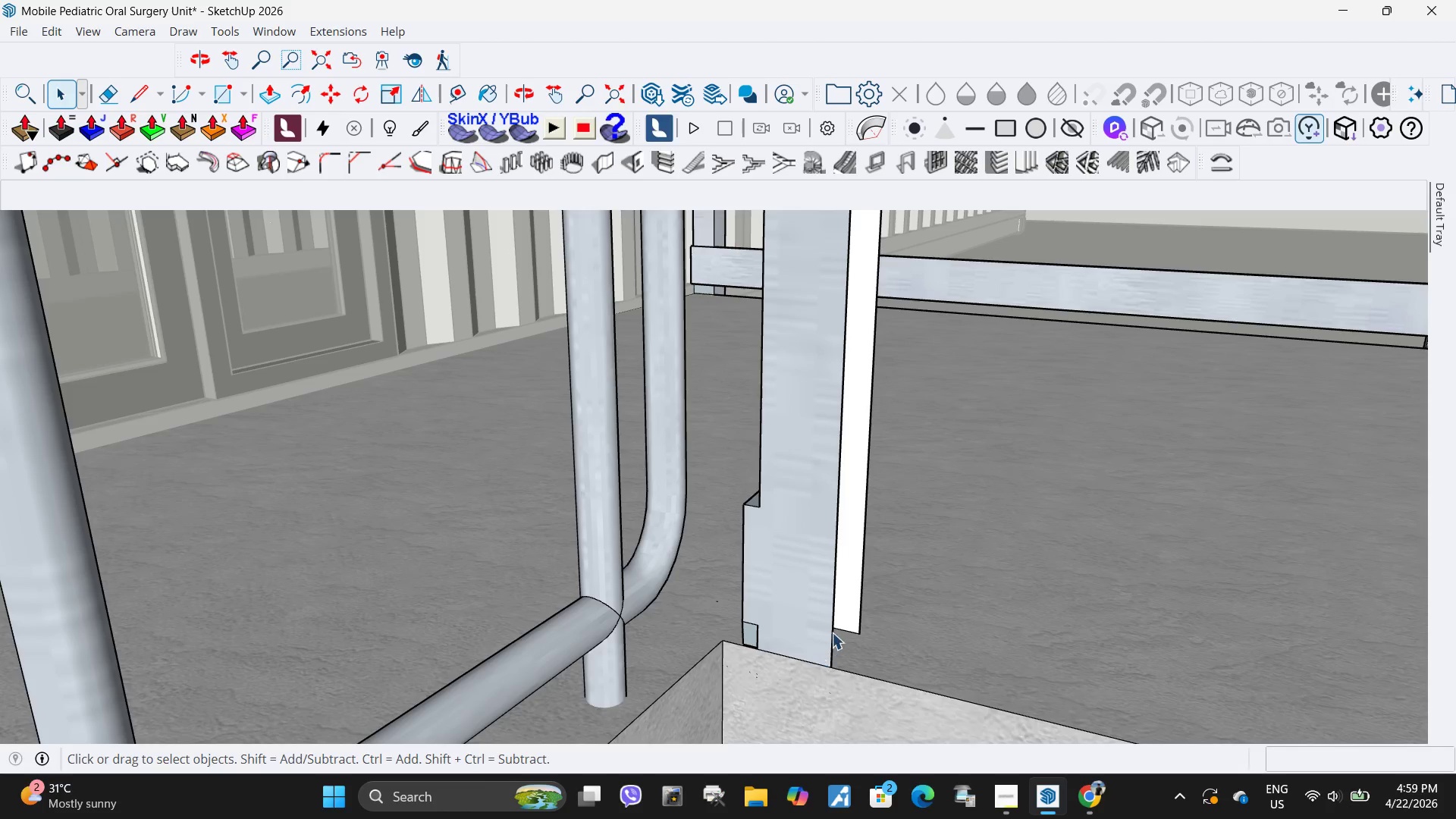 
key(Control+ControlLeft)
 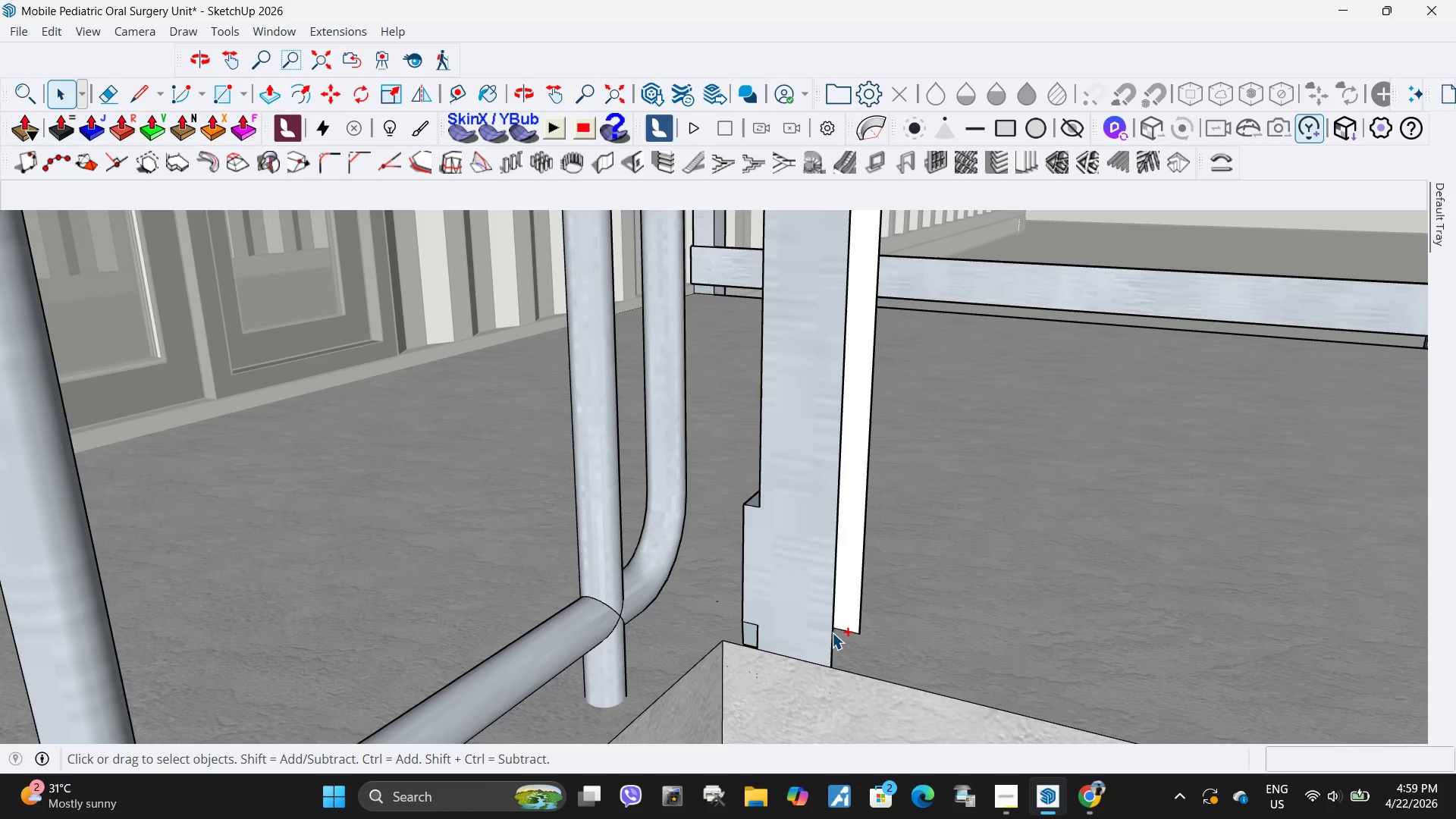 
key(Control+Z)
 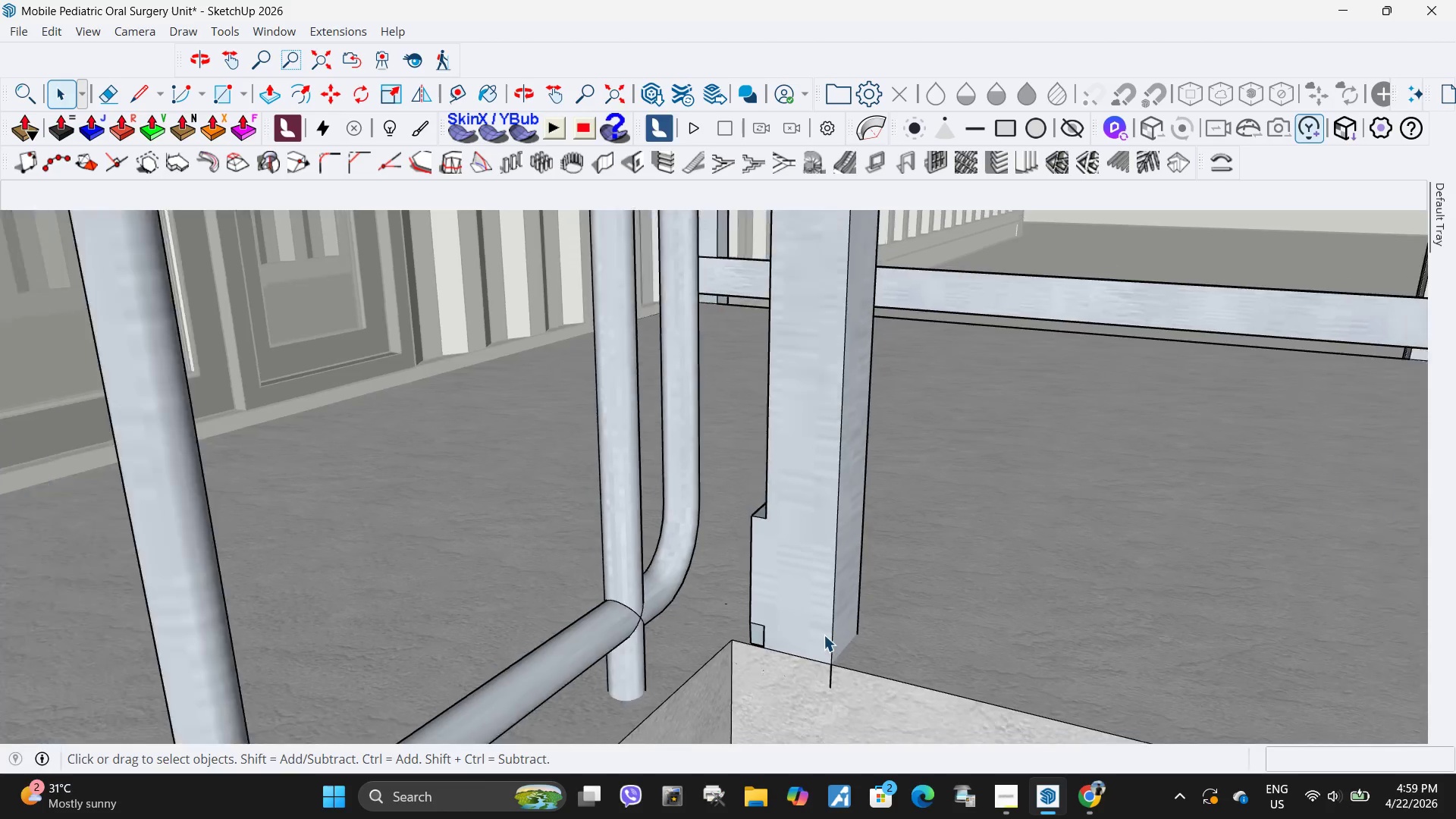 
left_click([819, 624])
 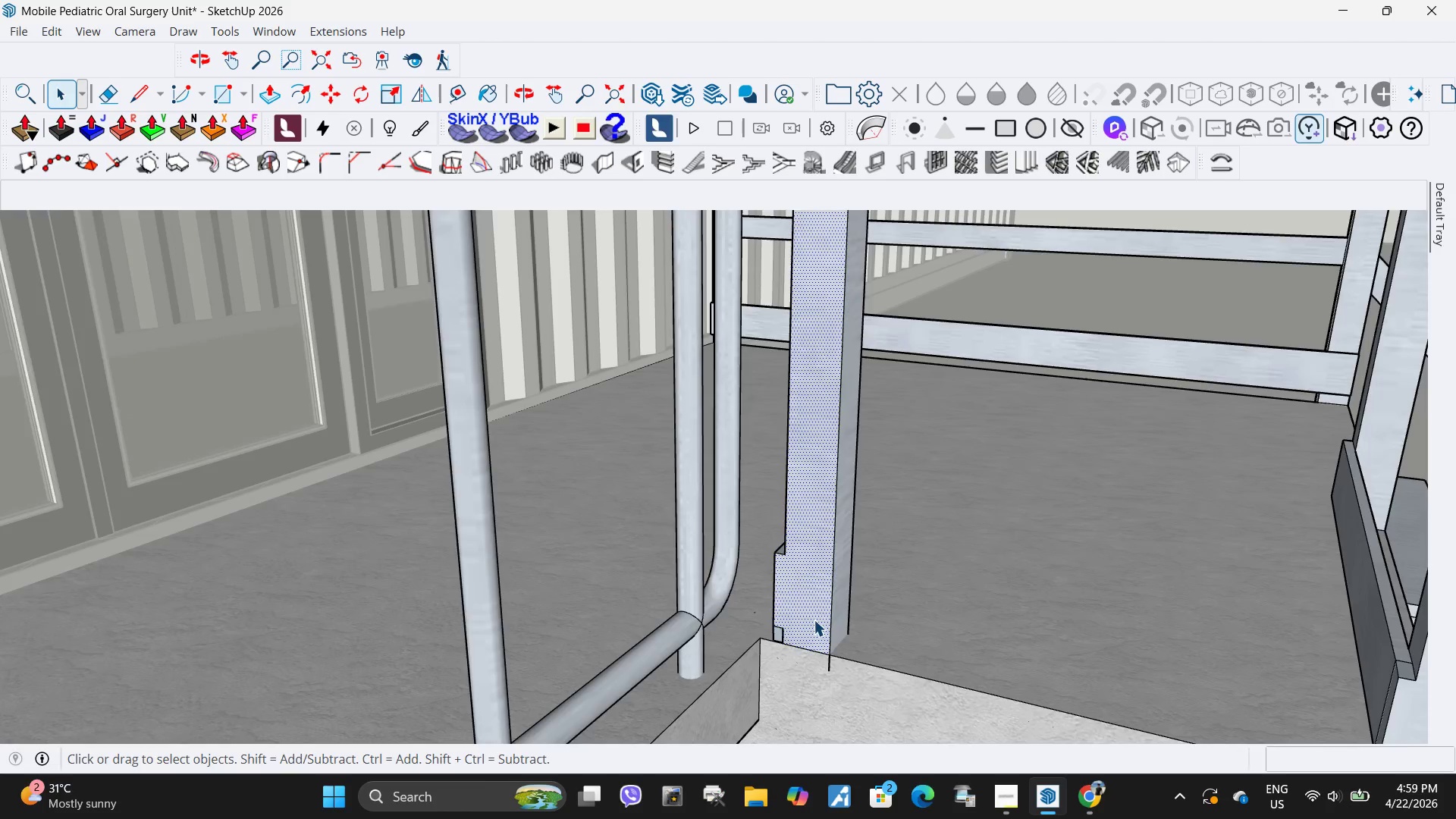 
scroll: coordinate [827, 605], scroll_direction: down, amount: 13.0
 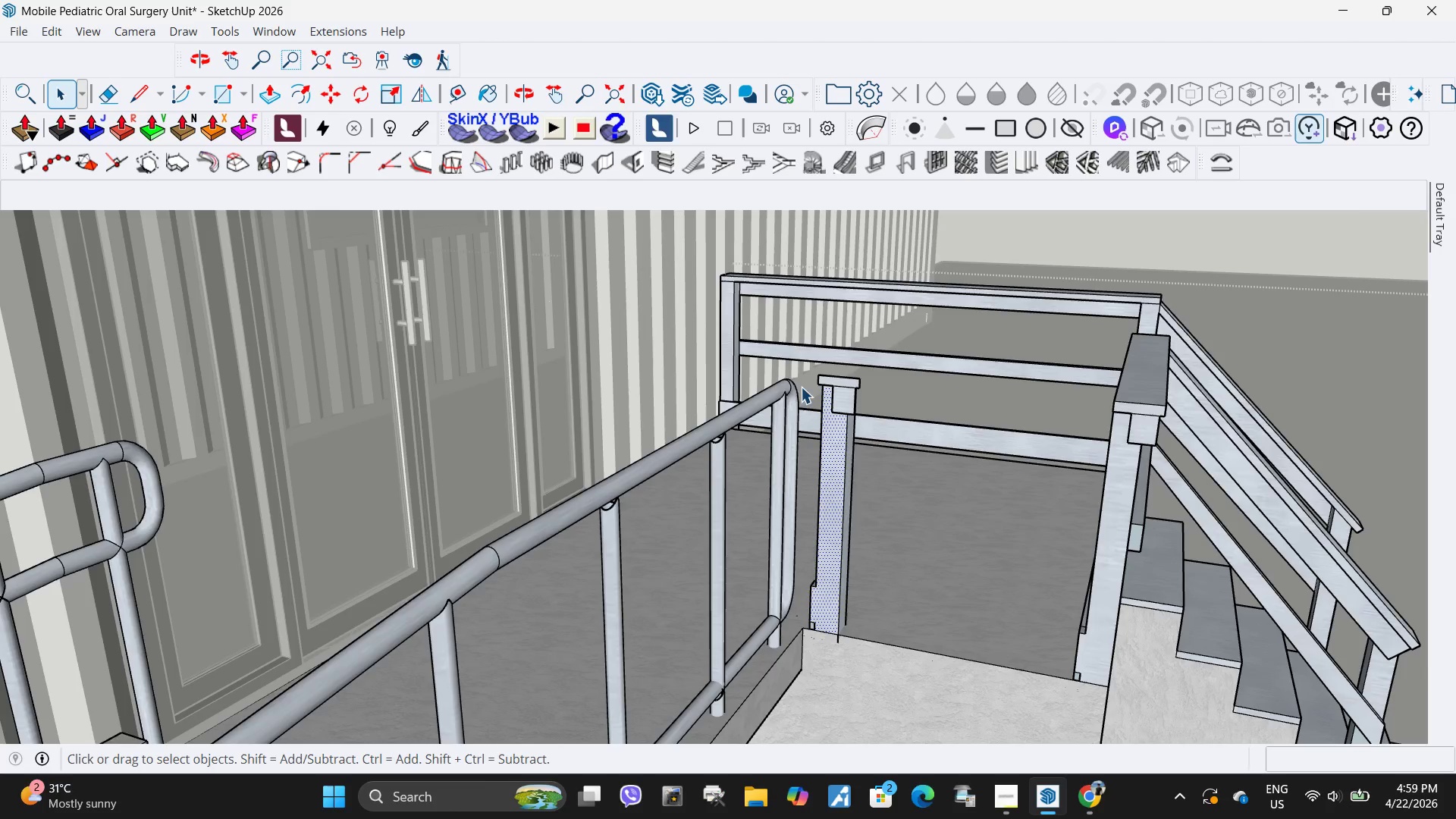 
left_click_drag(start_coordinate=[808, 362], to_coordinate=[873, 662])
 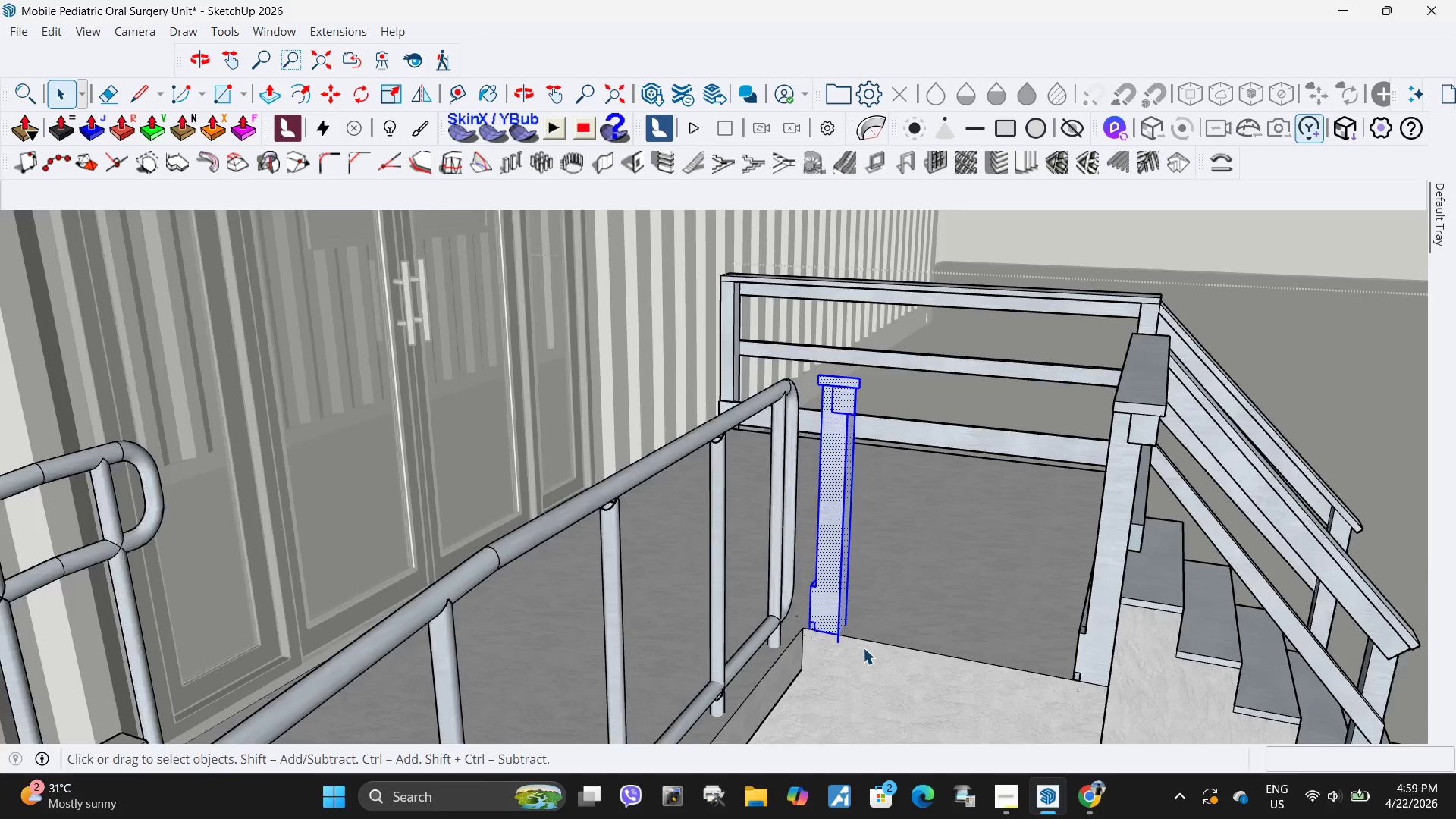 
key(M)
 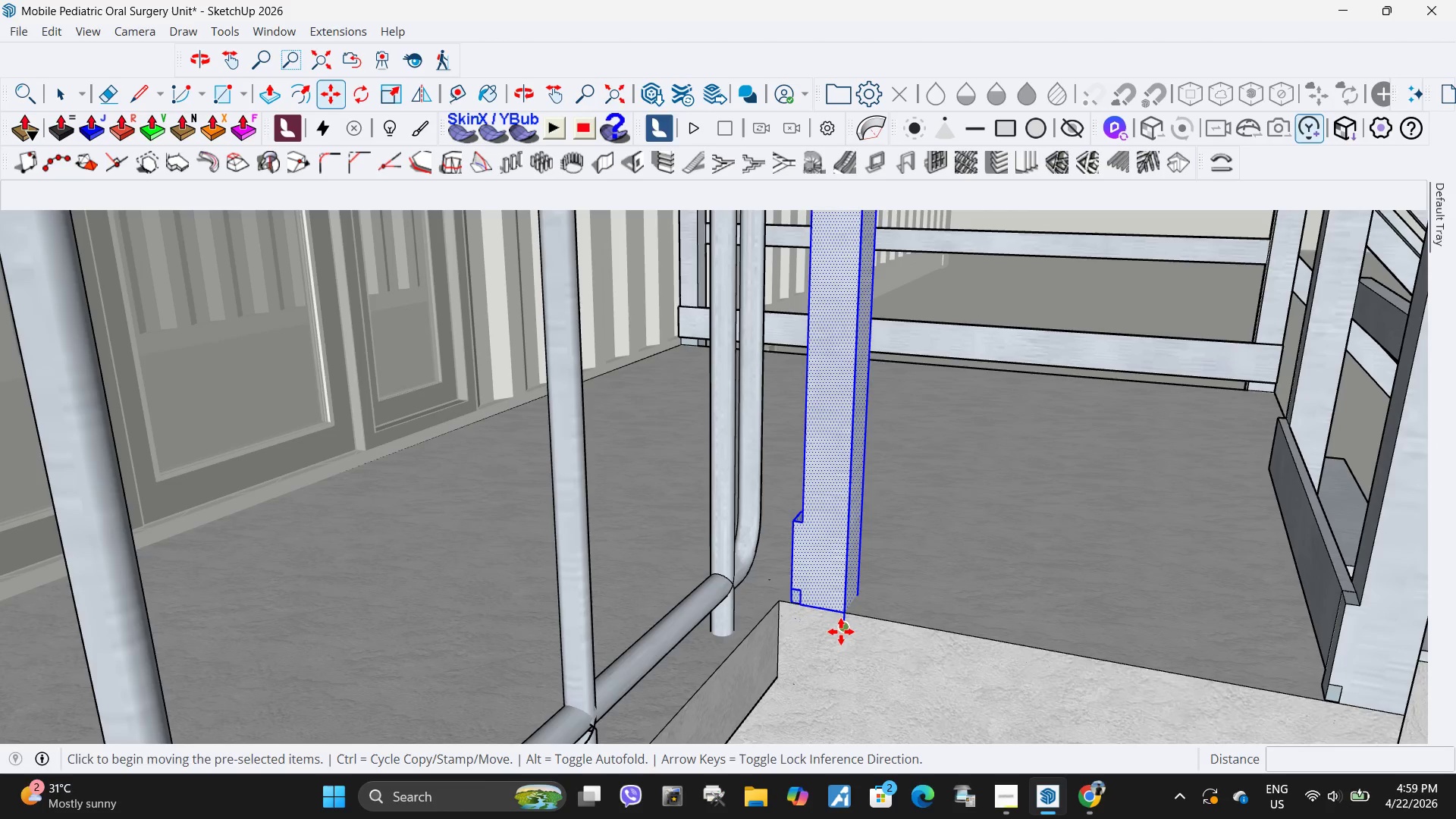 
scroll: coordinate [790, 676], scroll_direction: up, amount: 6.0
 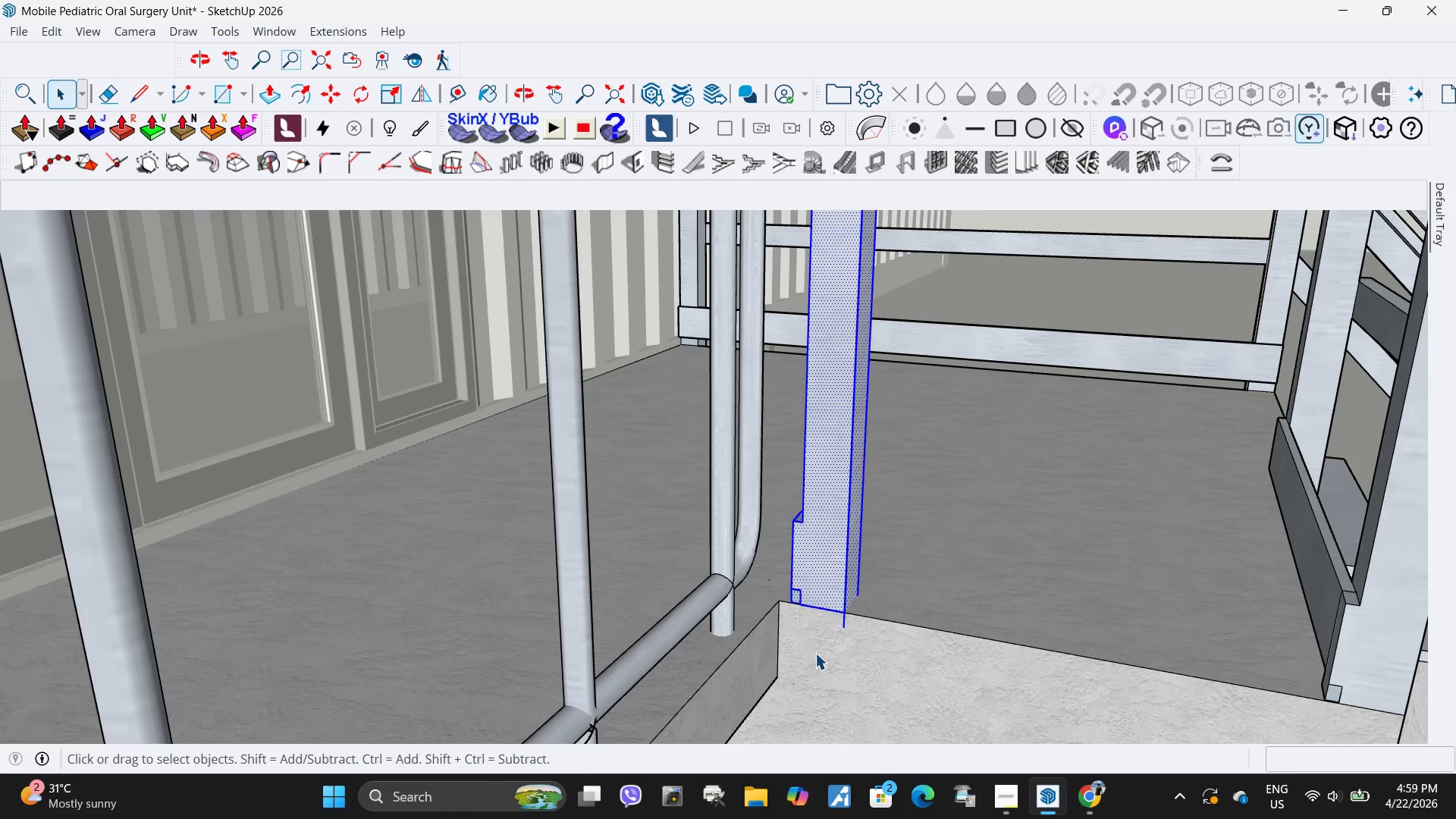 
left_click([841, 632])
 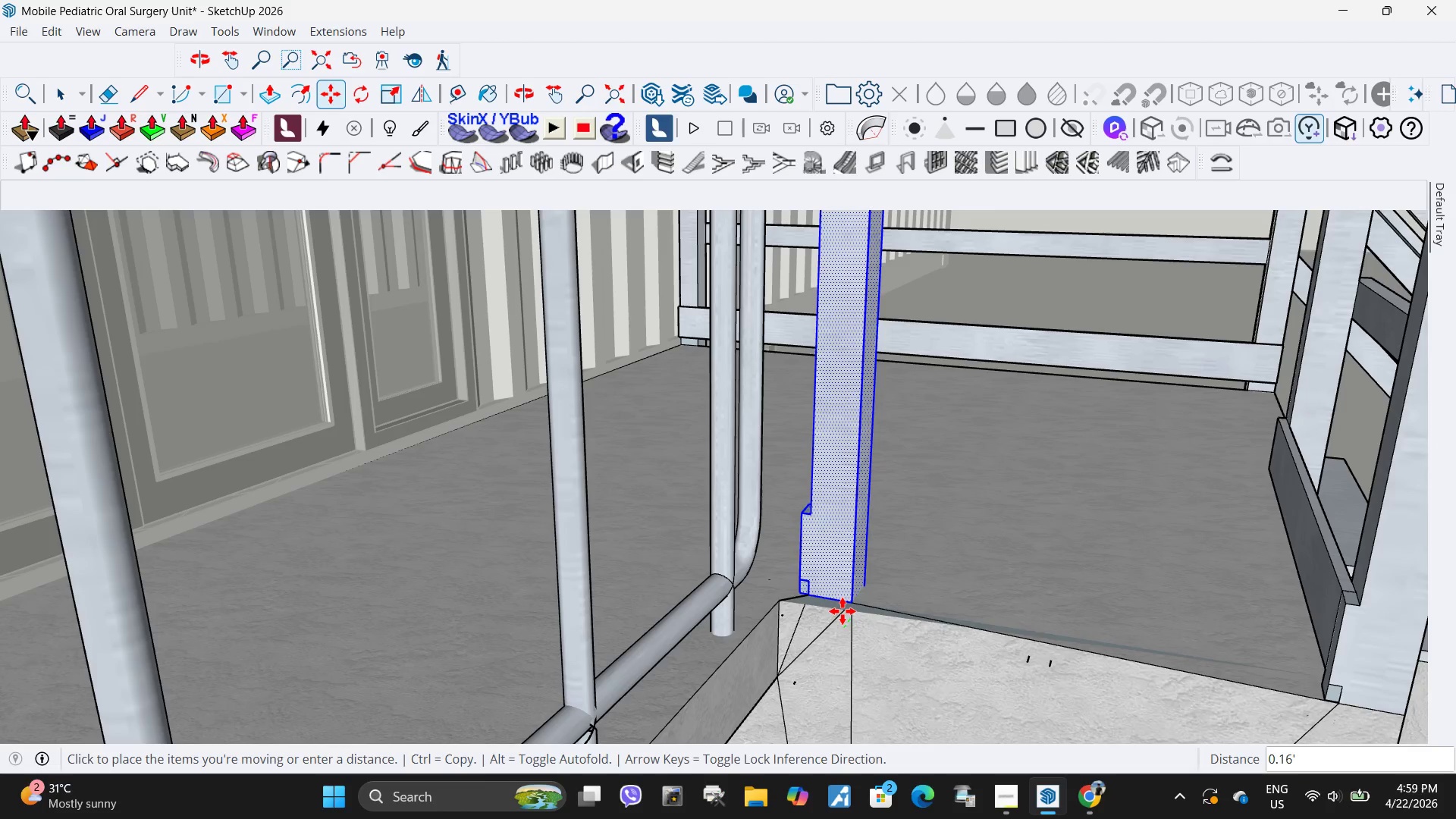 
key(Escape)
 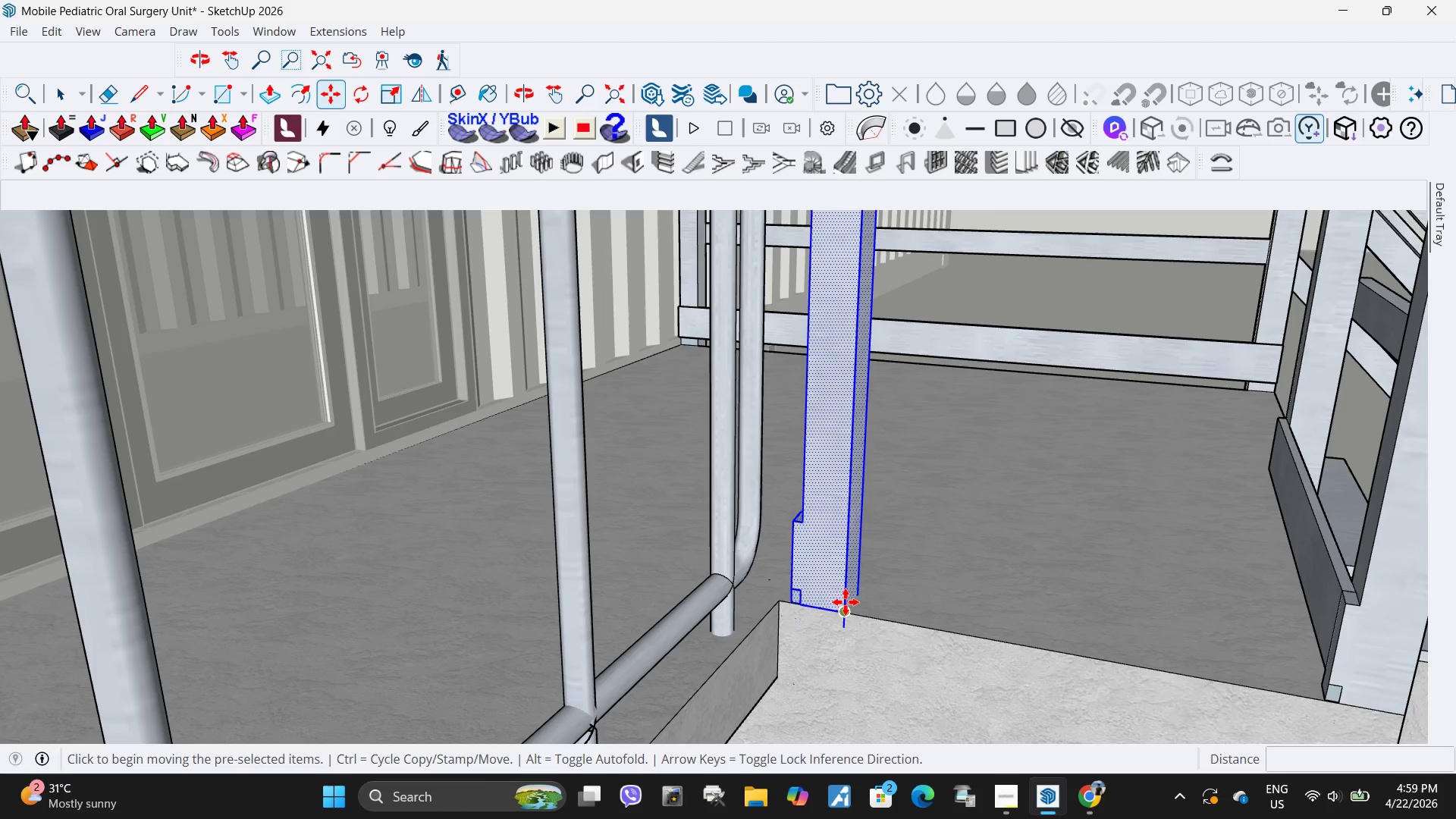 
left_click([846, 586])
 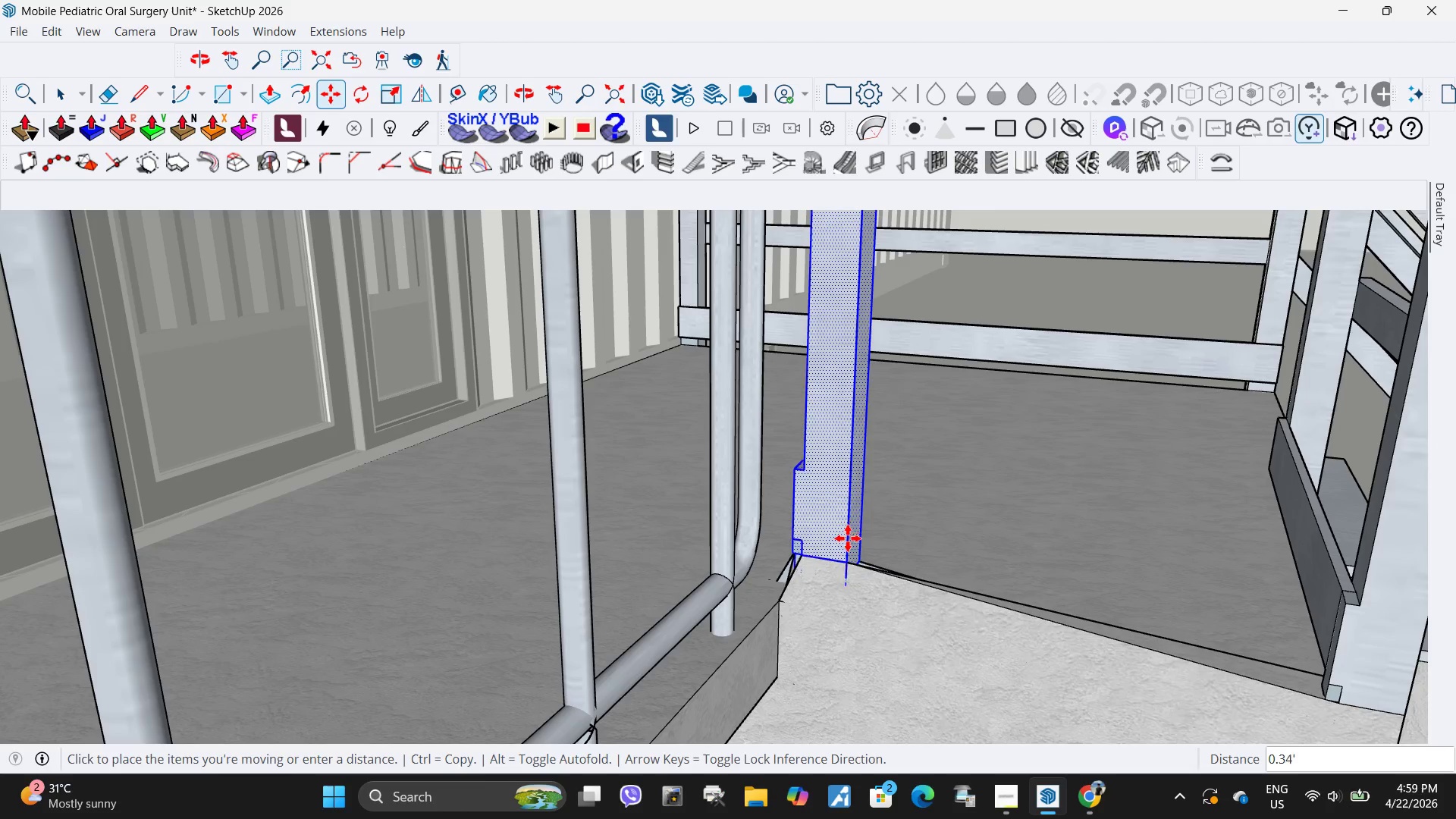 
key(Escape)
 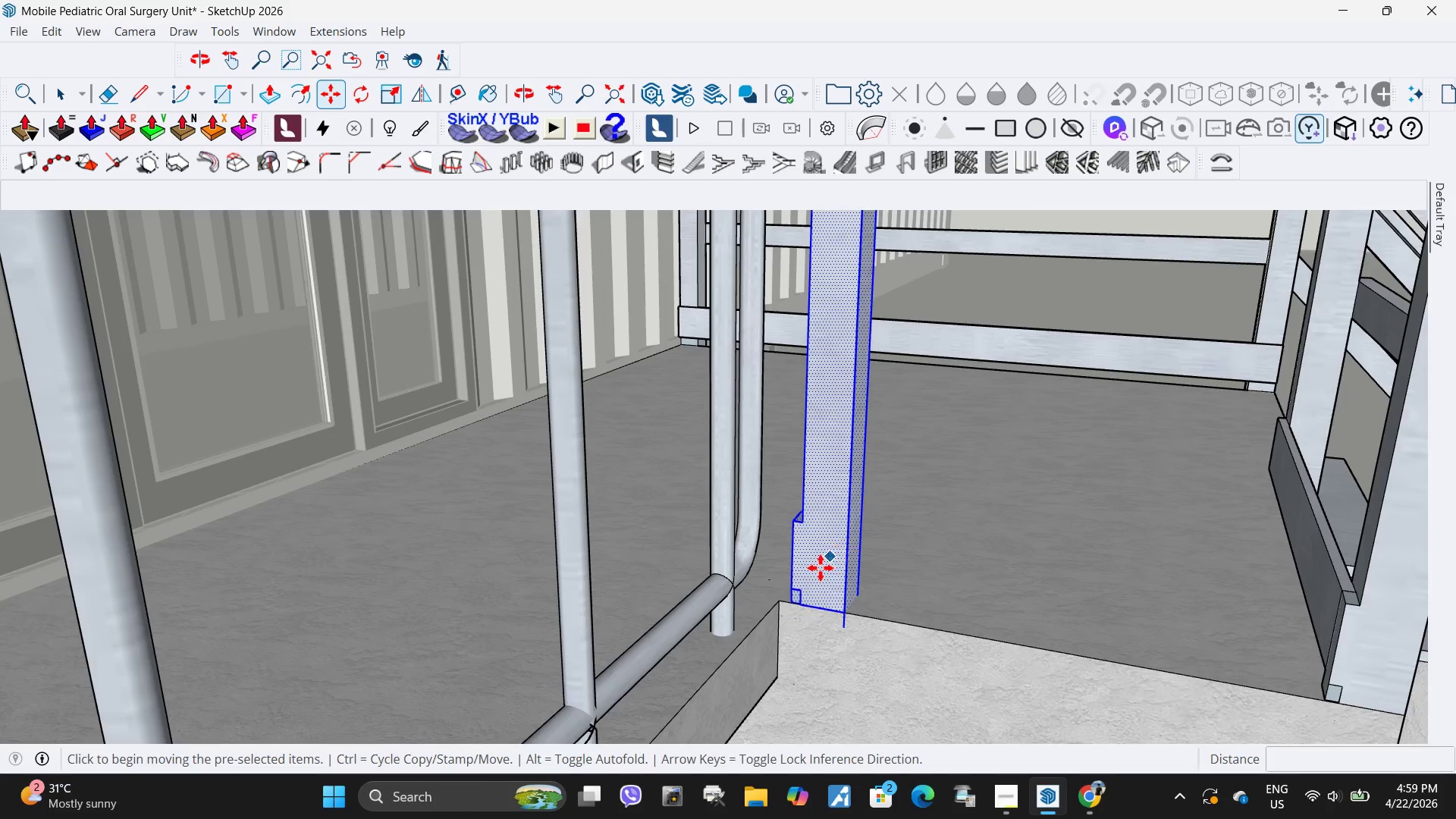 
hold_key(key=ControlLeft, duration=0.45)
 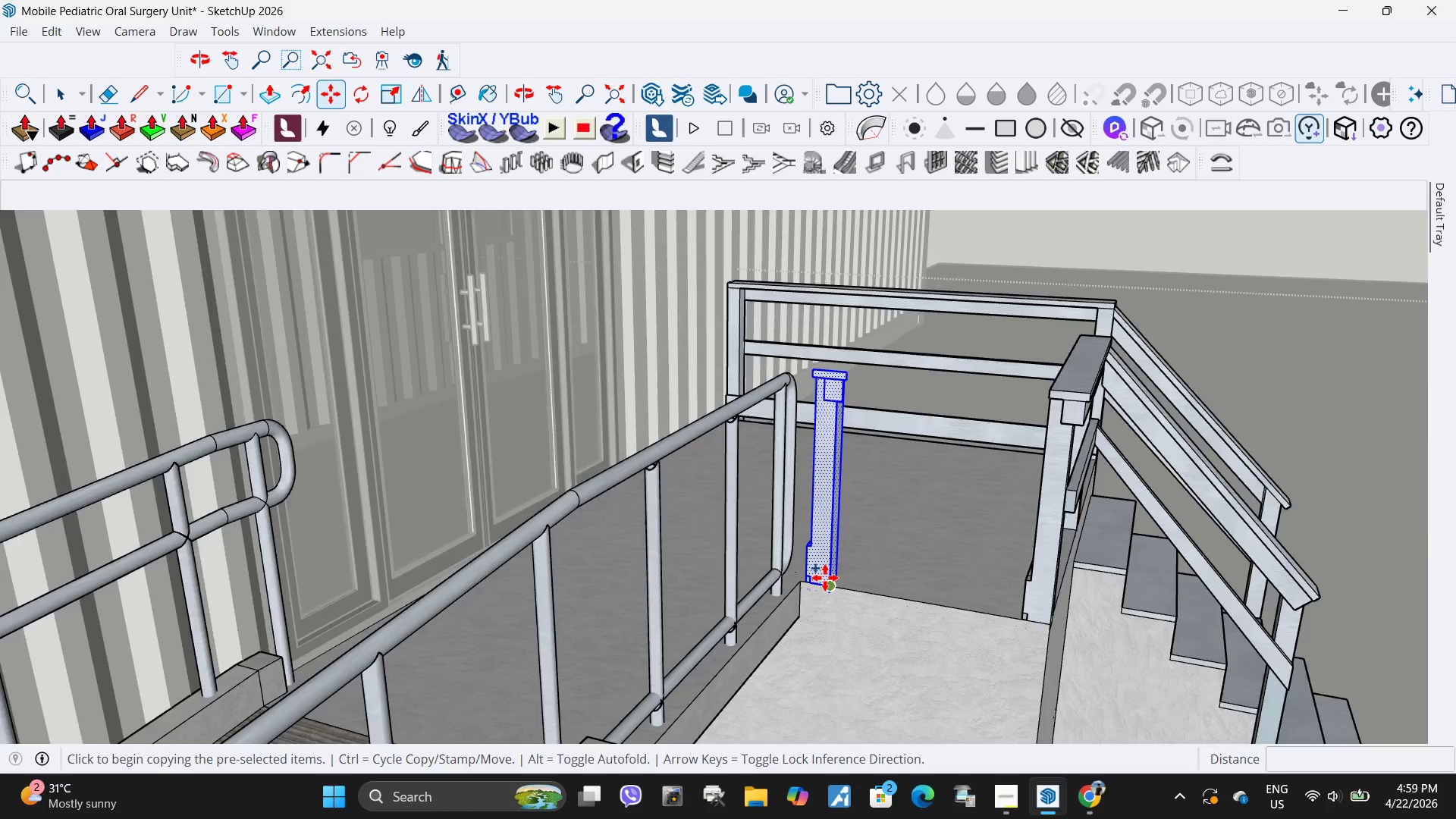 
scroll: coordinate [821, 573], scroll_direction: down, amount: 10.0
 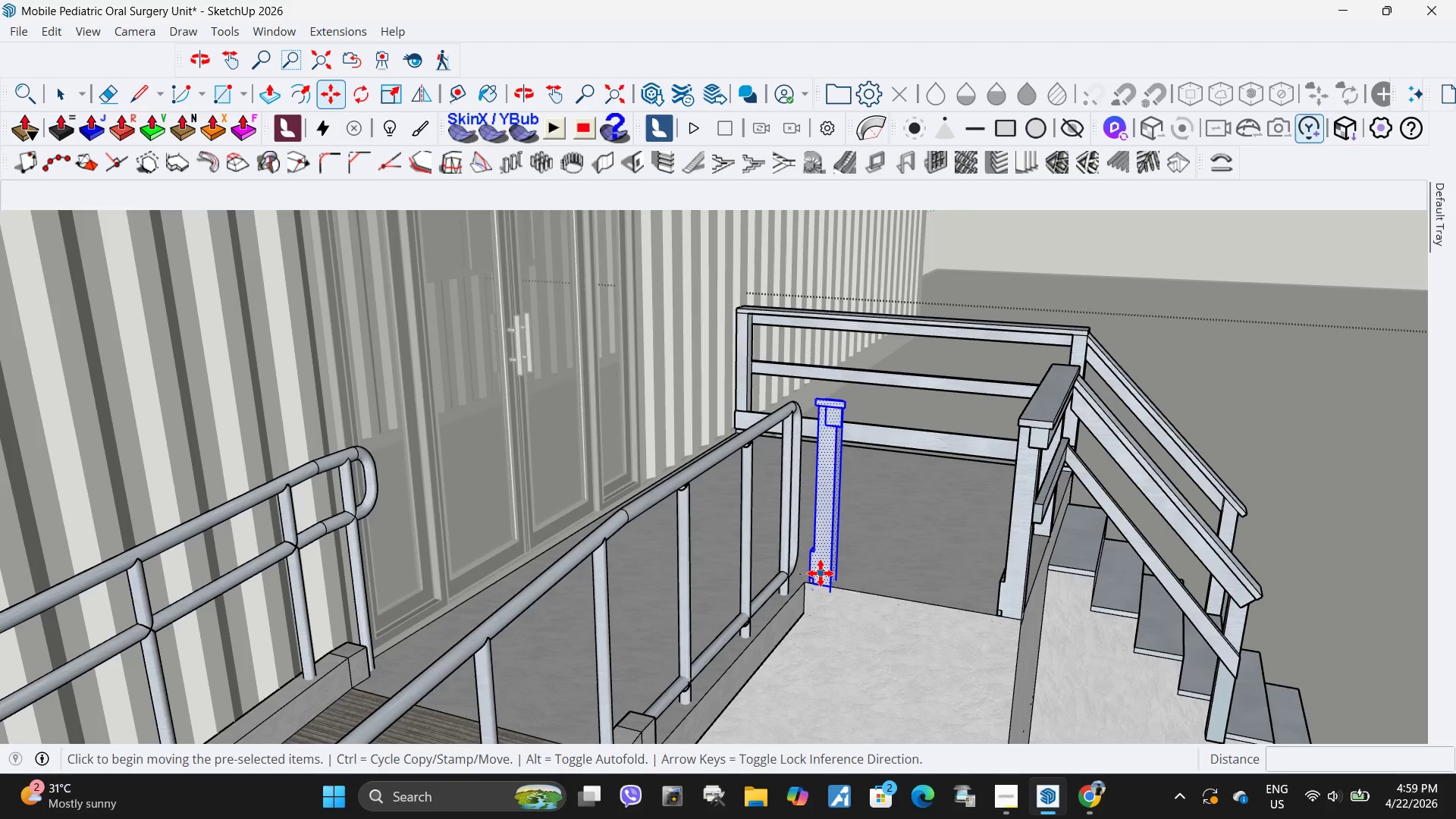 
key(Space)
 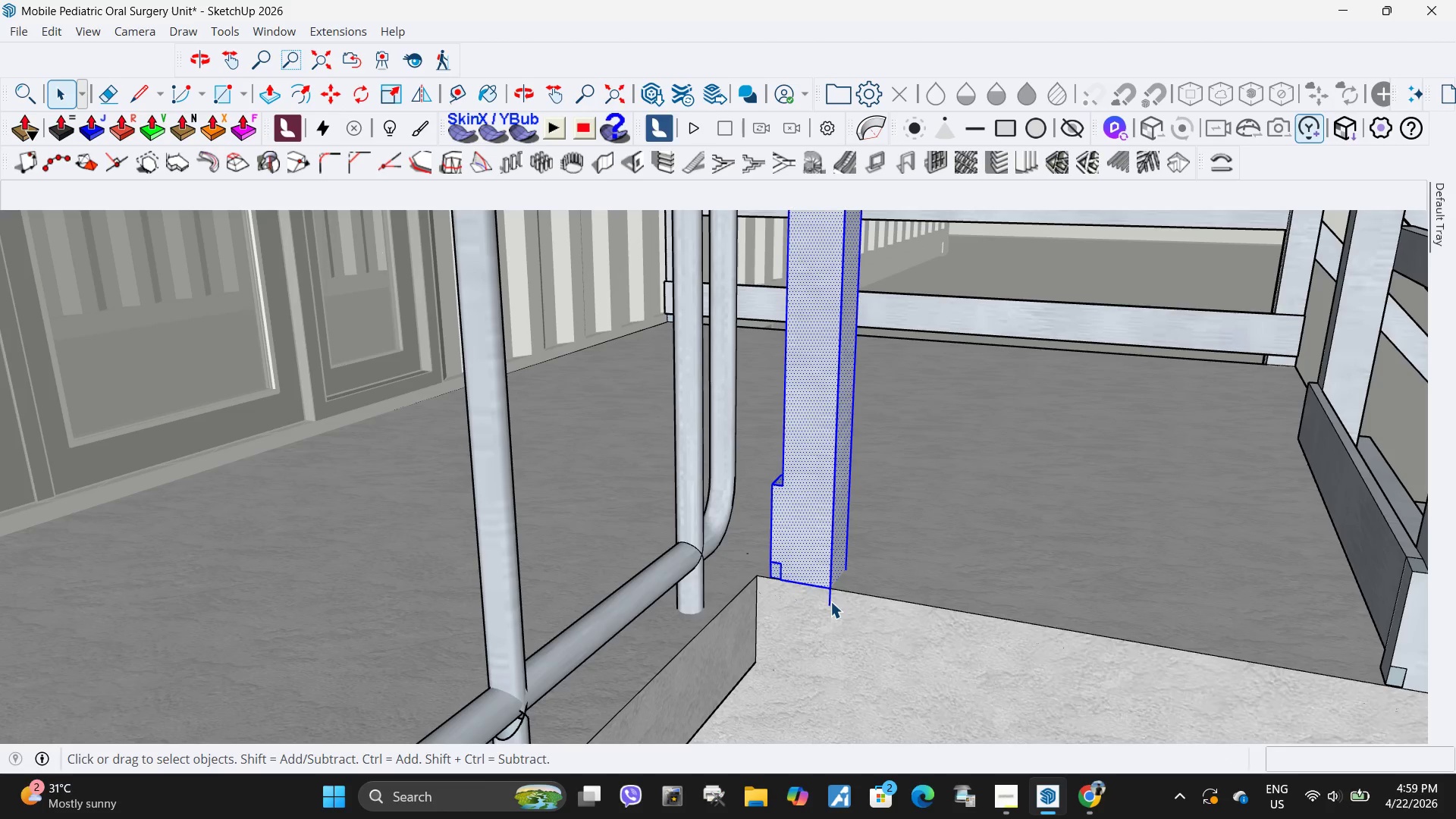 
scroll: coordinate [835, 594], scroll_direction: up, amount: 10.0
 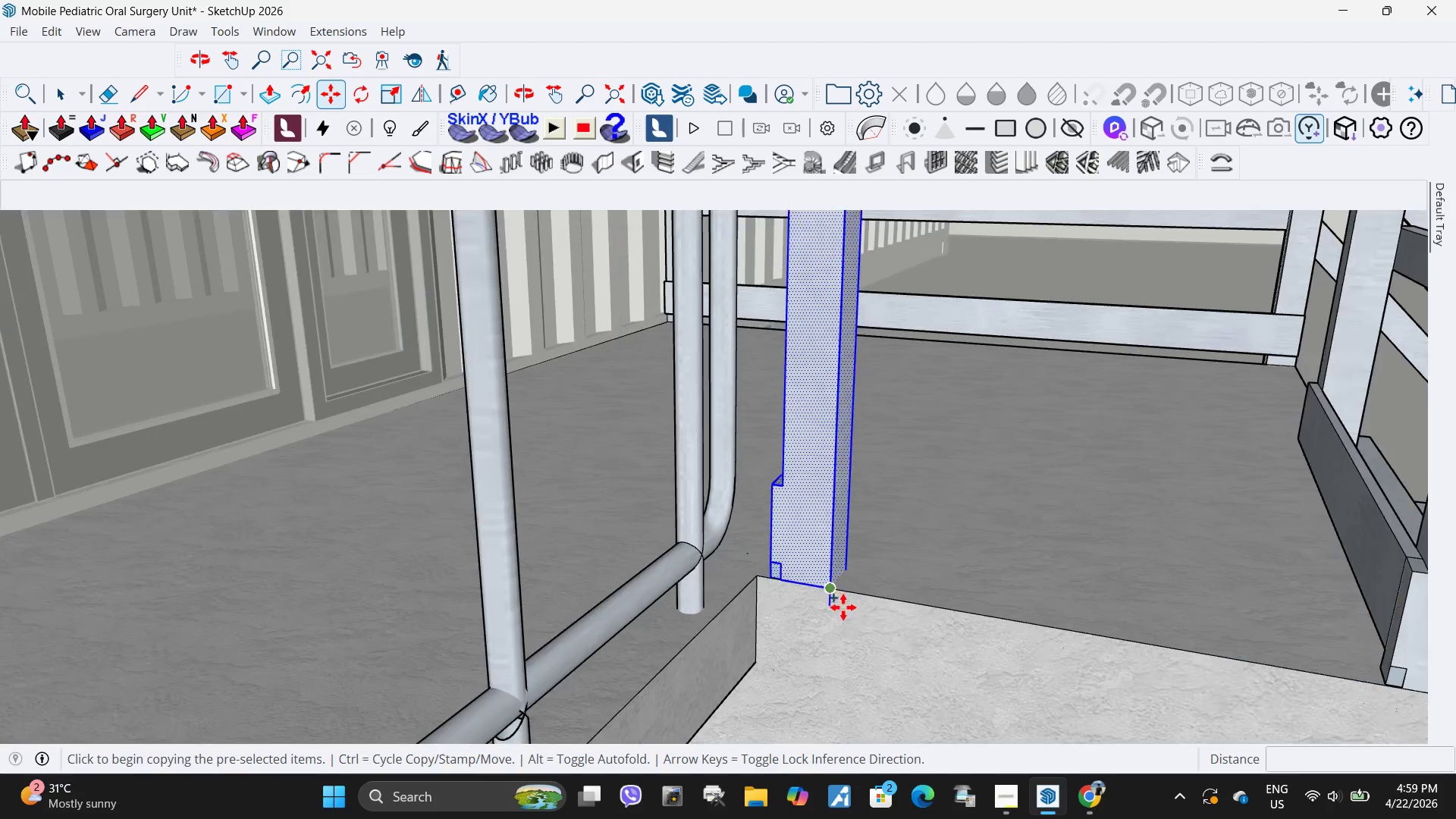 
key(K)
 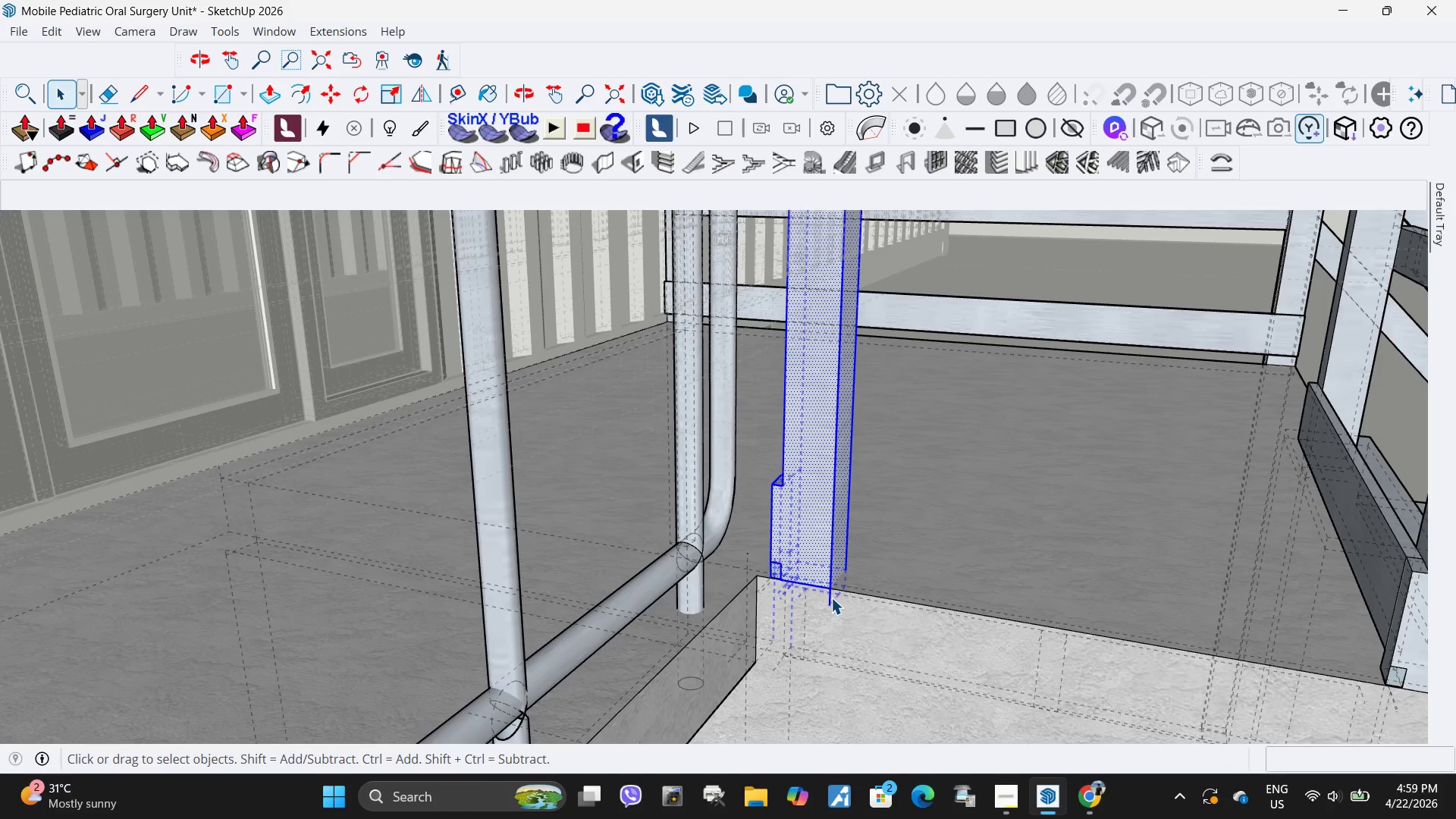 
left_click([831, 598])
 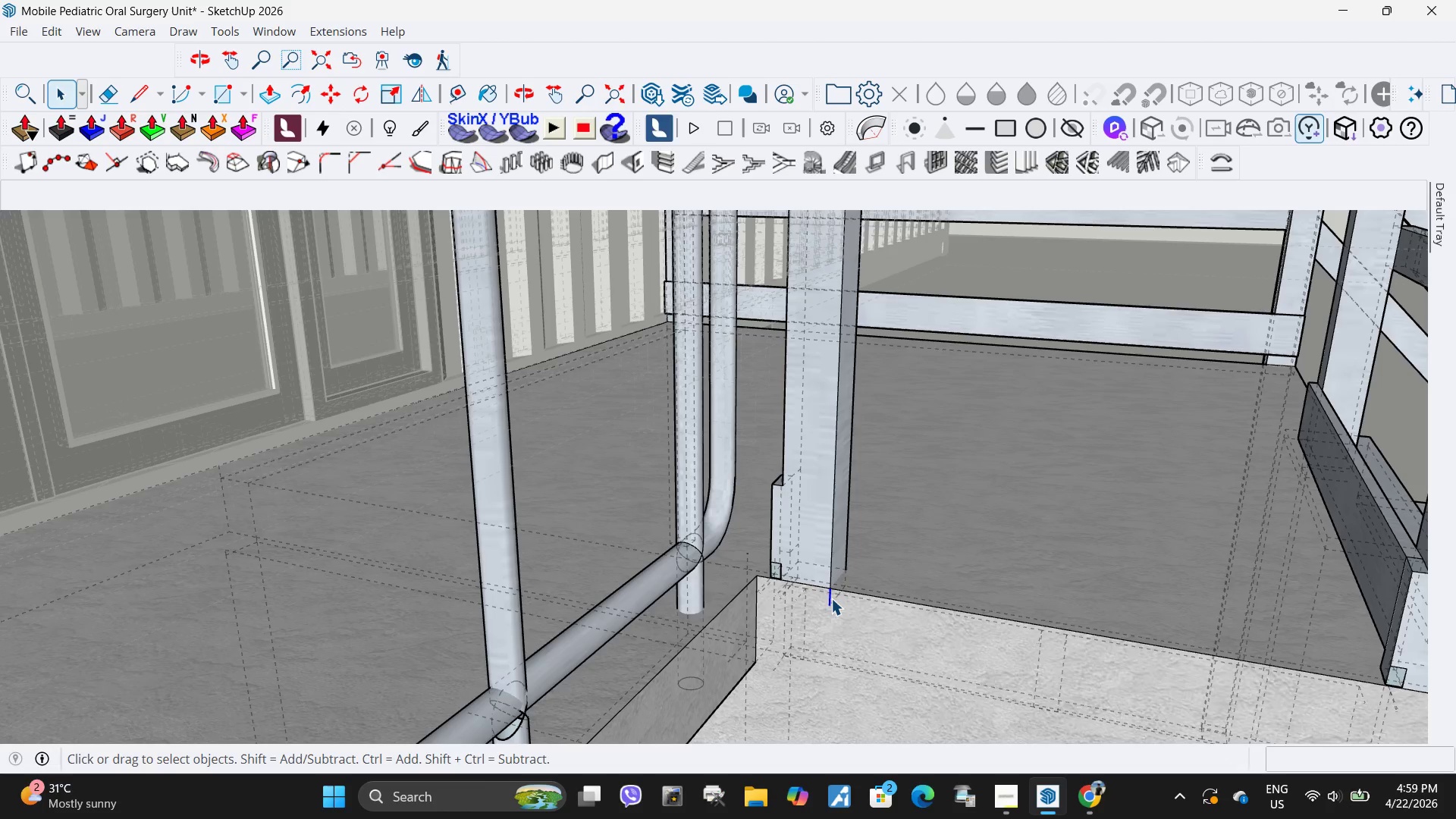 
key(Delete)
 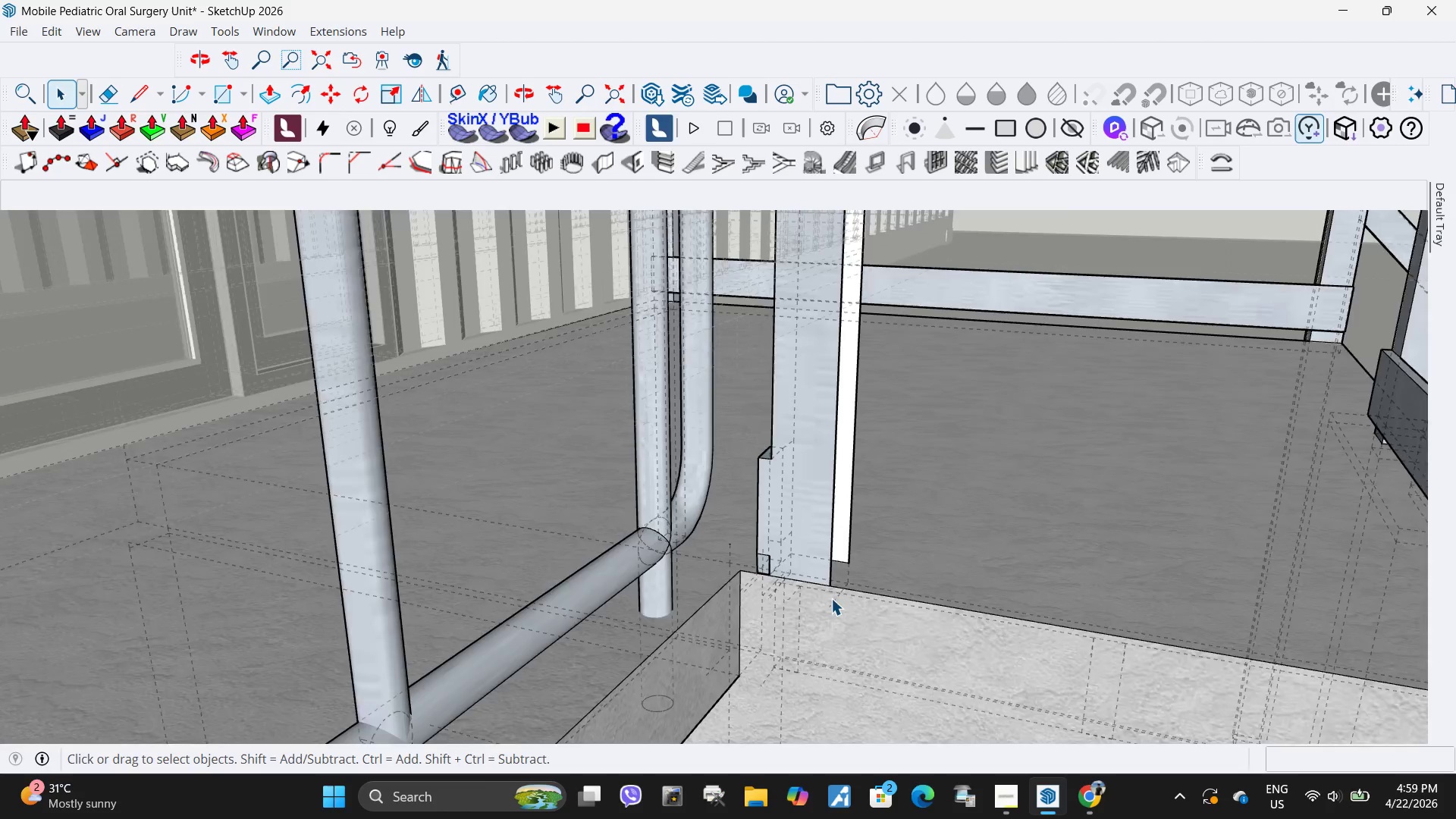 
scroll: coordinate [831, 598], scroll_direction: up, amount: 4.0
 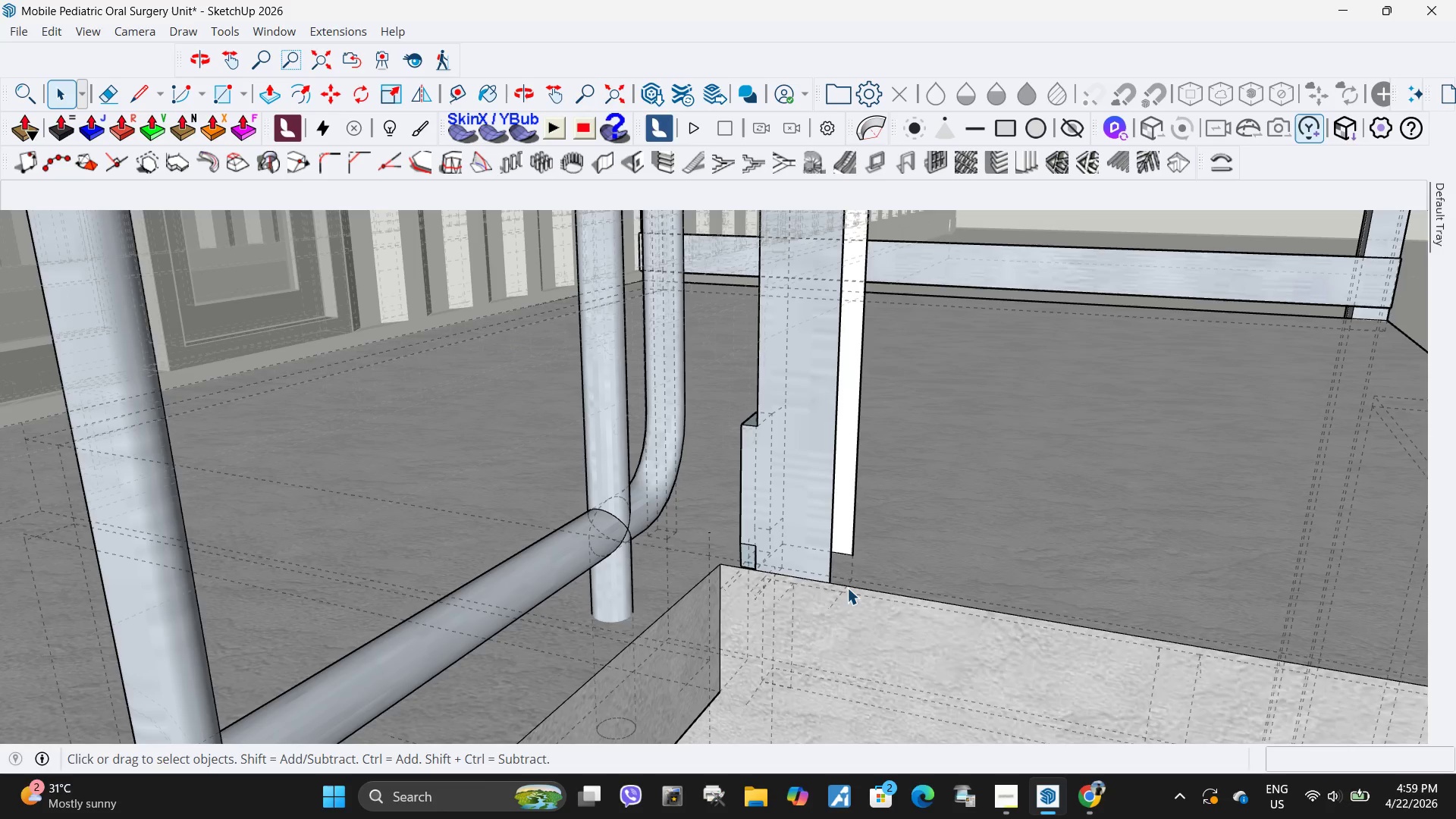 
key(Control+ControlLeft)
 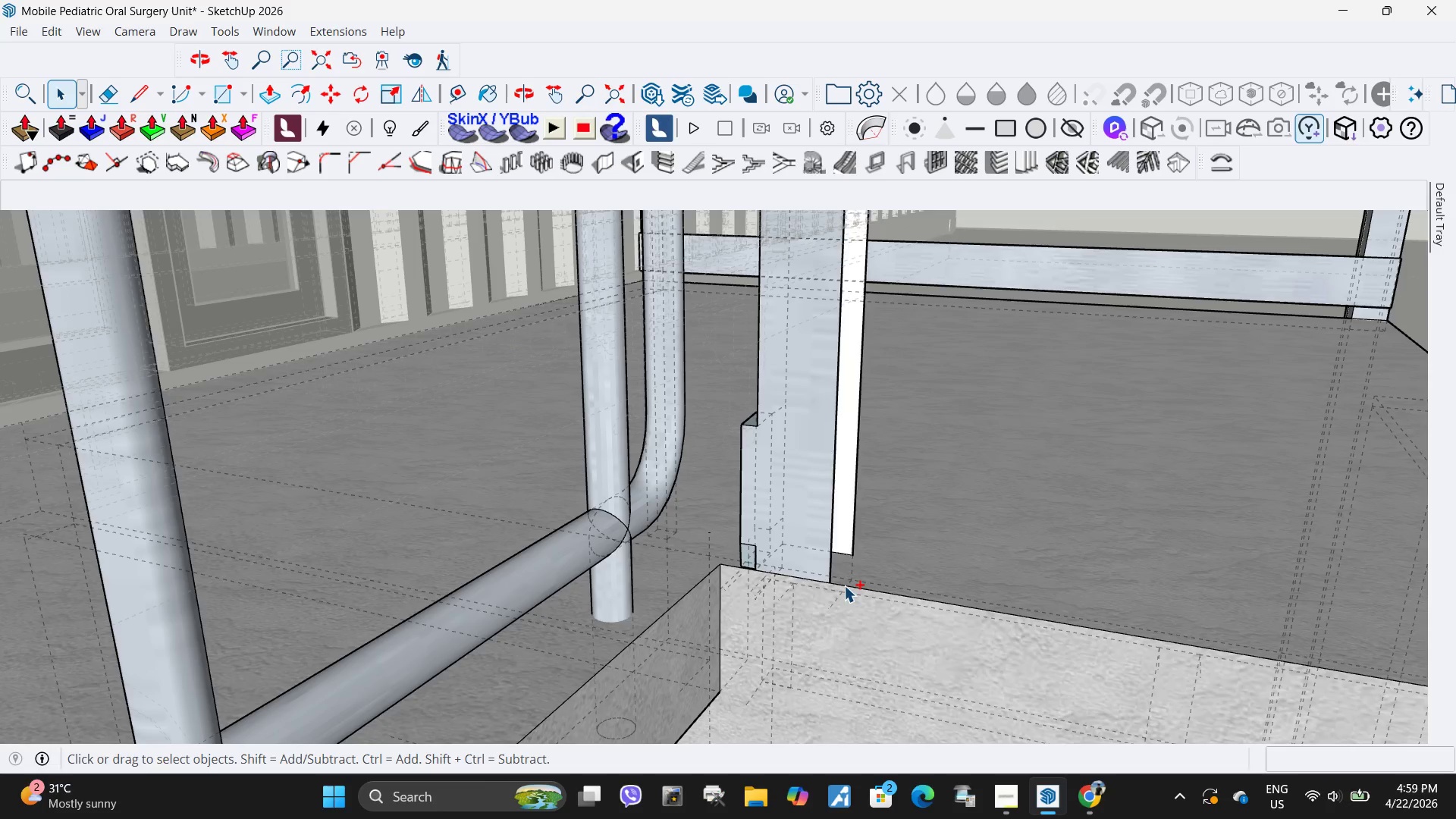 
key(Control+Z)
 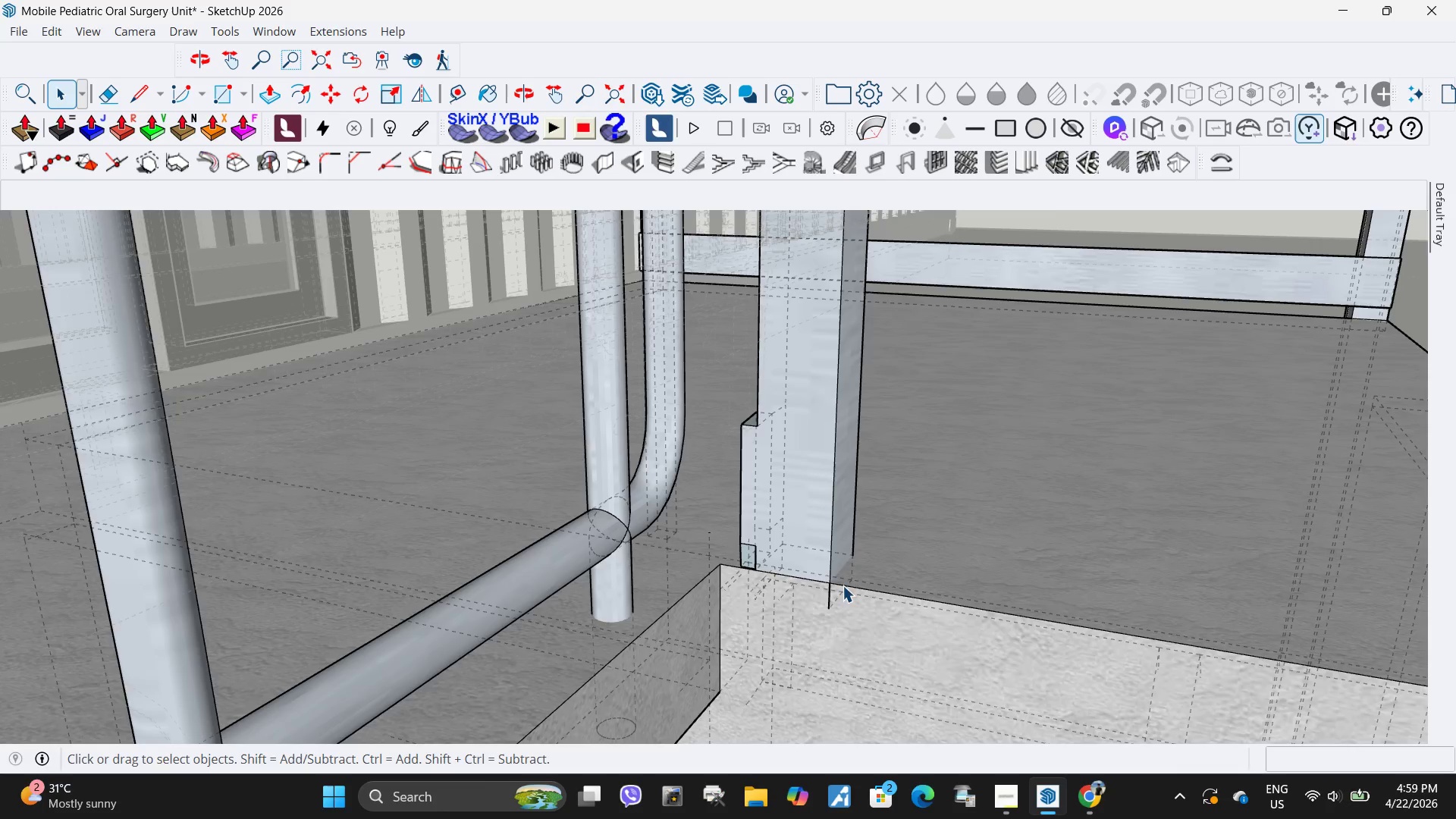 
scroll: coordinate [1291, 703], scroll_direction: down, amount: 6.0
 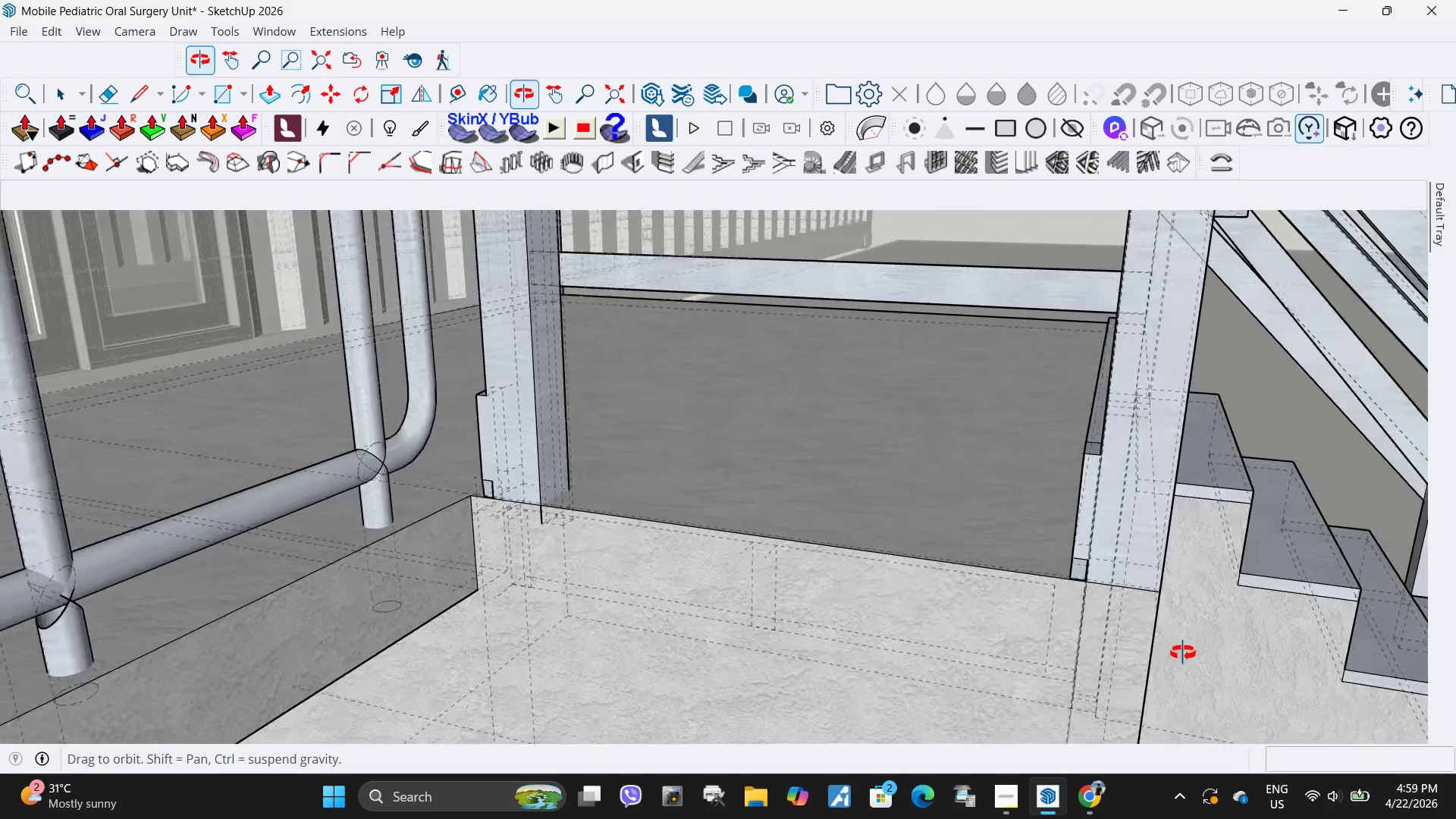 
scroll: coordinate [561, 532], scroll_direction: up, amount: 4.0
 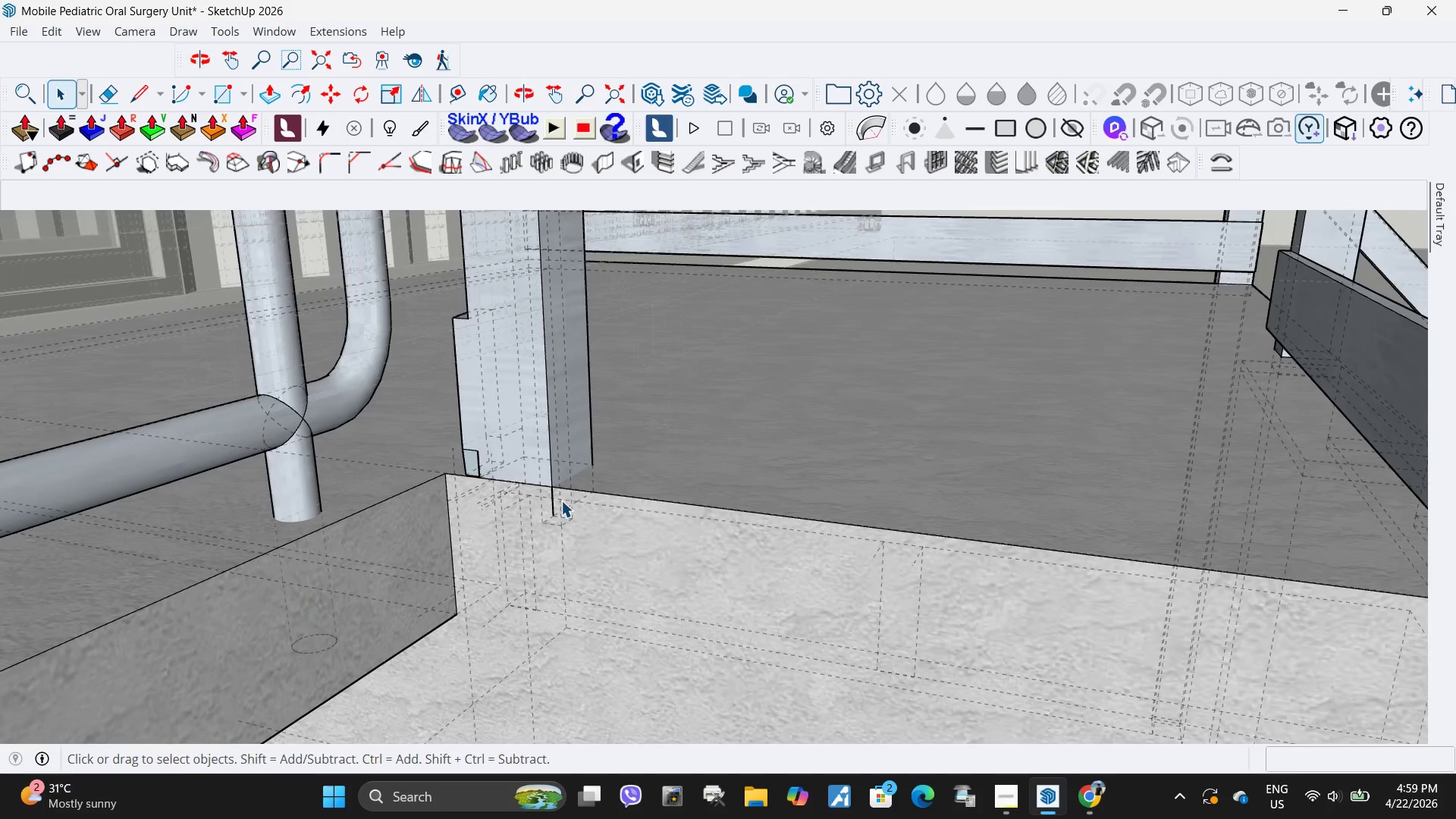 
key(L)
 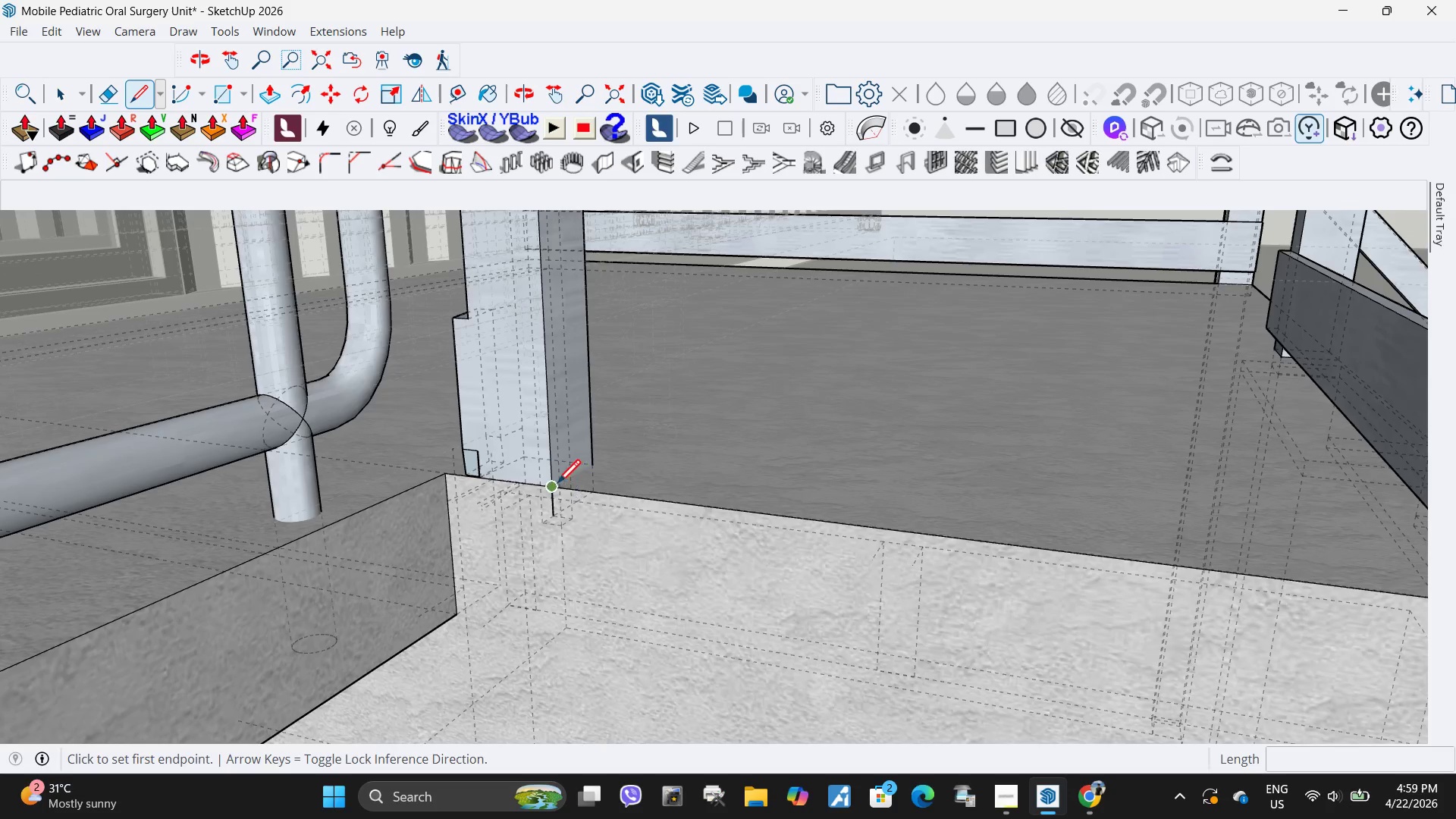 
left_click([557, 485])
 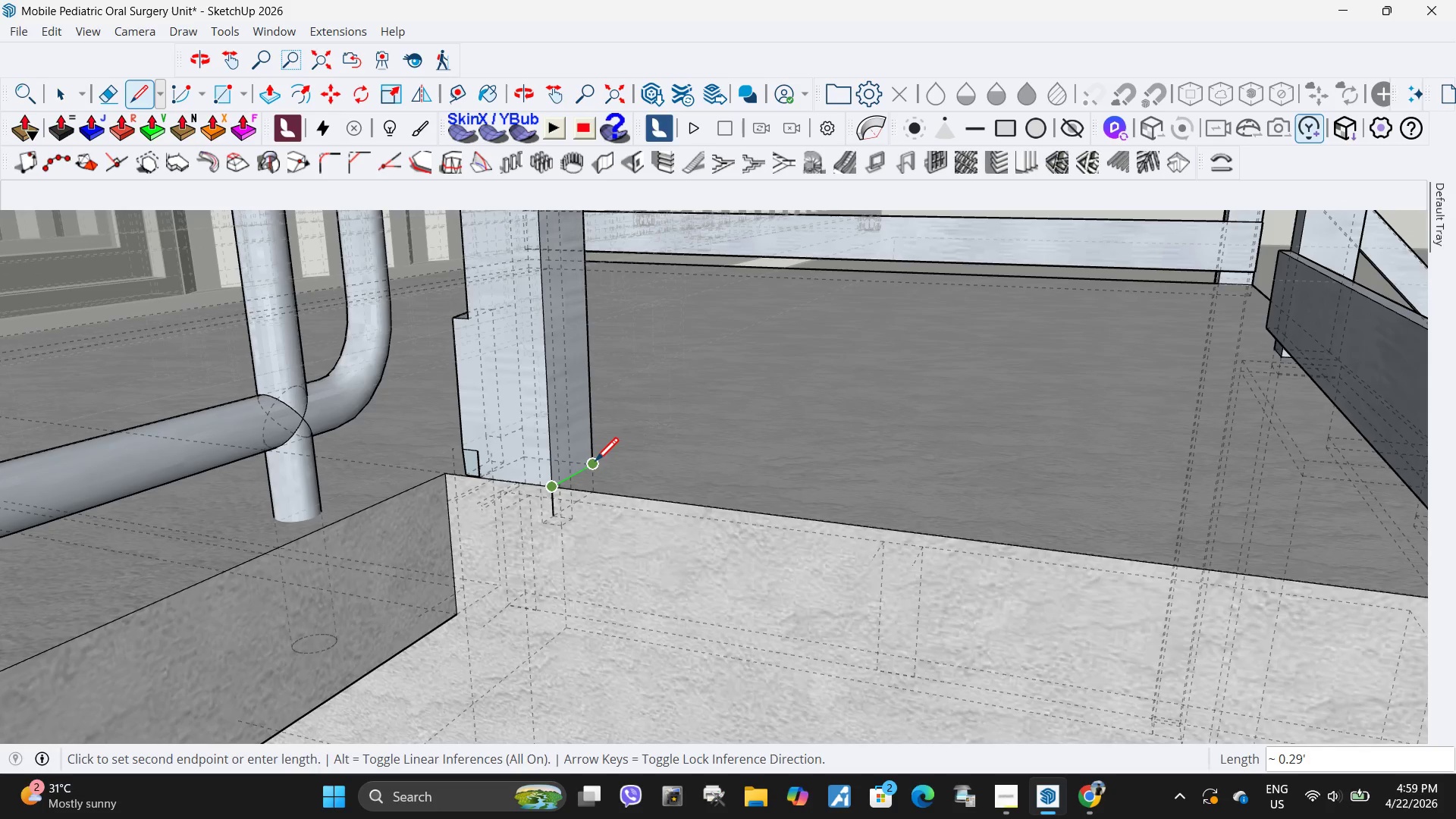 
left_click([595, 463])
 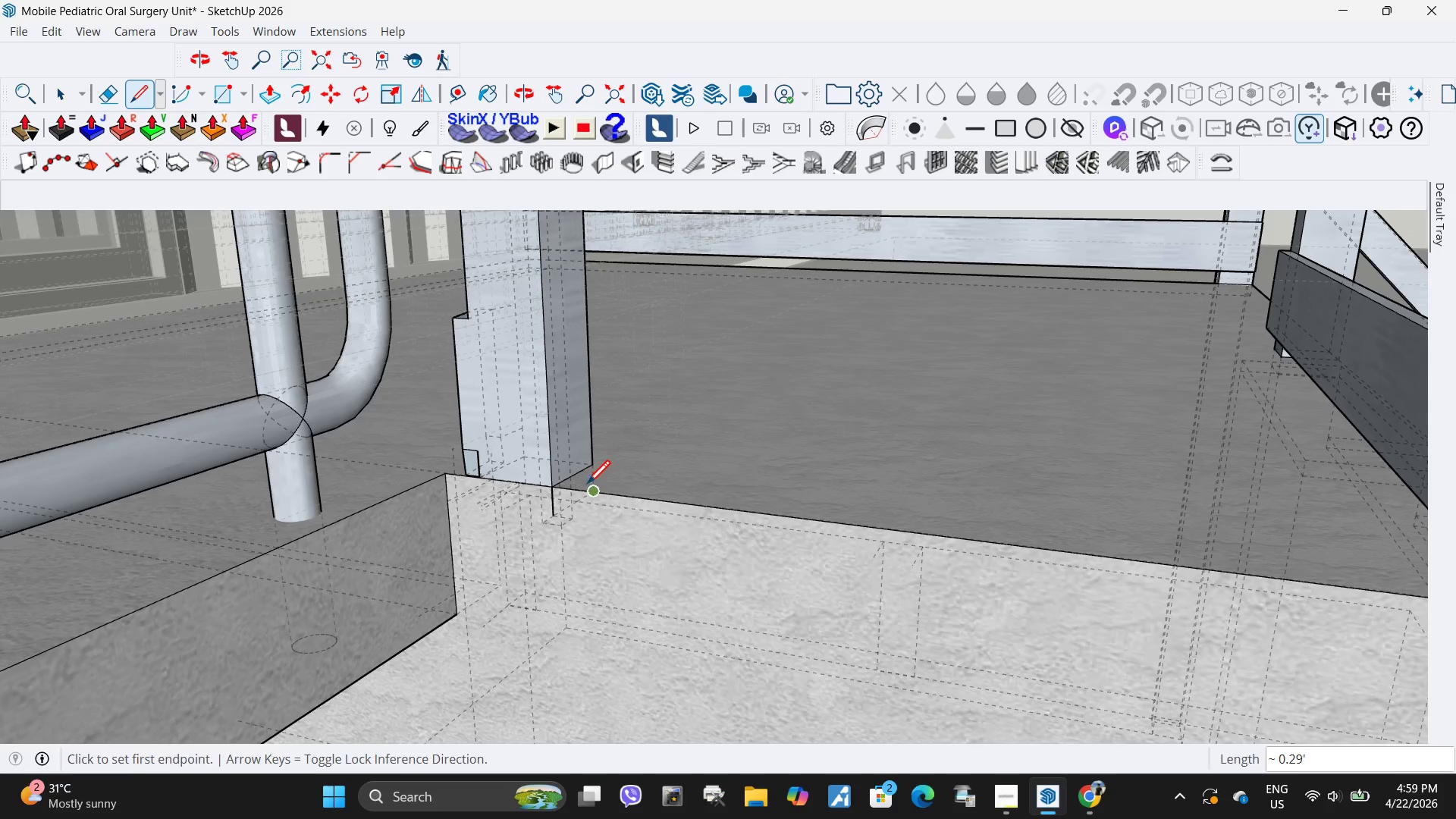 
key(Space)
 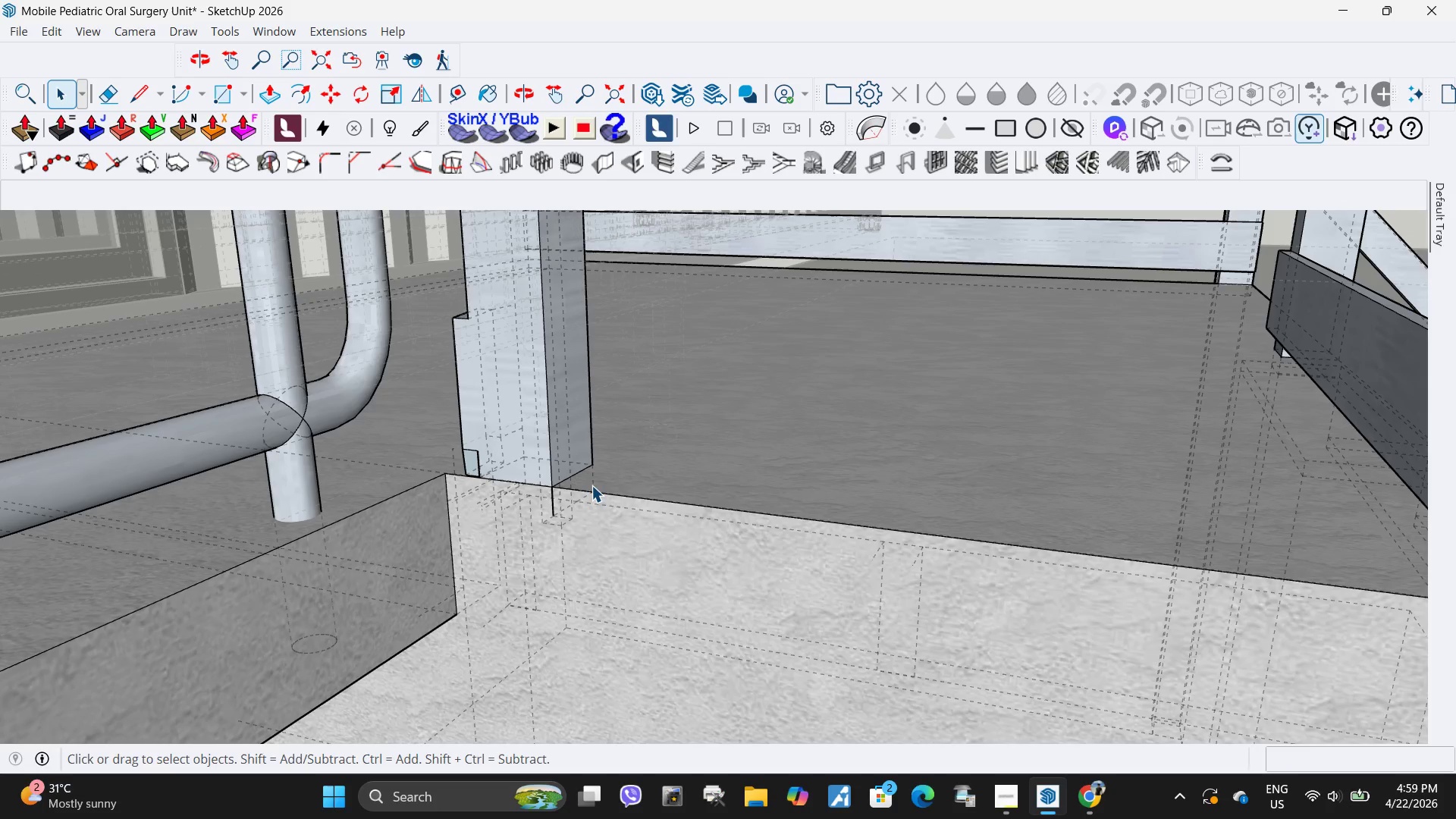 
left_click([593, 485])
 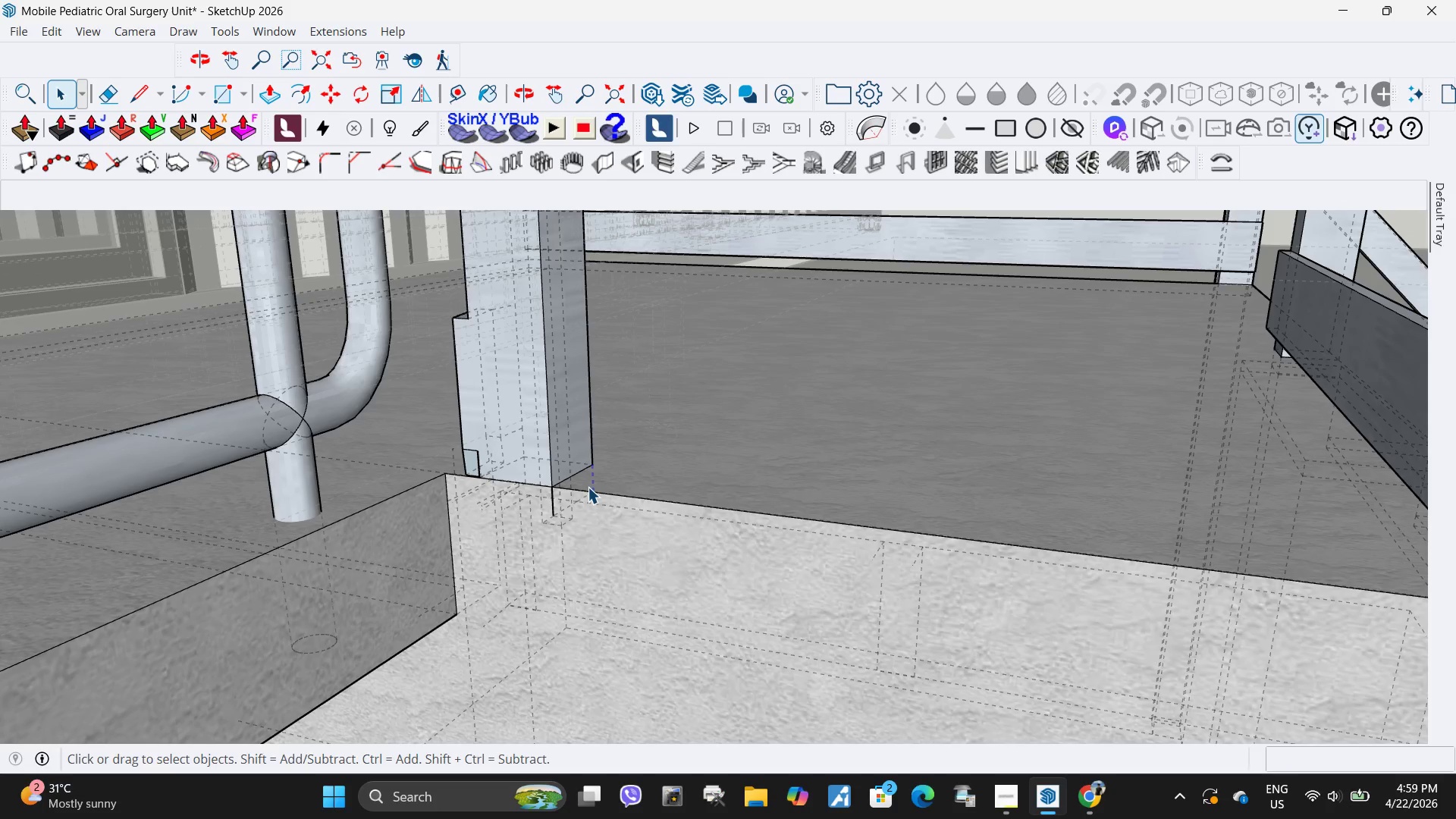 
key(Delete)
 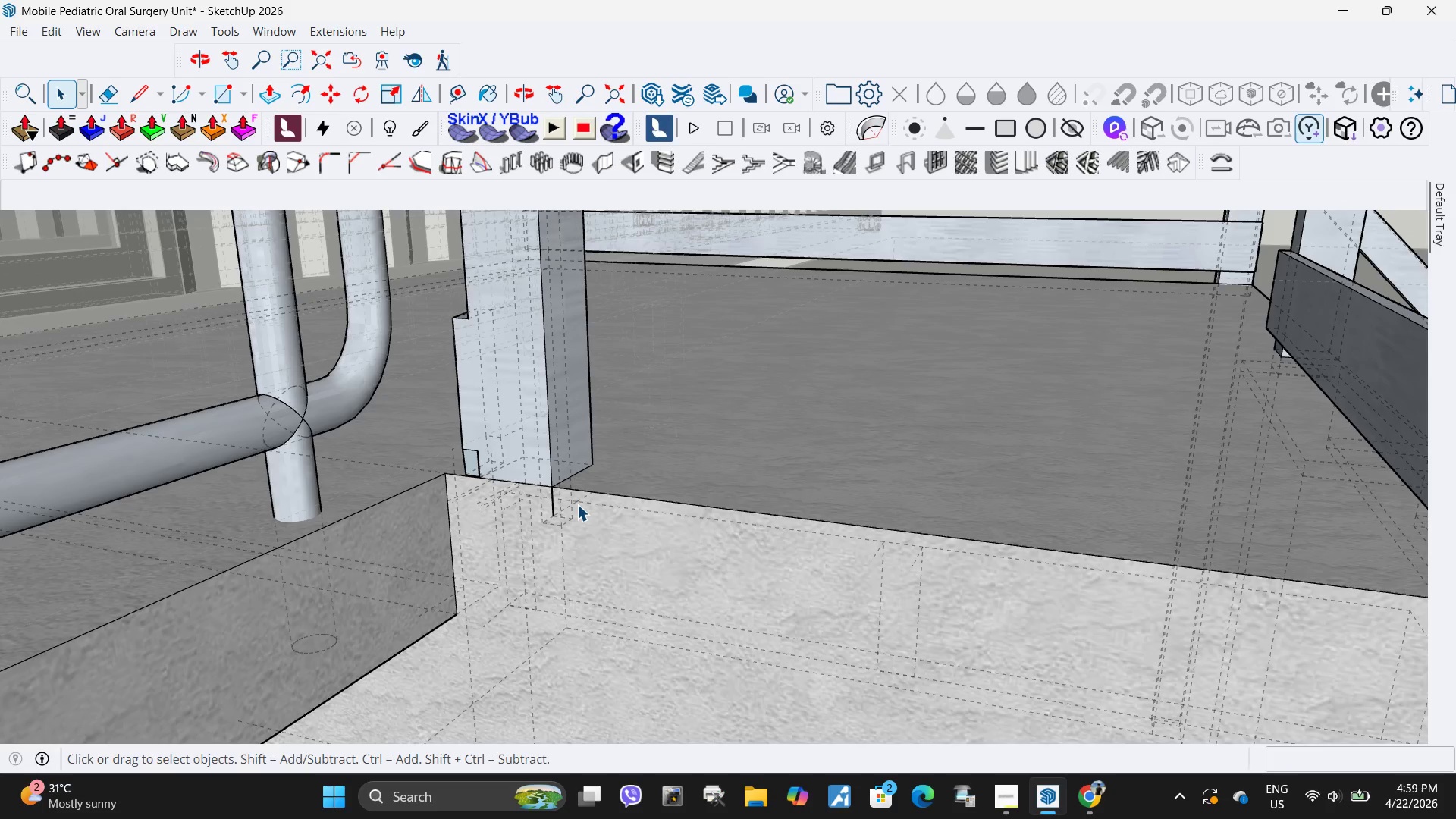 
left_click([577, 504])
 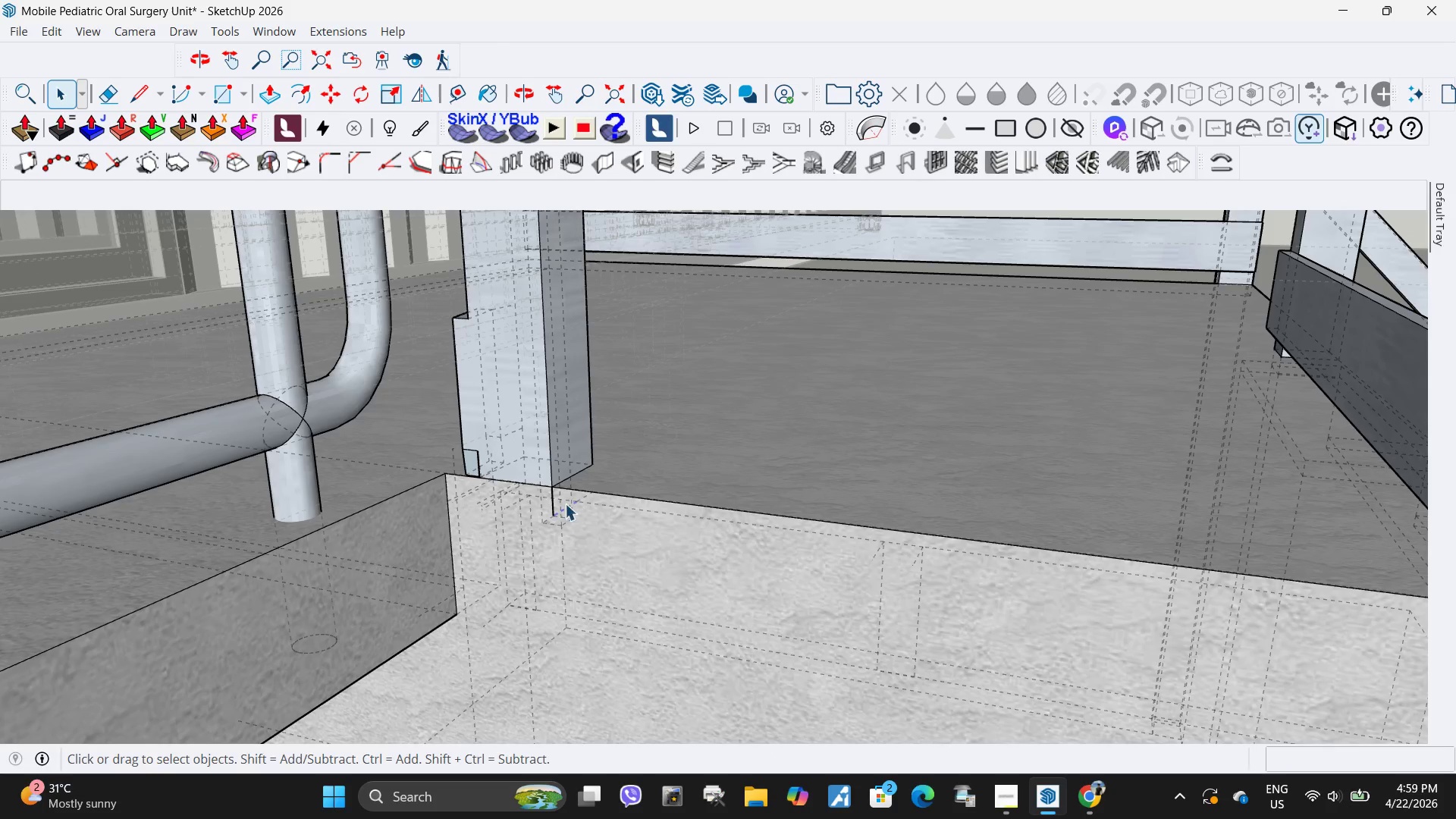 
key(Delete)
 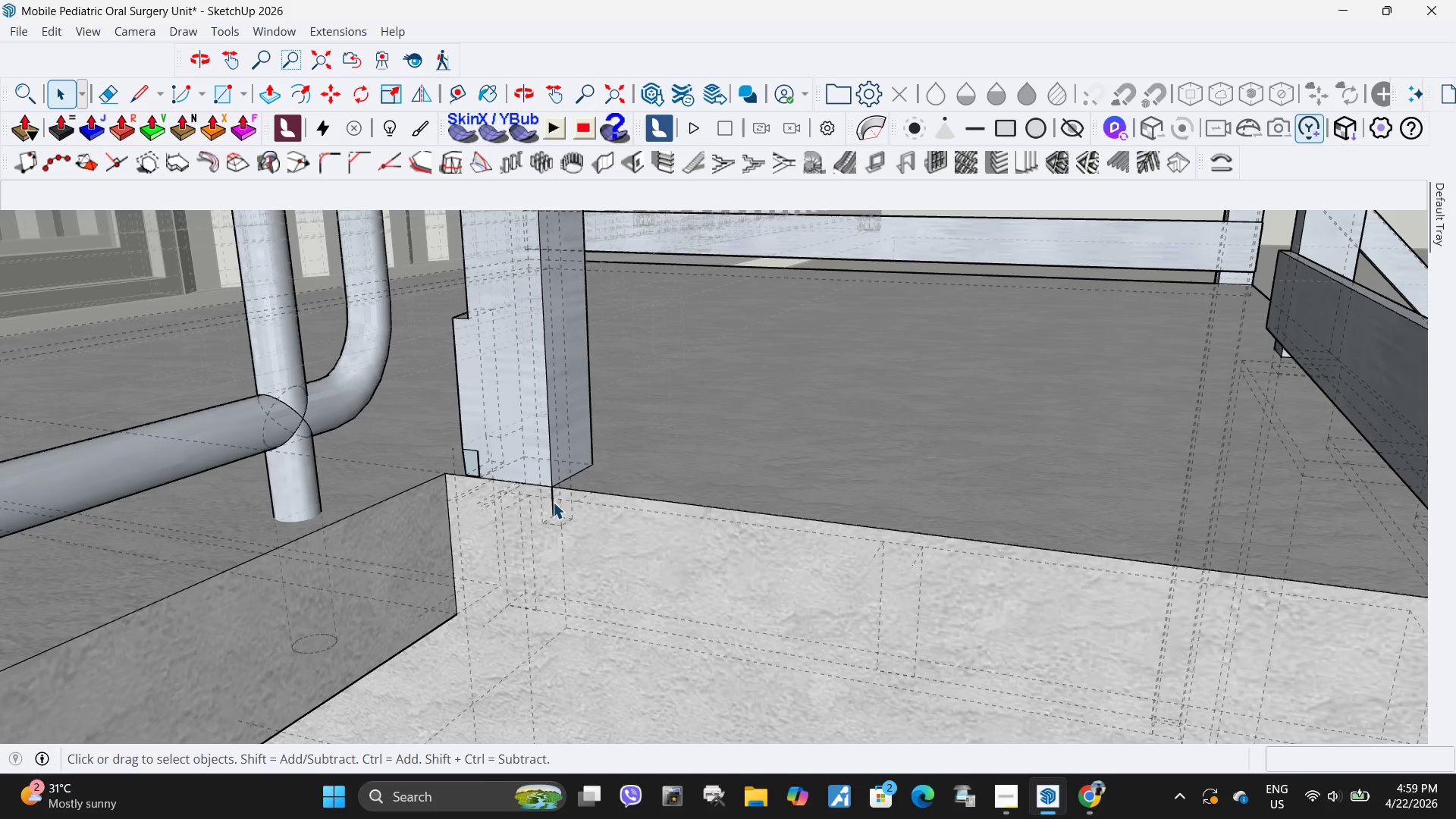 
left_click([553, 502])
 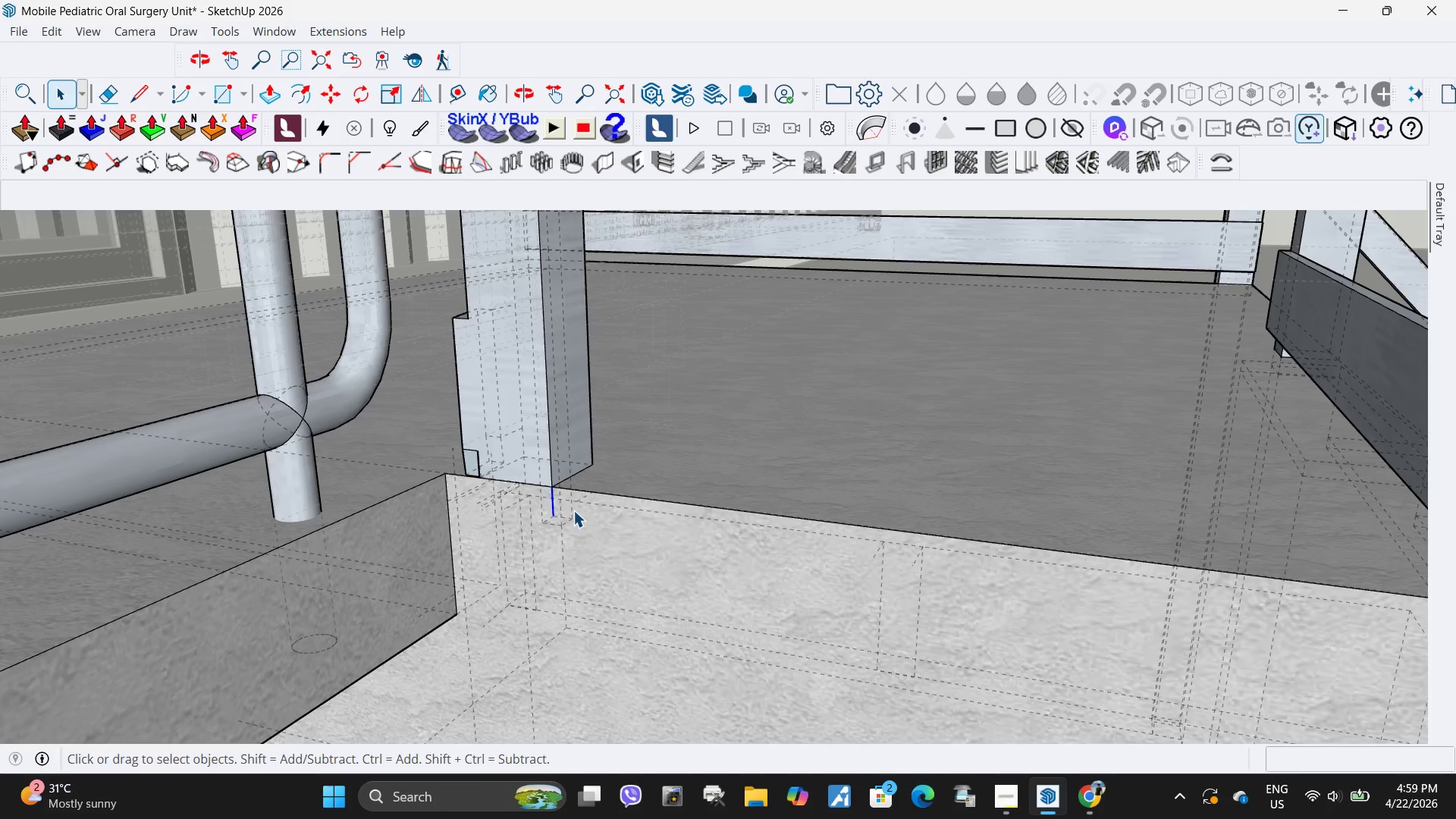 
key(Delete)
 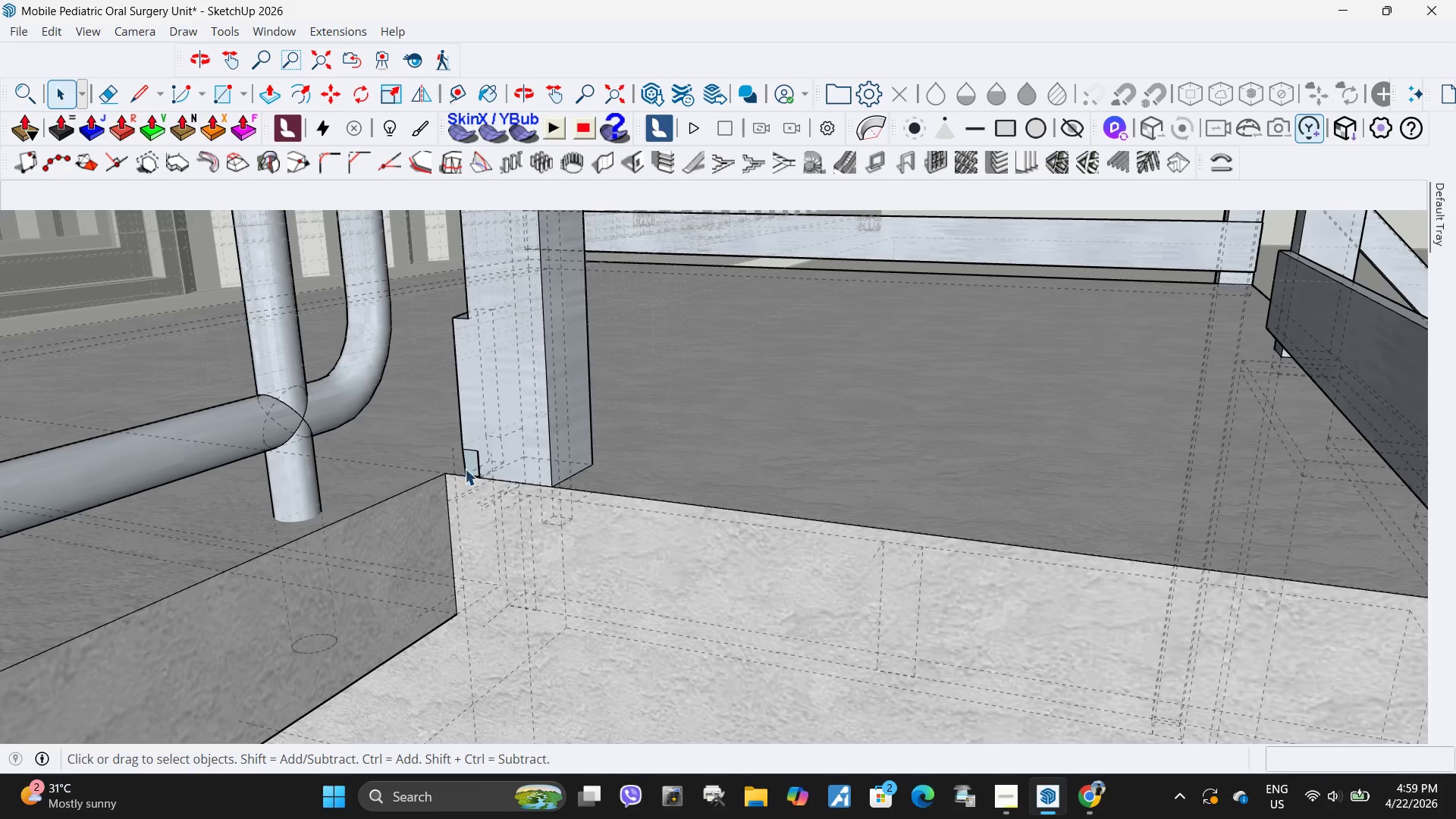 
scroll: coordinate [482, 451], scroll_direction: up, amount: 6.0
 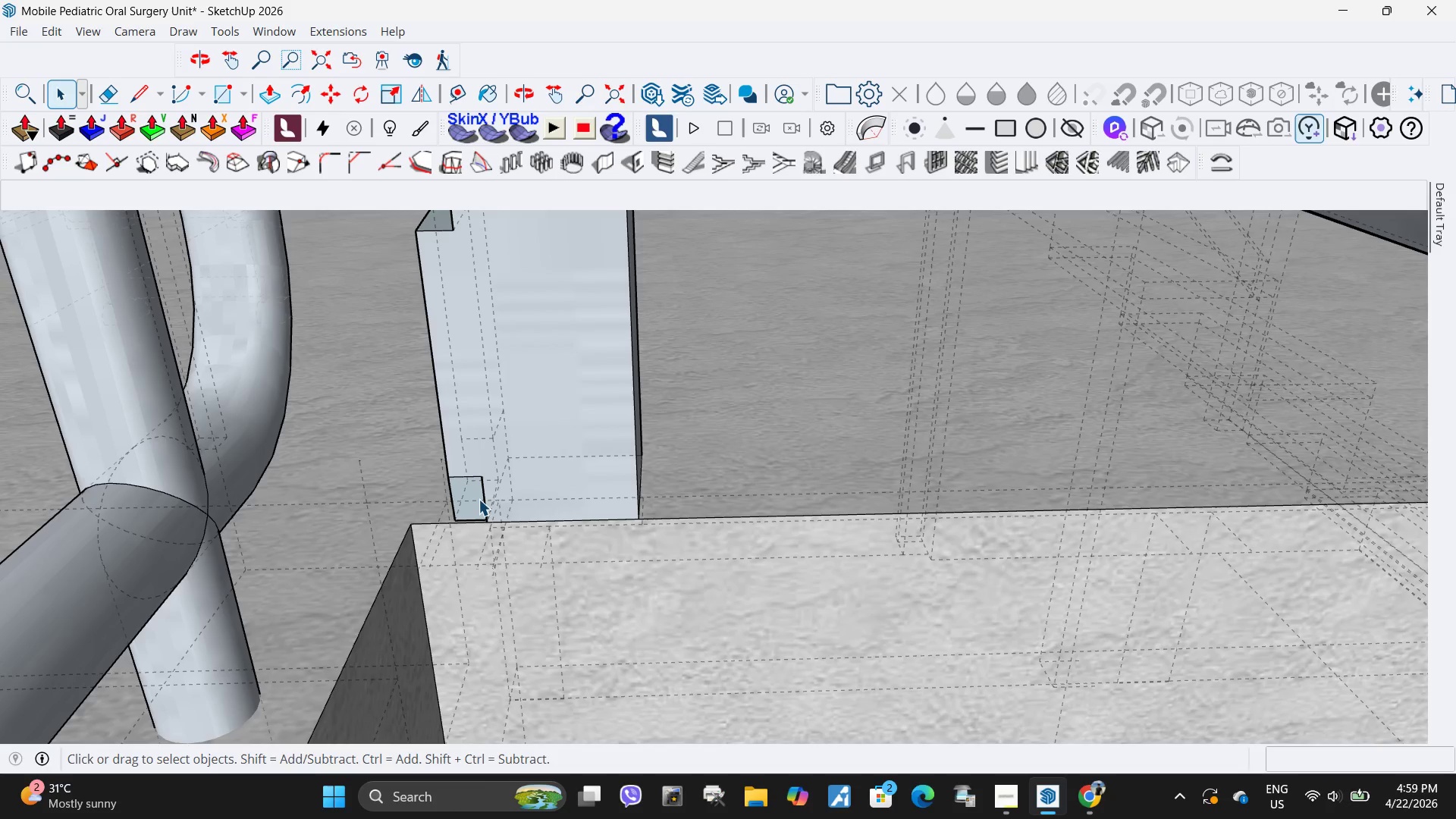 
left_click([485, 499])
 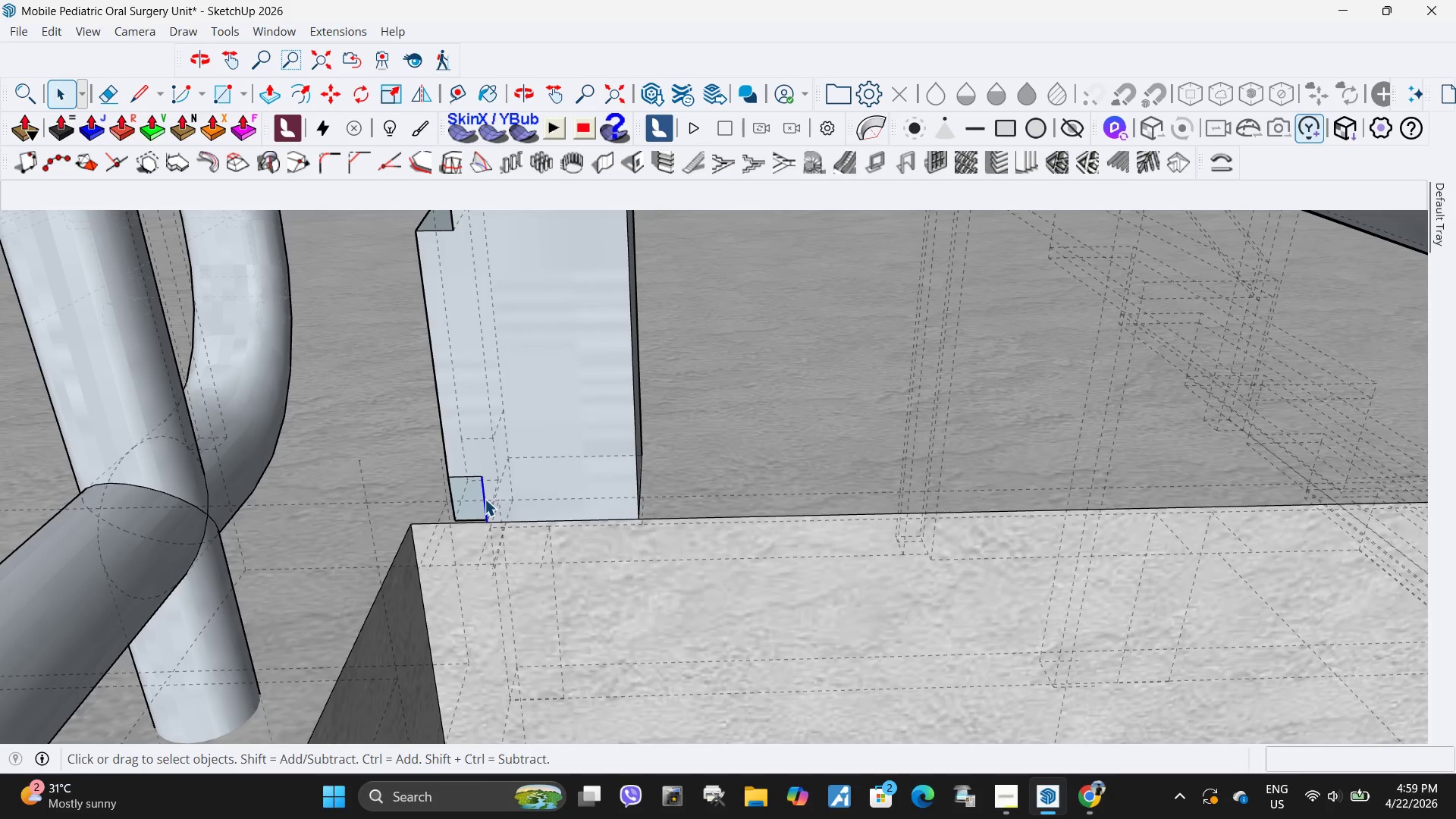 
key(Delete)
 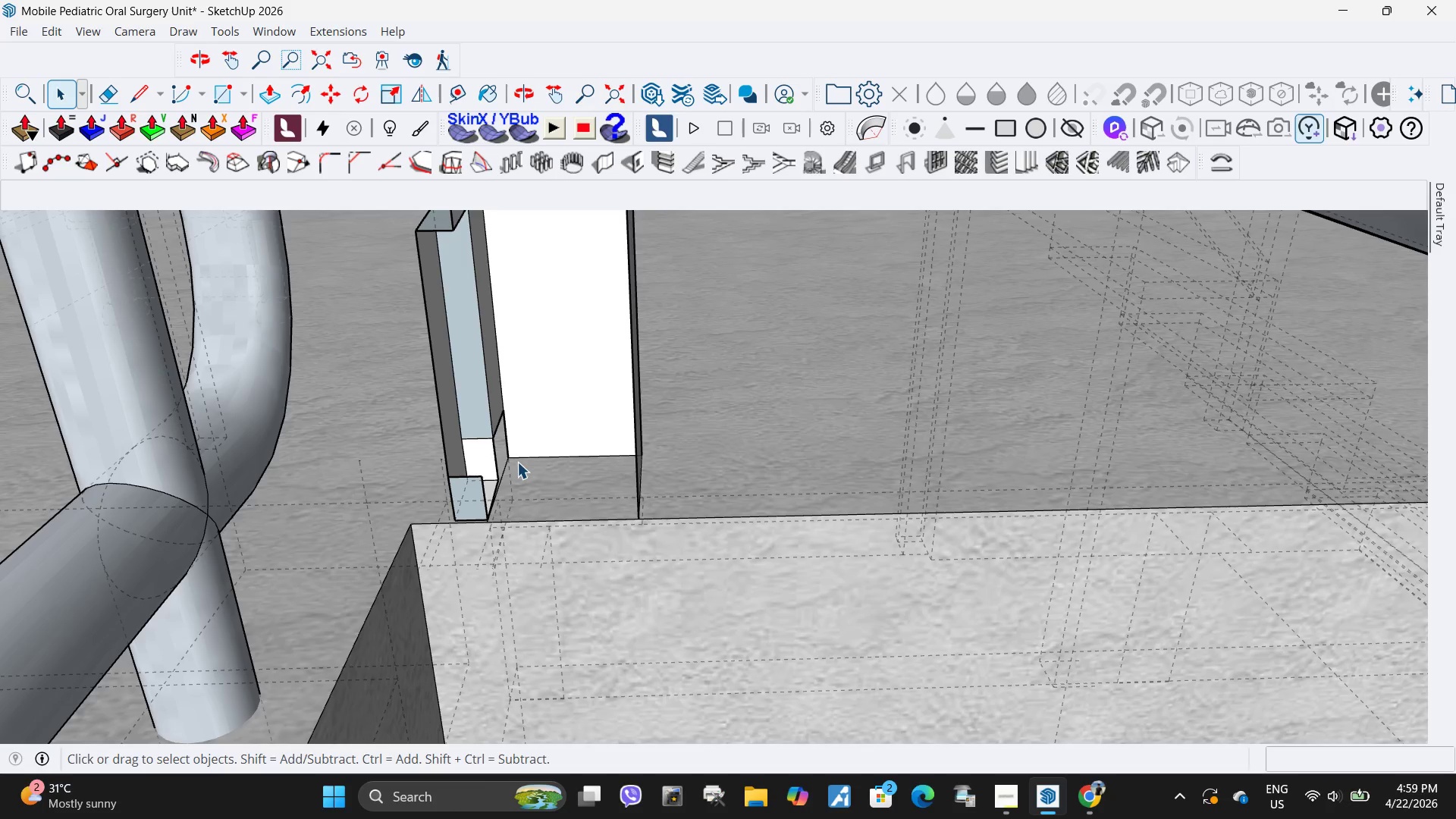 
key(Control+ControlLeft)
 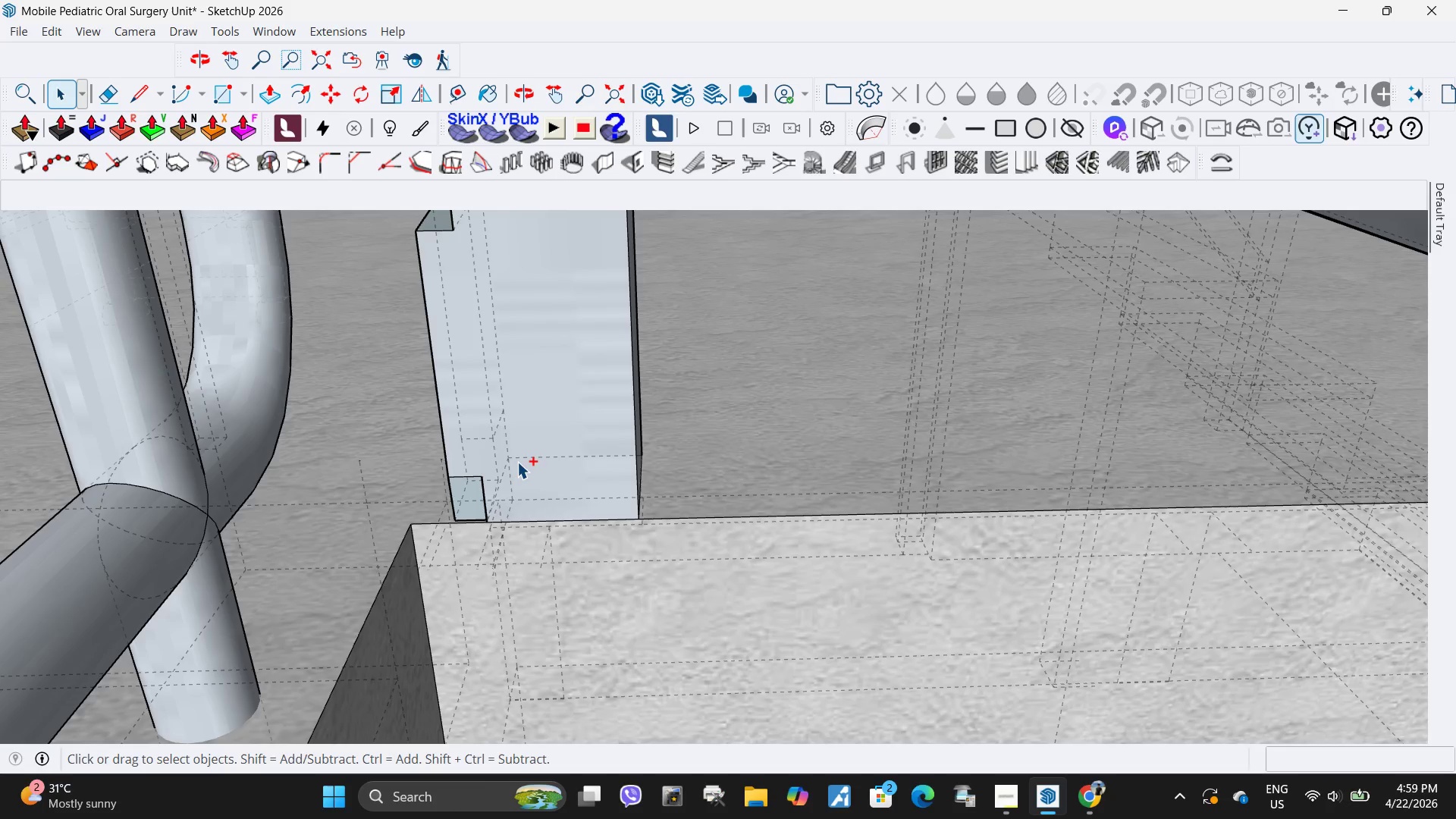 
key(Control+Z)
 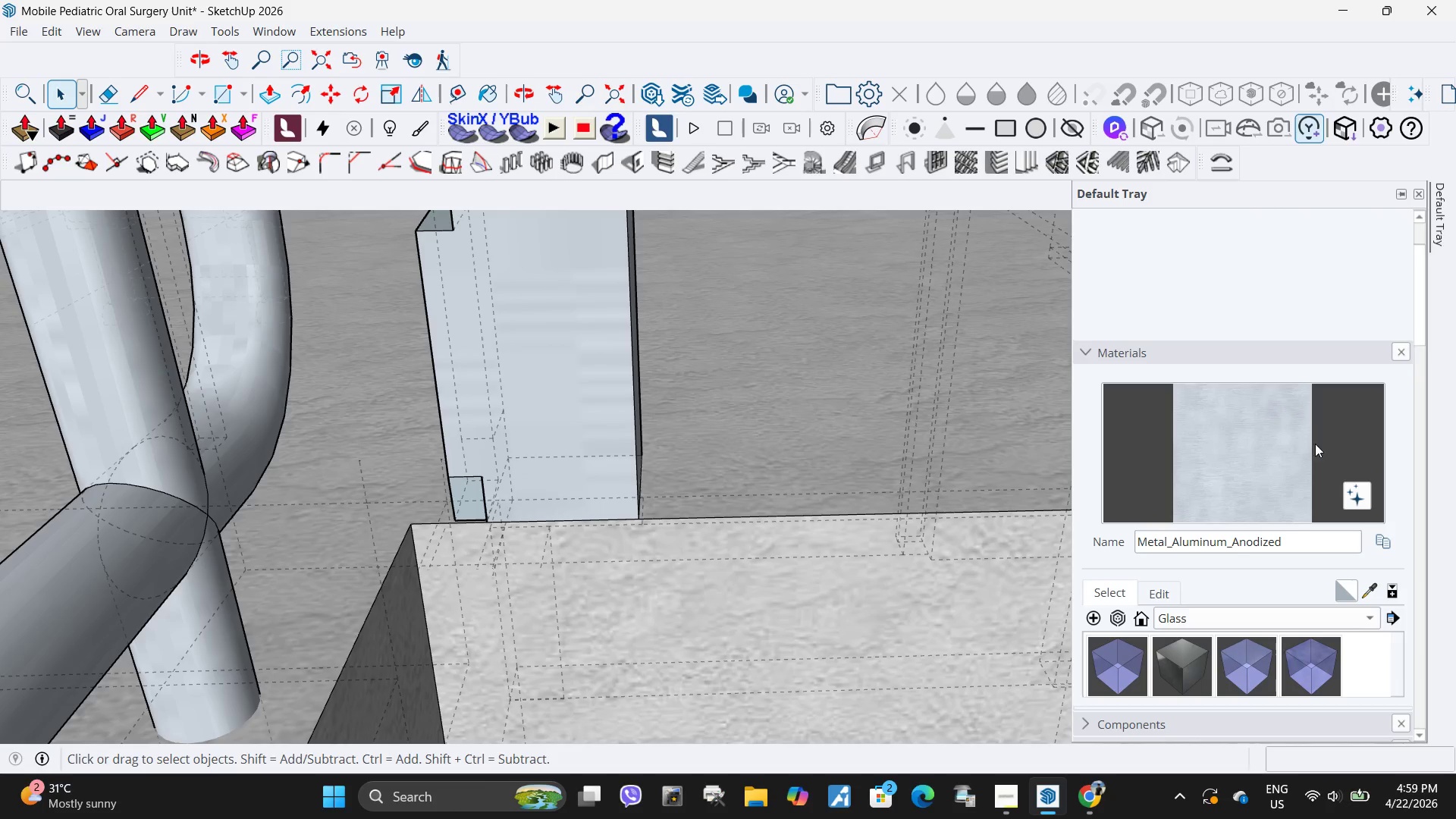 
left_click_drag(start_coordinate=[1260, 436], to_coordinate=[1256, 438])
 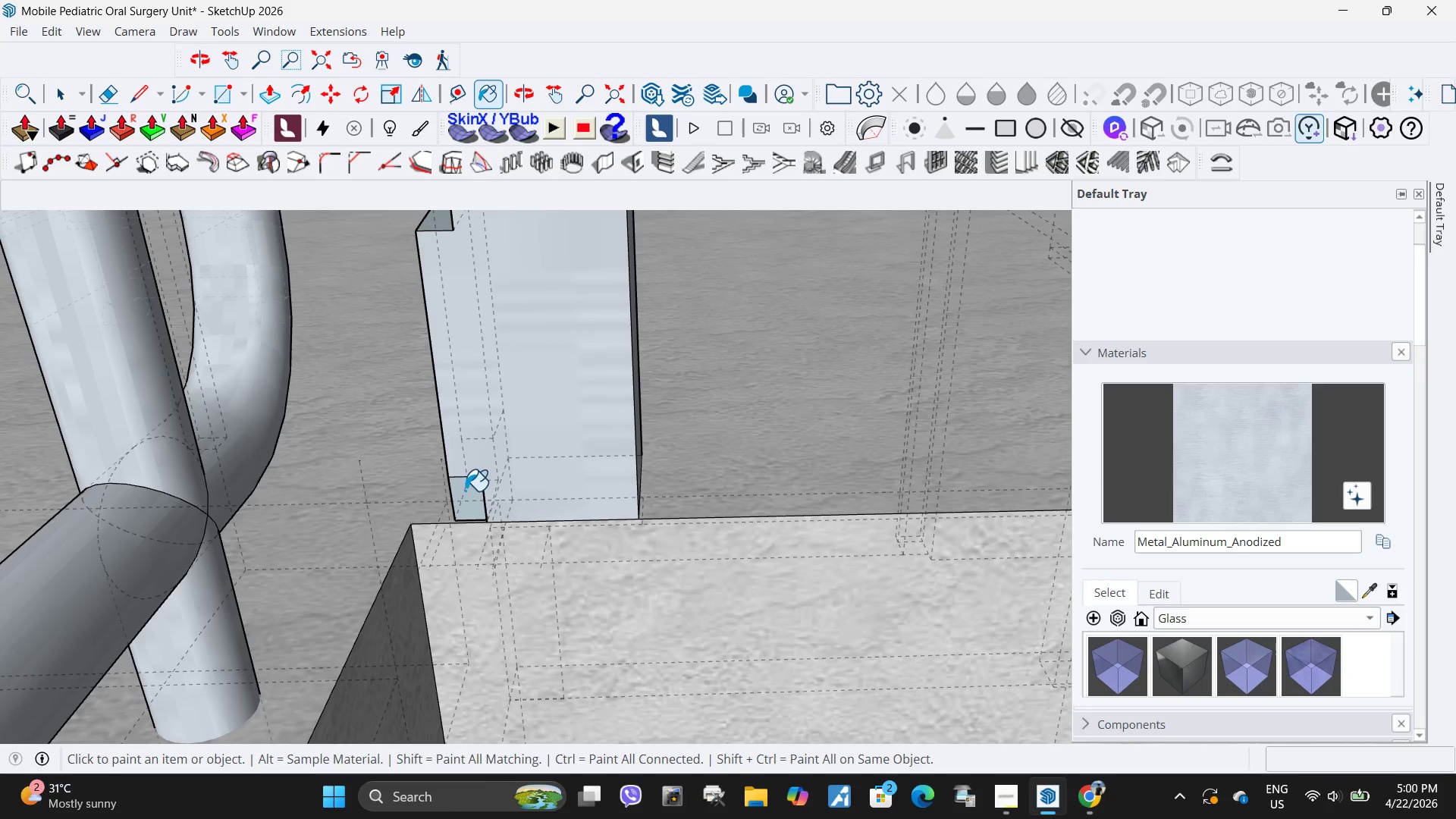 
left_click([465, 491])
 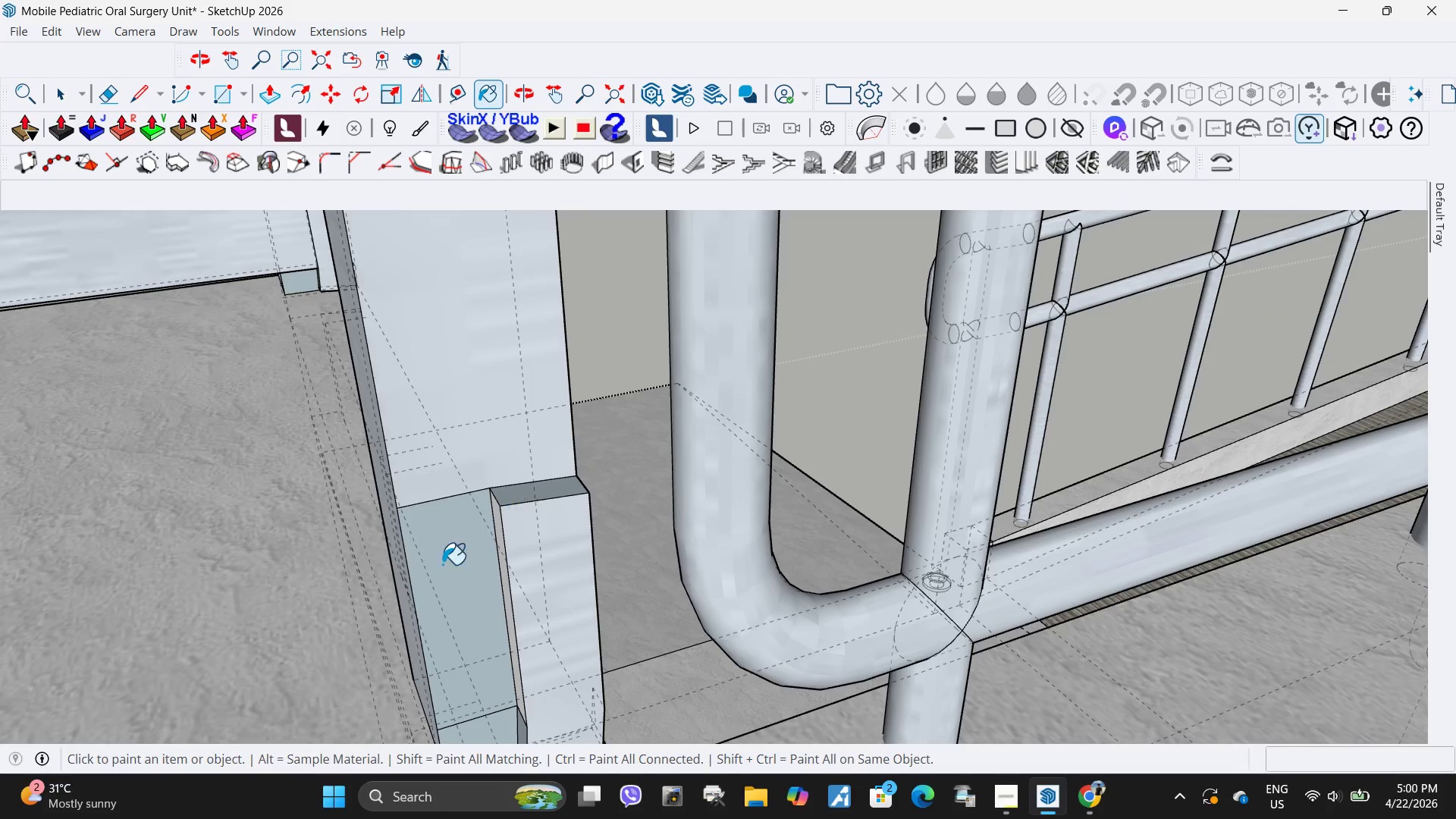 
left_click([635, 604])
 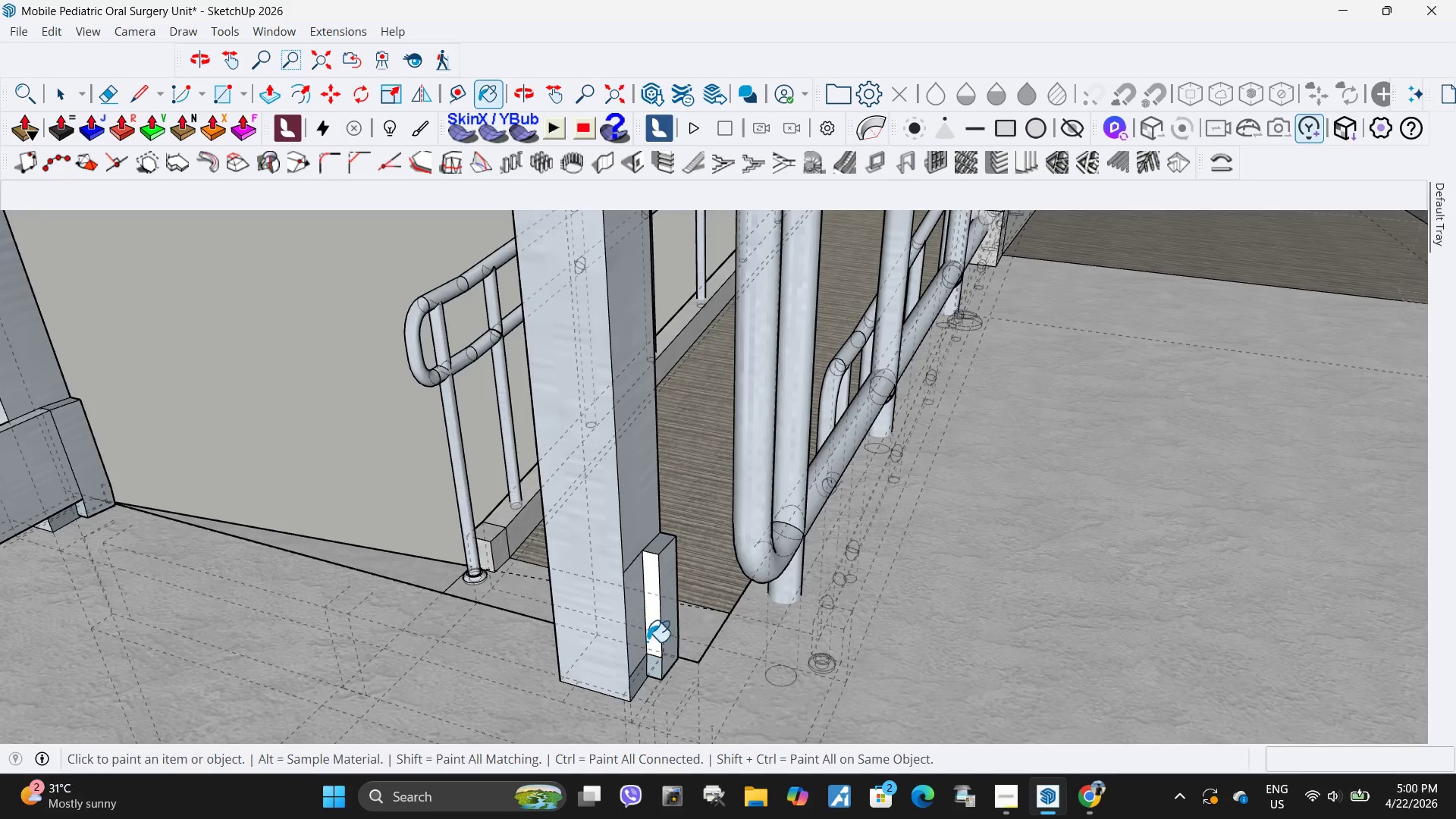 
scroll: coordinate [669, 580], scroll_direction: down, amount: 8.0
 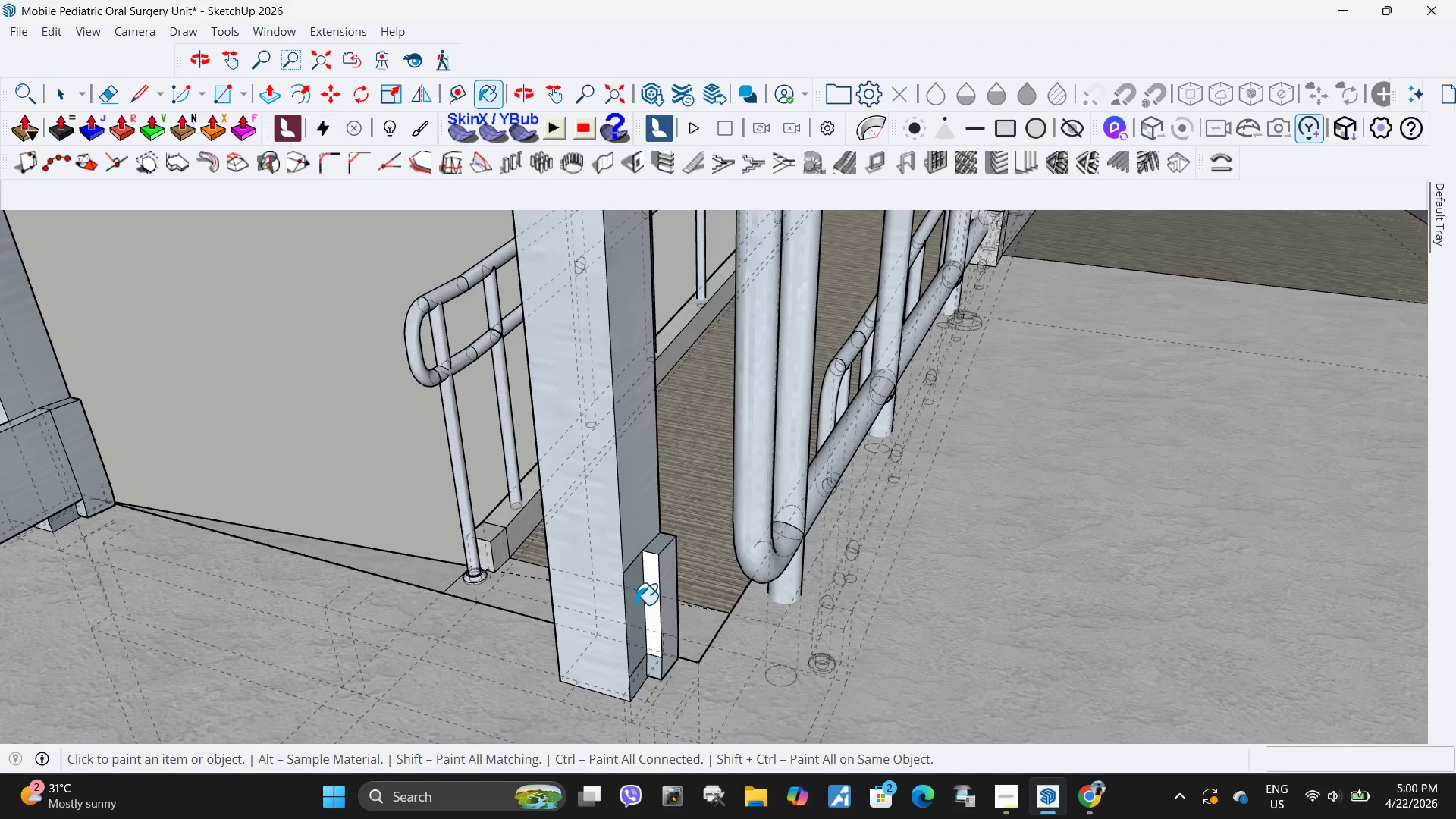 
scroll: coordinate [642, 651], scroll_direction: up, amount: 3.0
 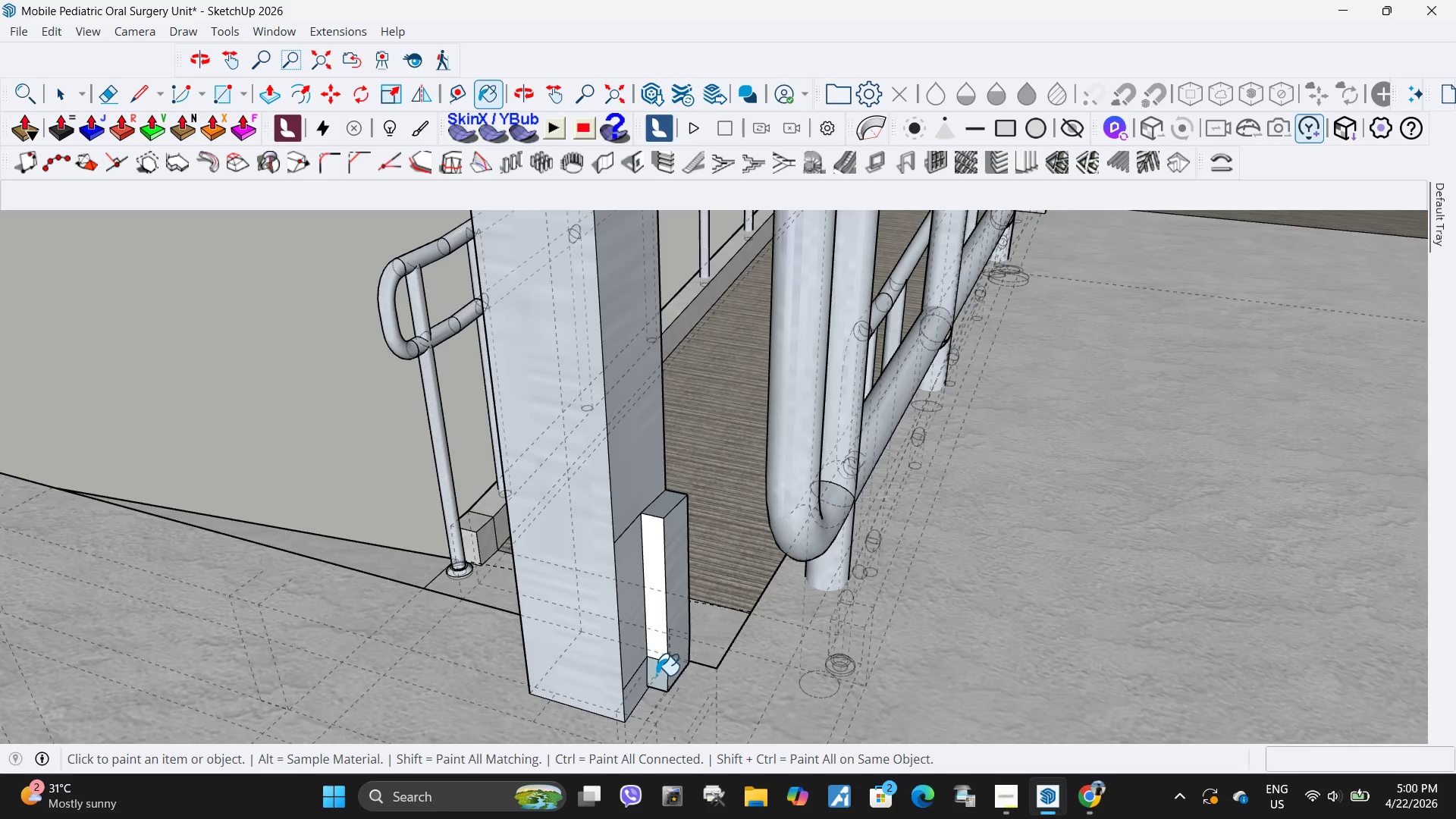 
double_click([674, 672])
 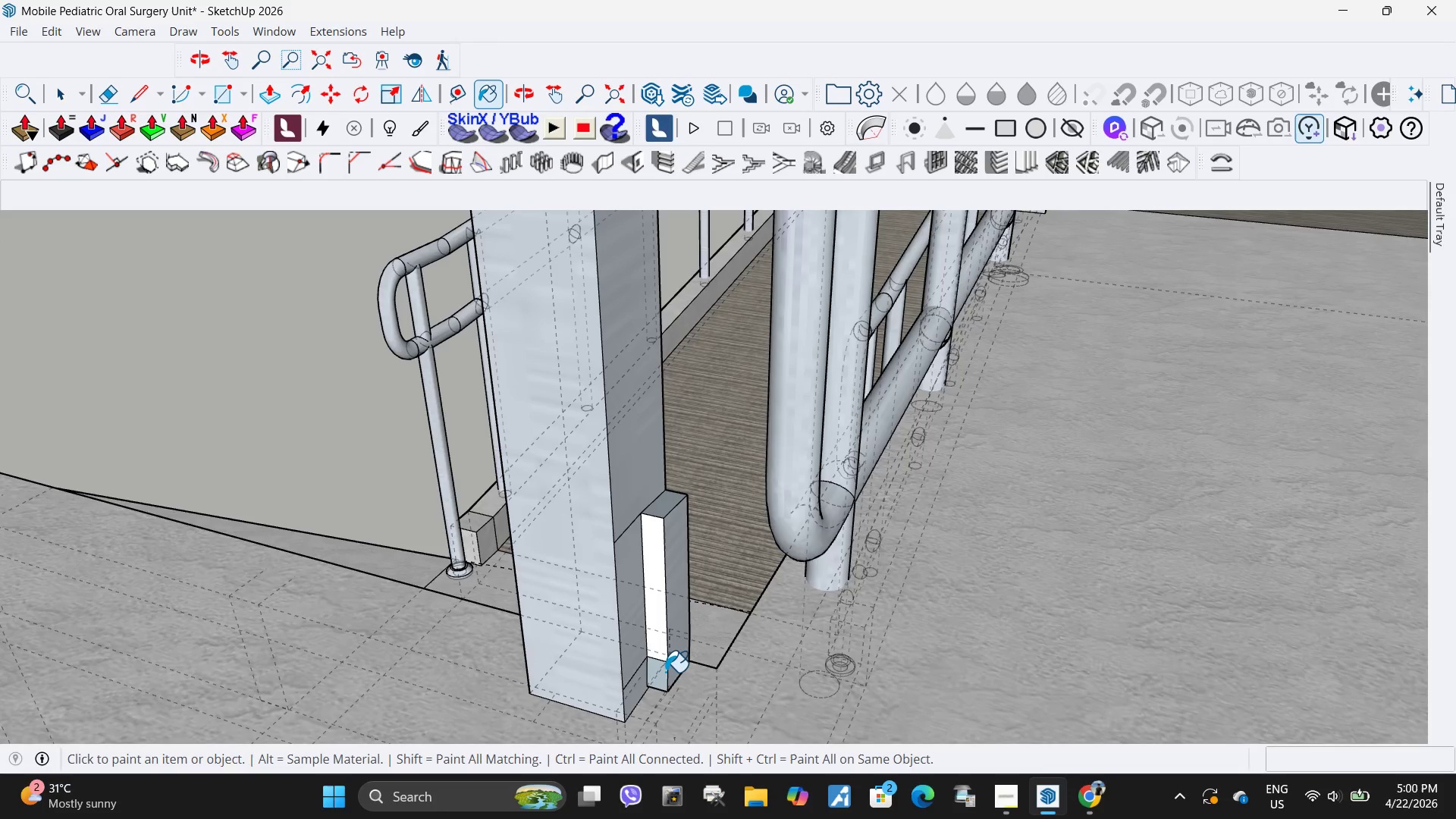 
triple_click([662, 673])
 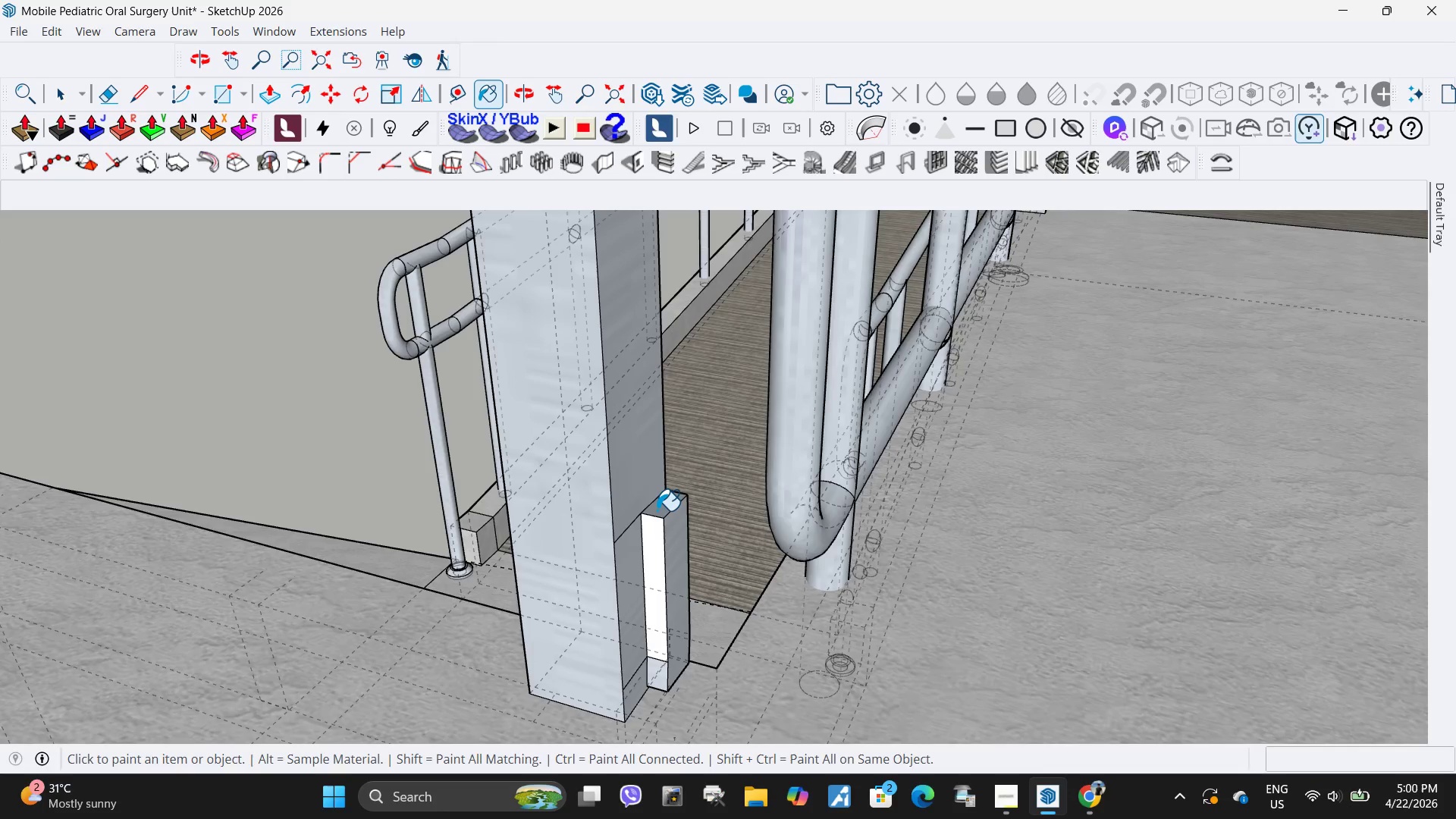 
left_click([657, 510])
 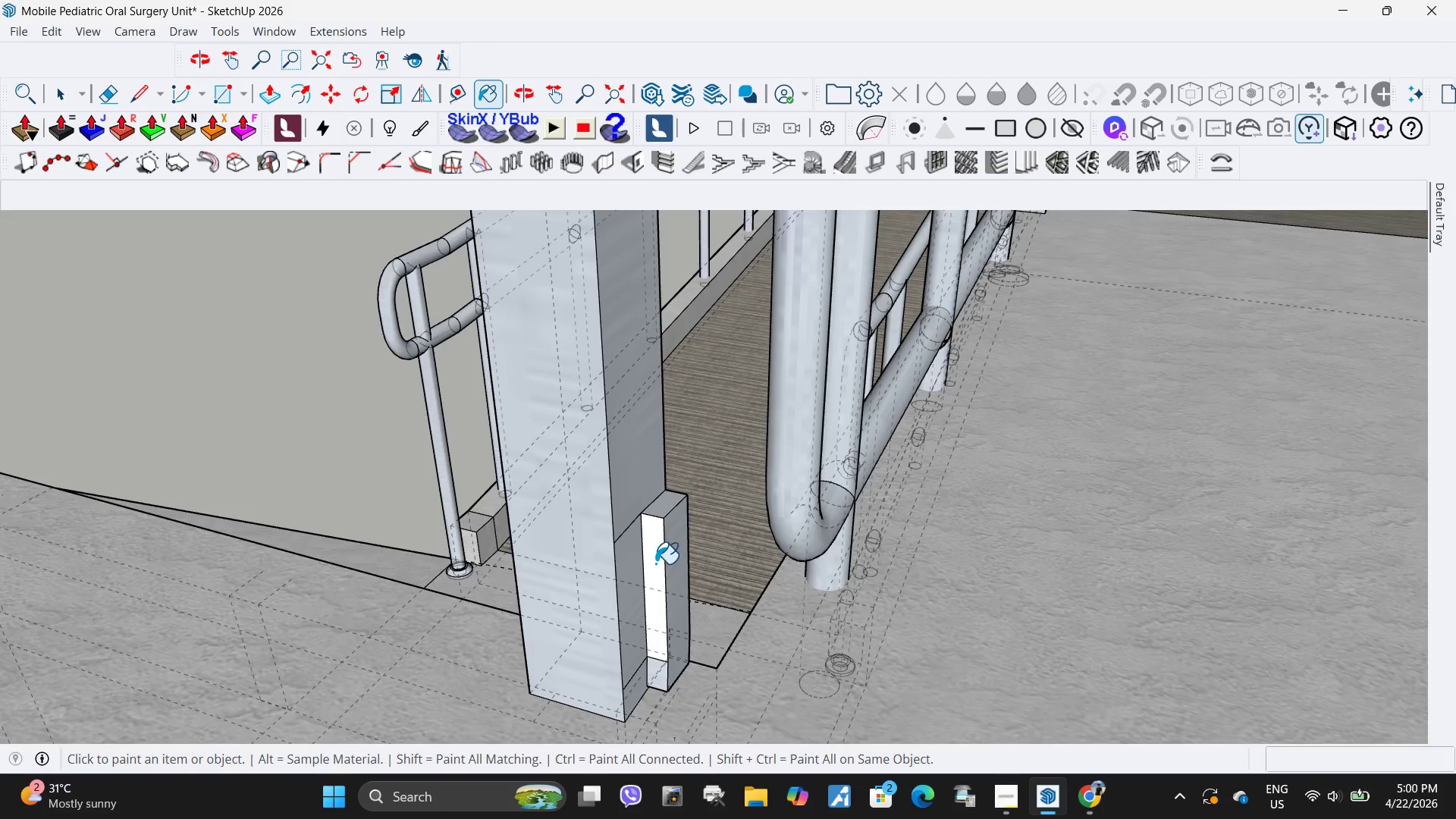 
left_click([649, 566])
 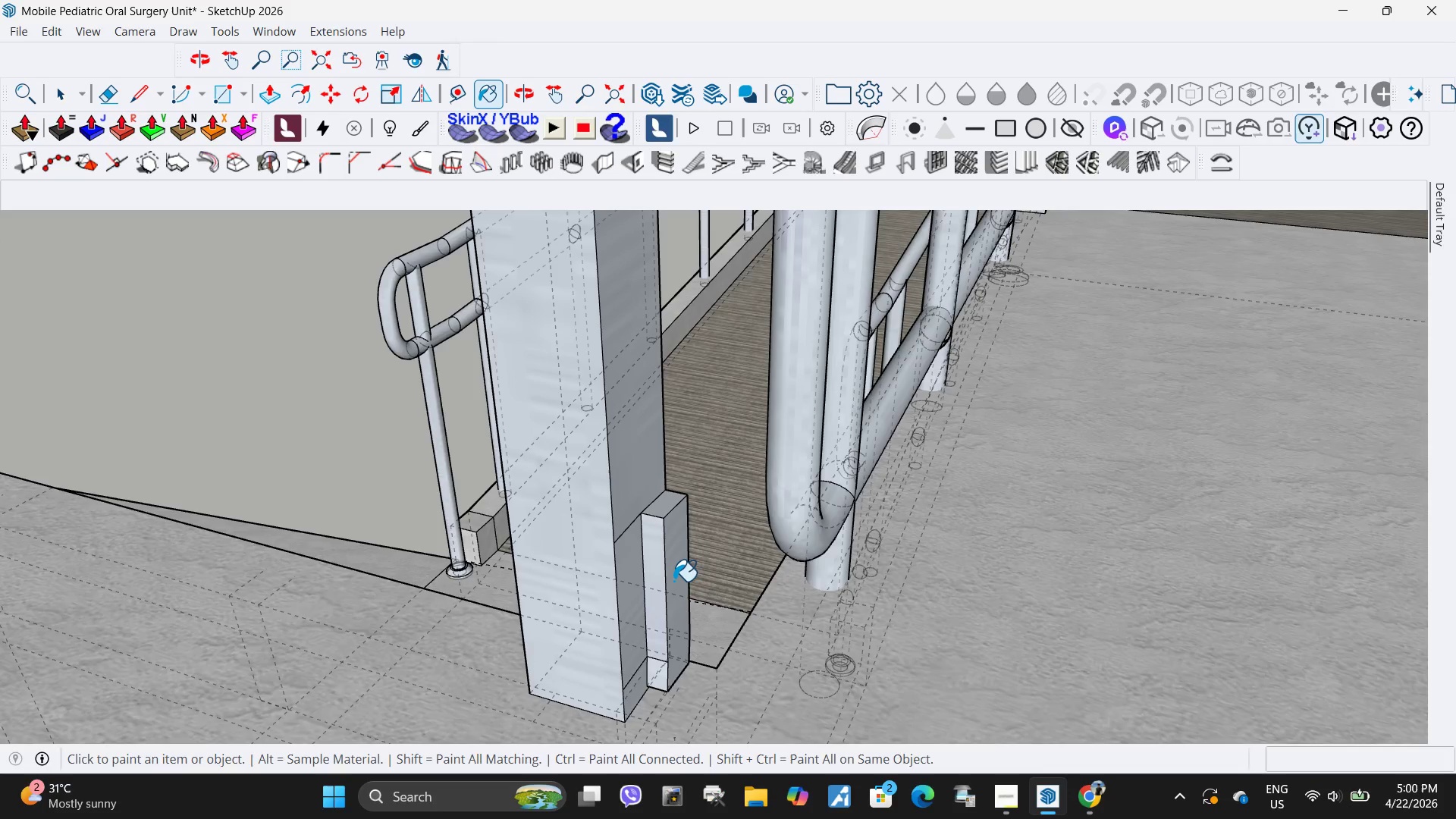 
left_click([673, 588])
 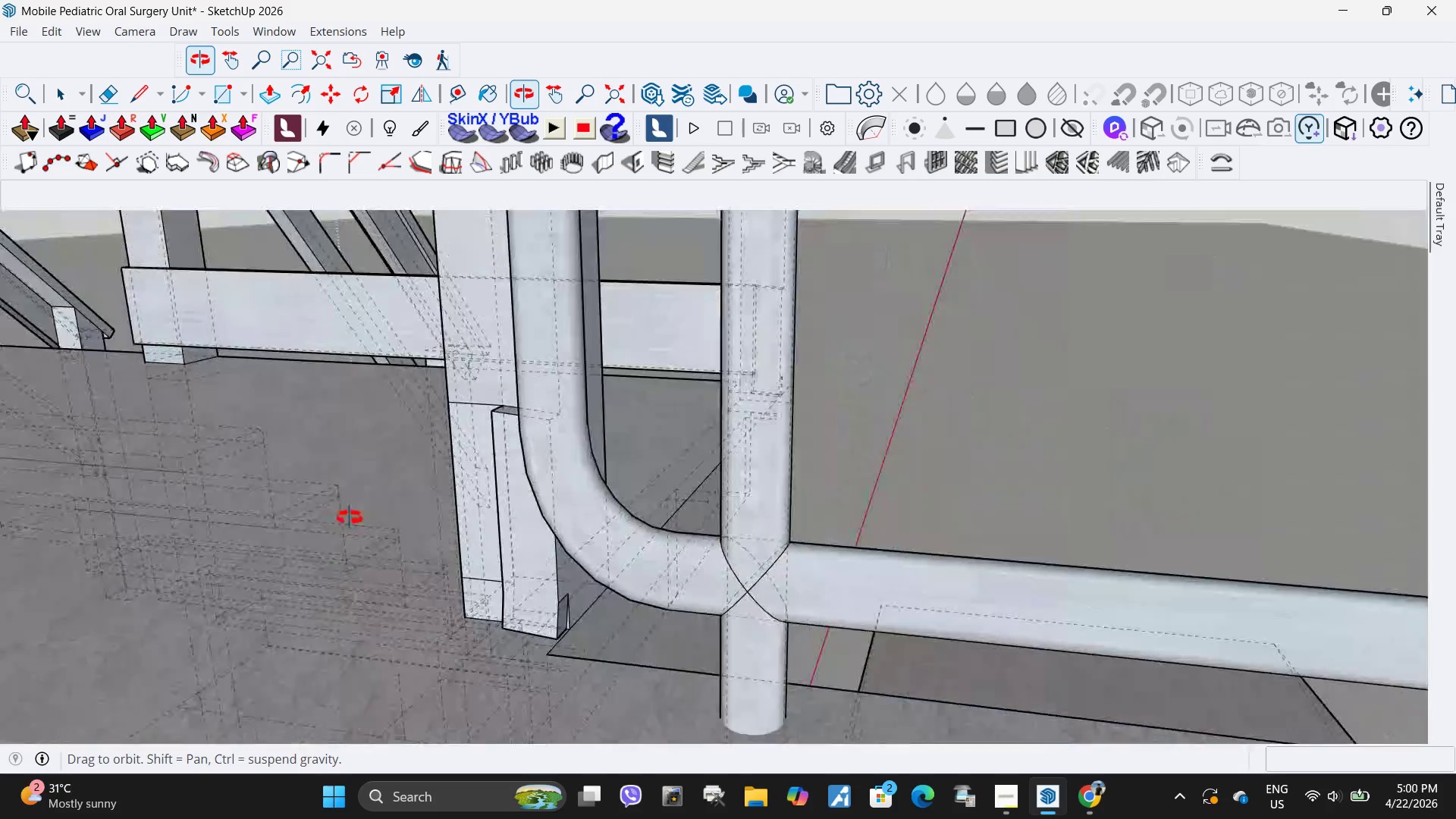 
scroll: coordinate [591, 622], scroll_direction: up, amount: 10.0
 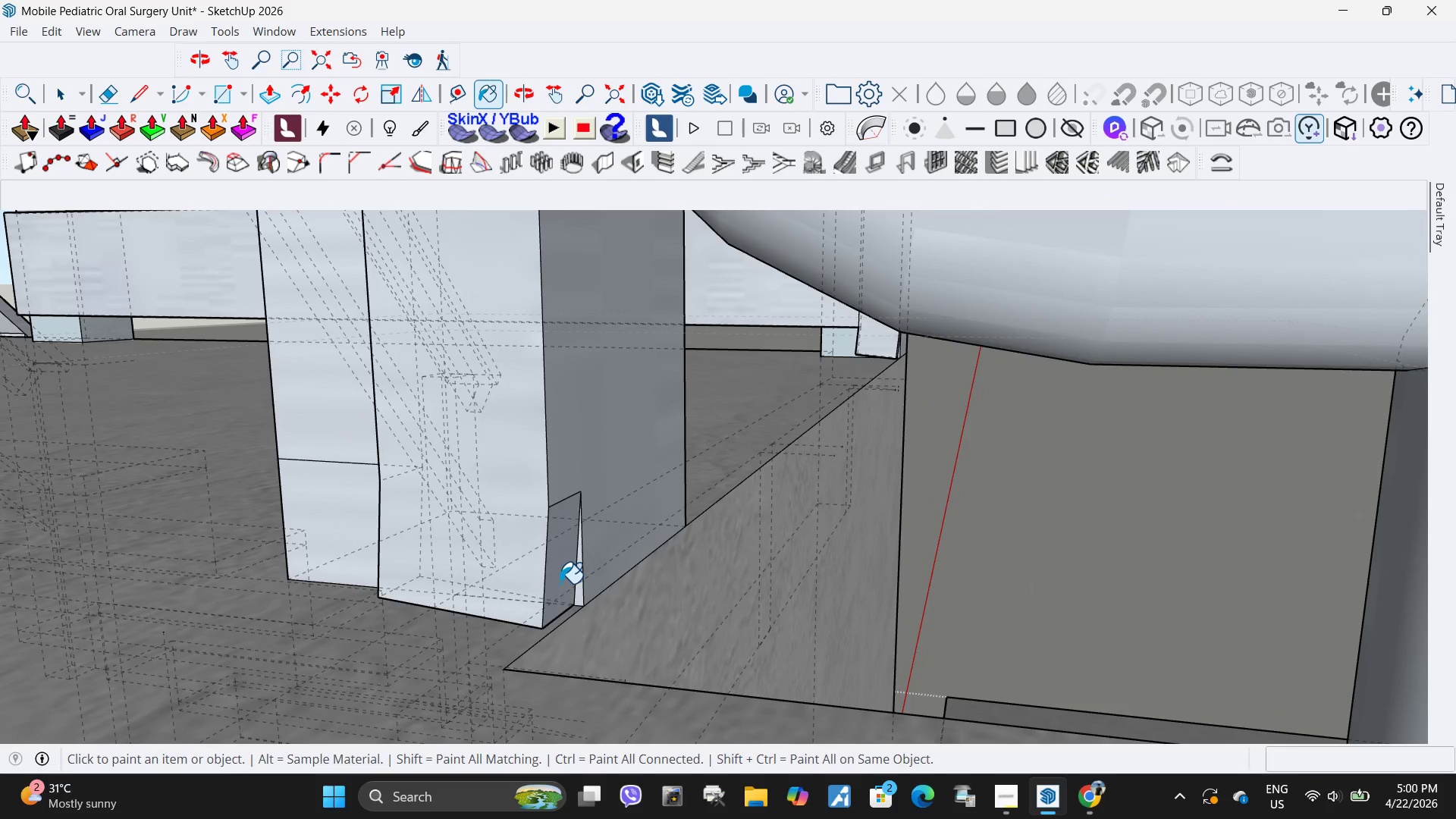 
left_click([592, 601])
 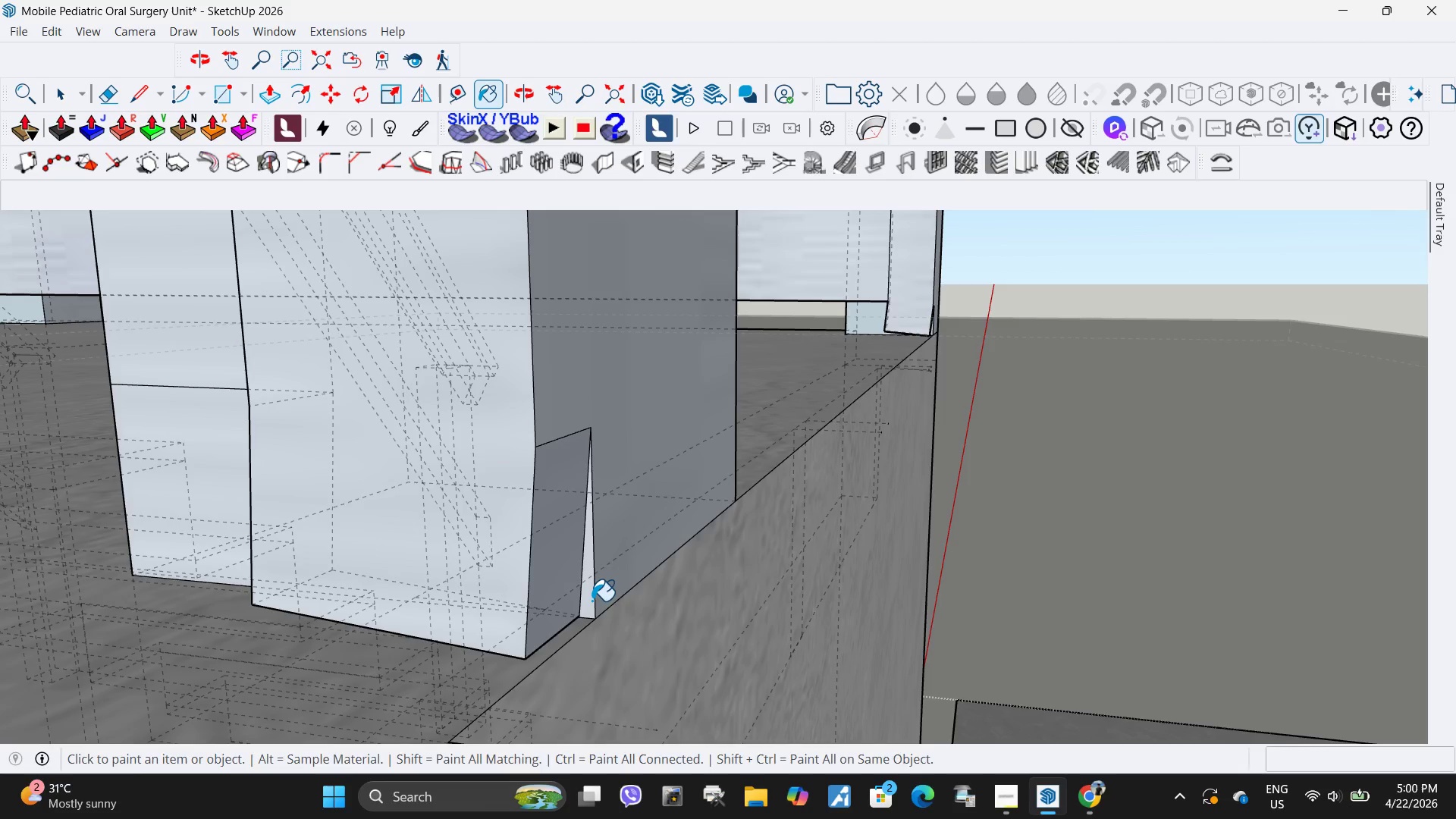 
scroll: coordinate [592, 601], scroll_direction: up, amount: 5.0
 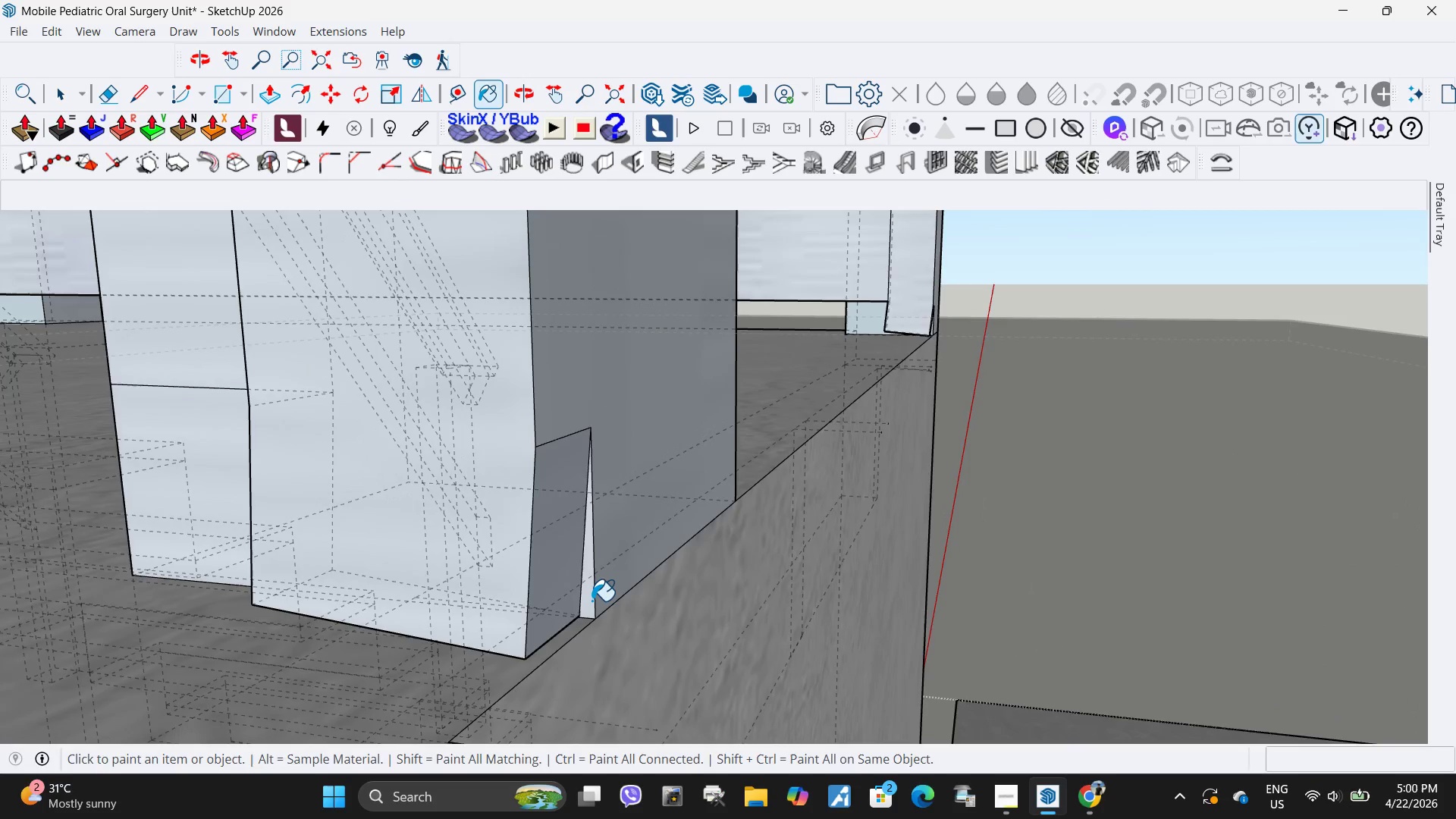 
key(Space)
 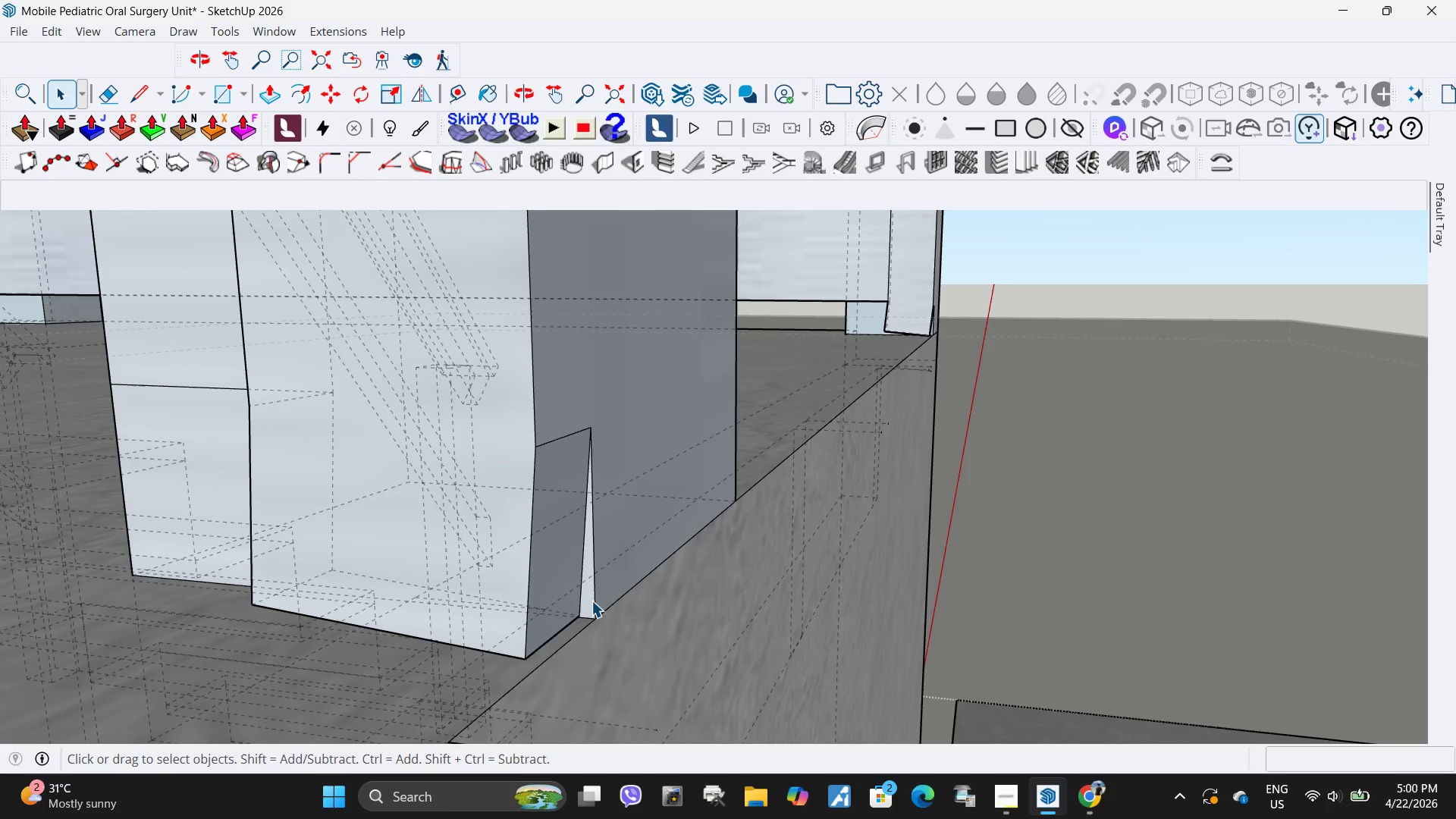 
left_click([592, 601])
 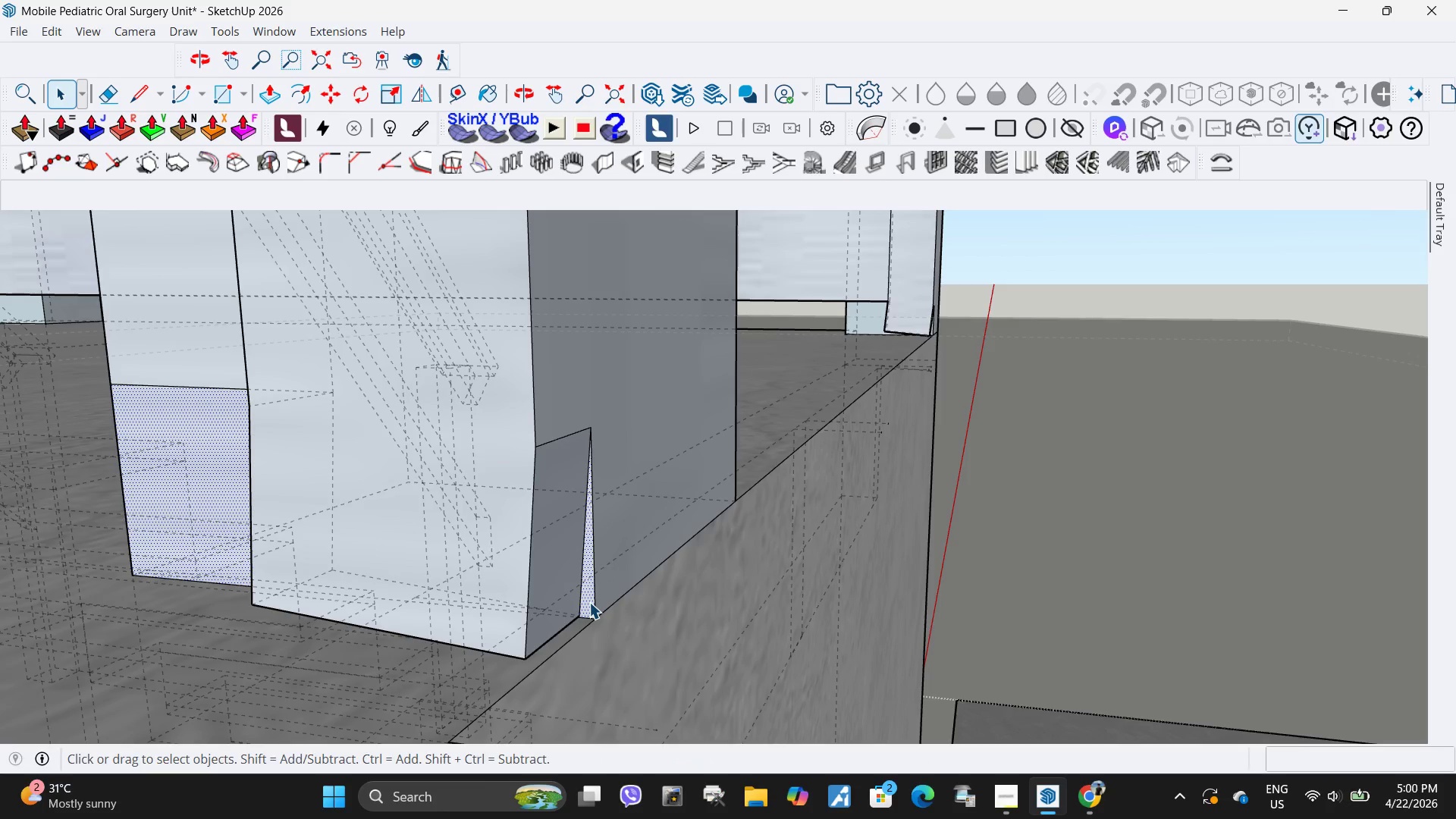 
left_click([589, 602])
 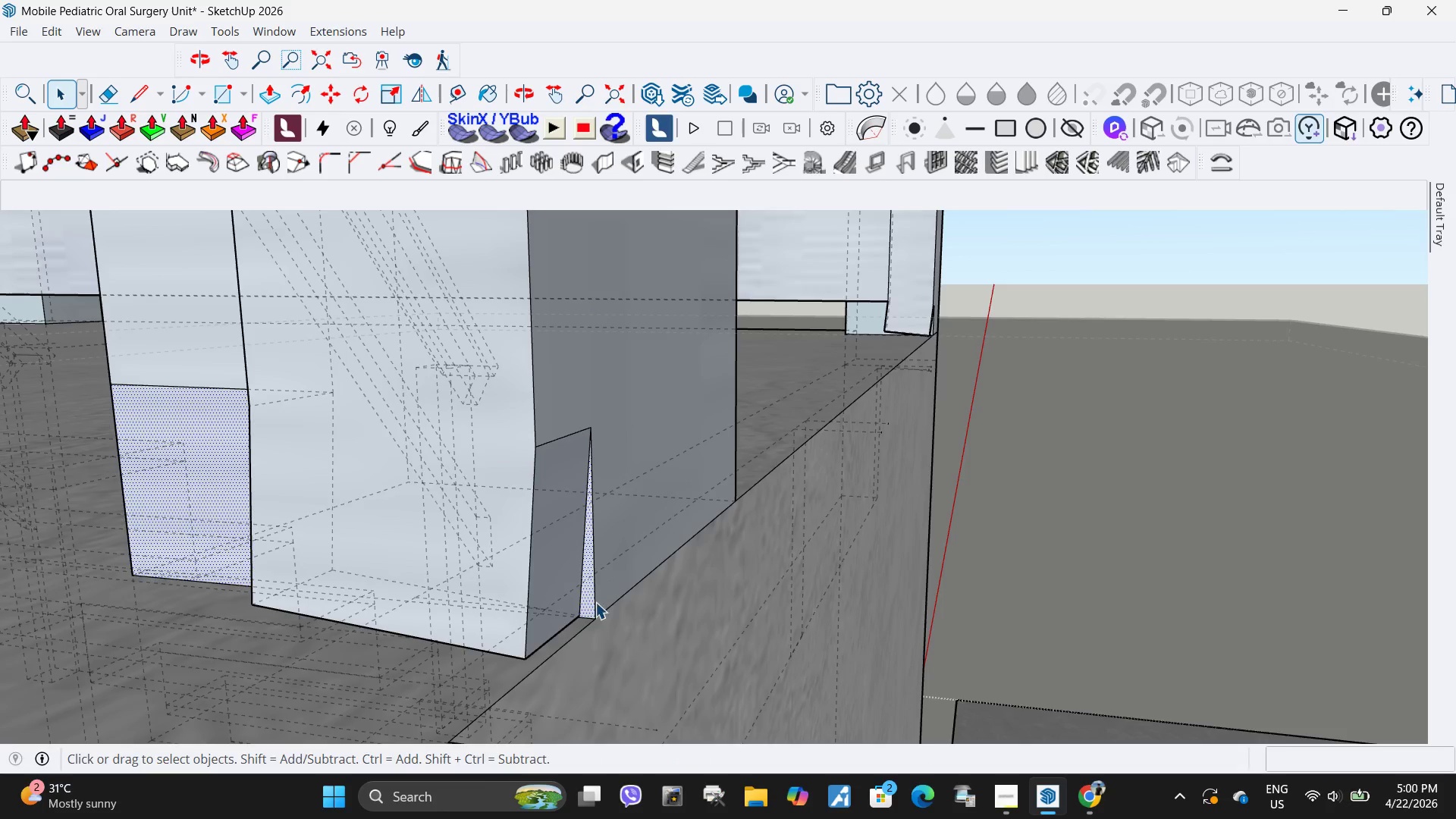 
key(Escape)
 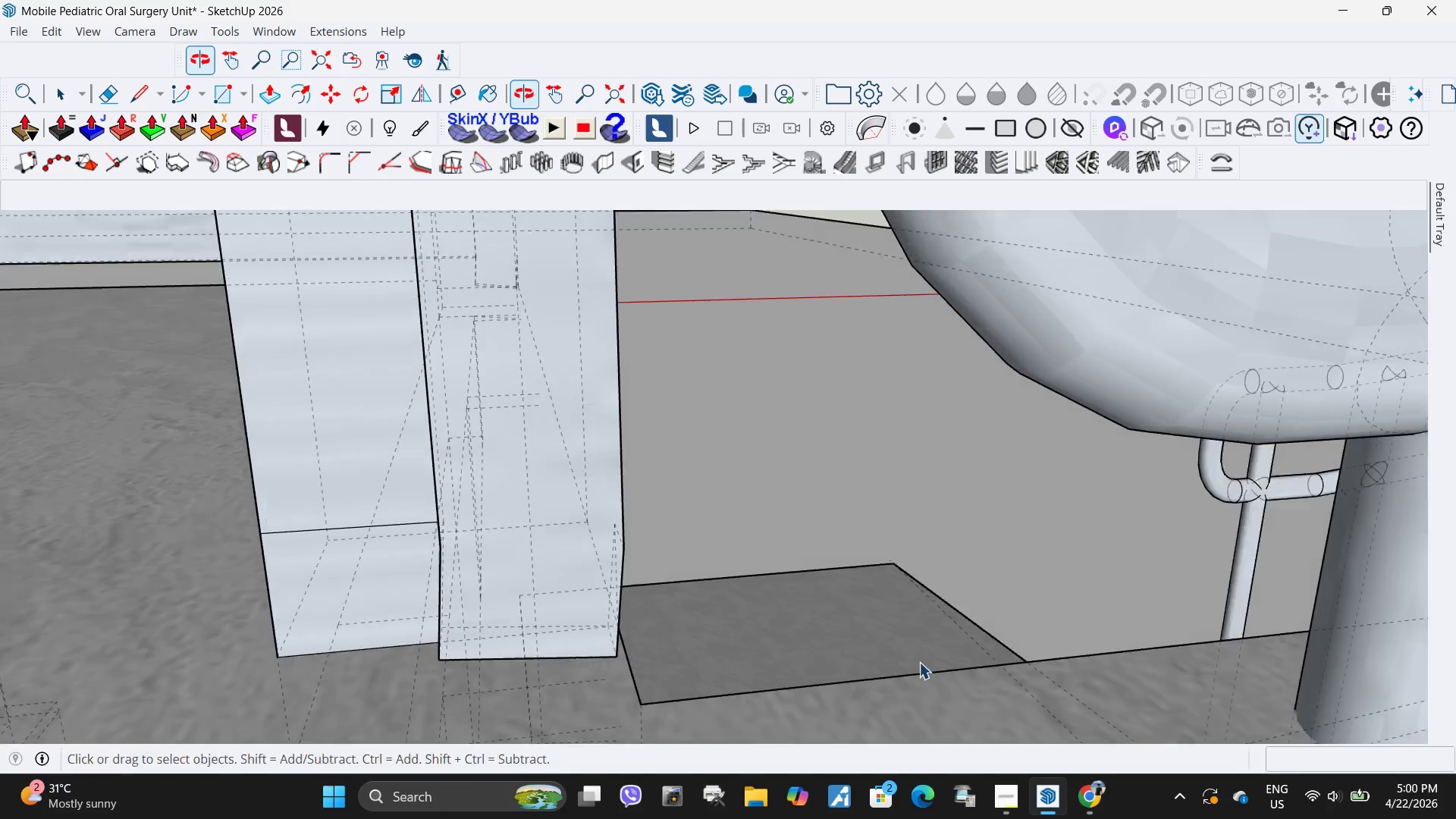 
scroll: coordinate [608, 607], scroll_direction: down, amount: 6.0
 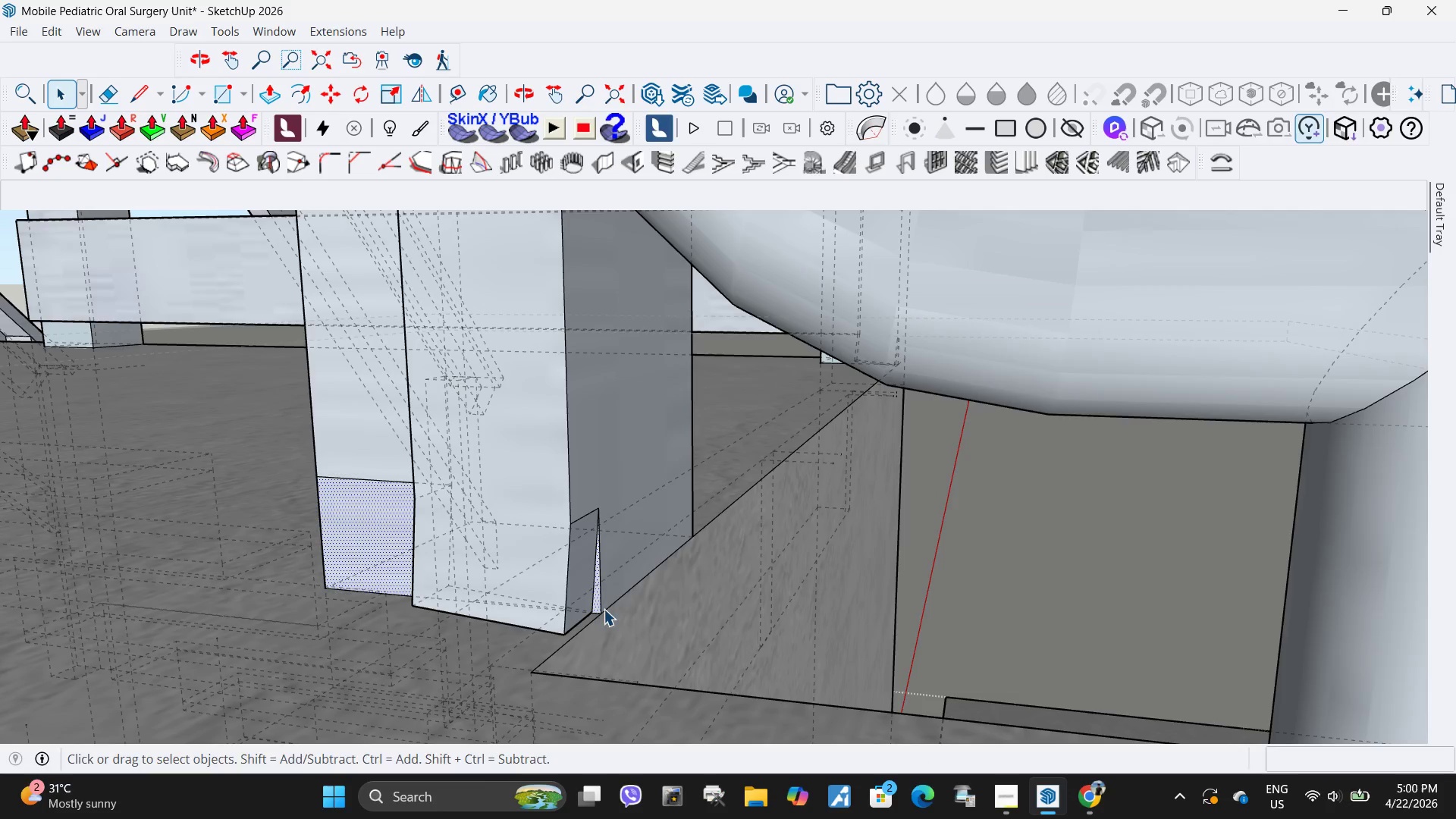 
key(Escape)
 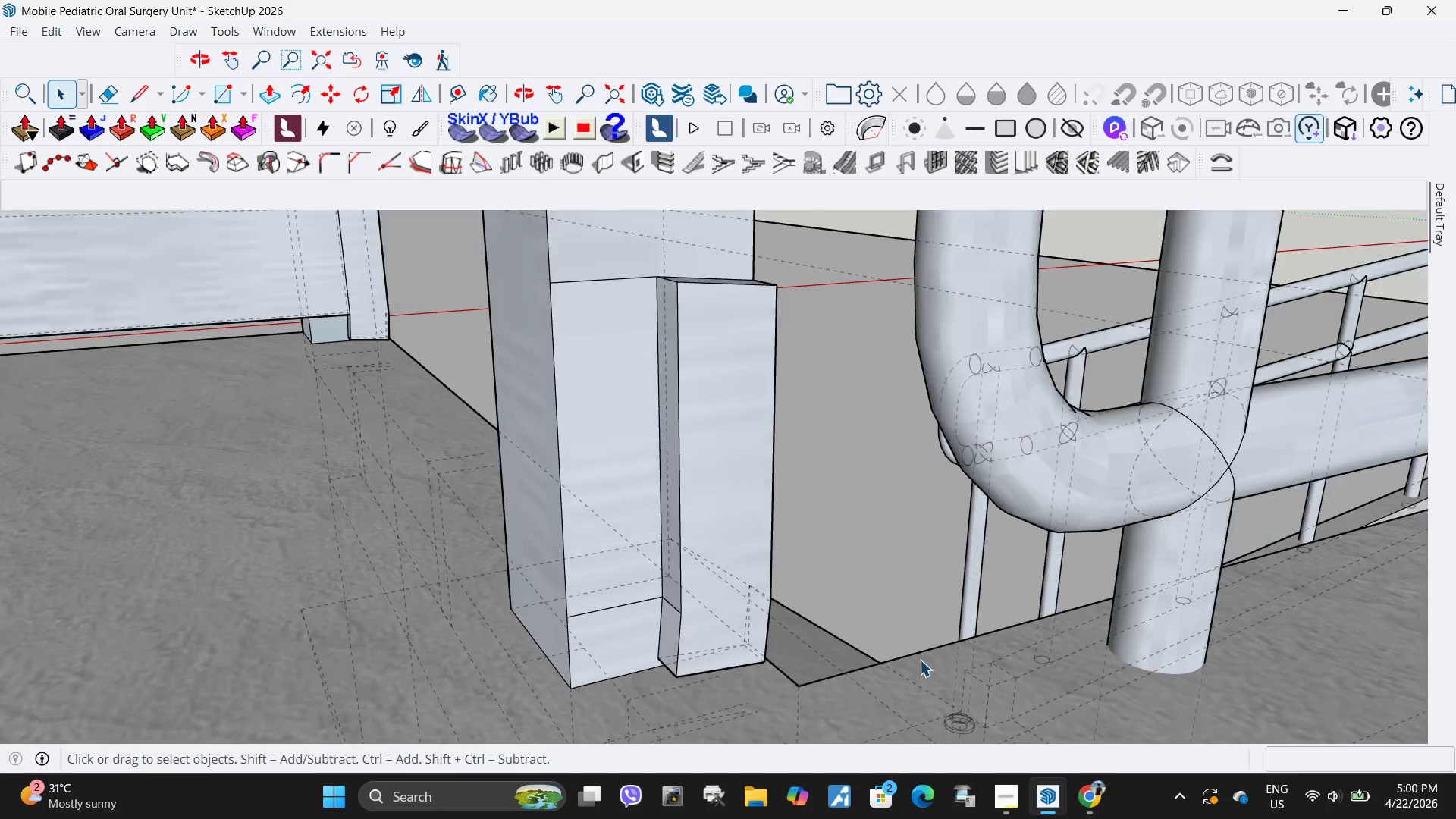 
key(Escape)
 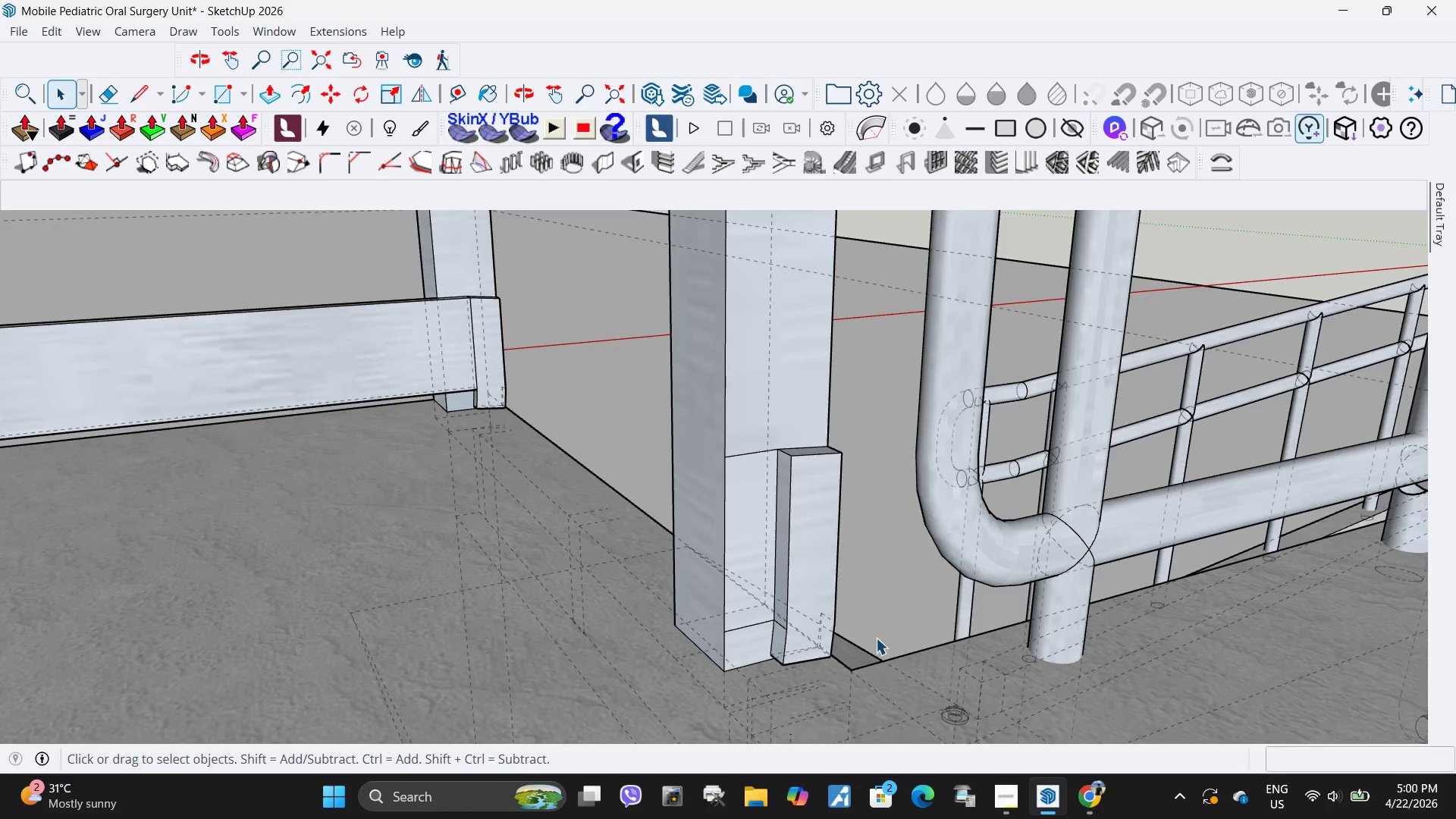 
key(Escape)
 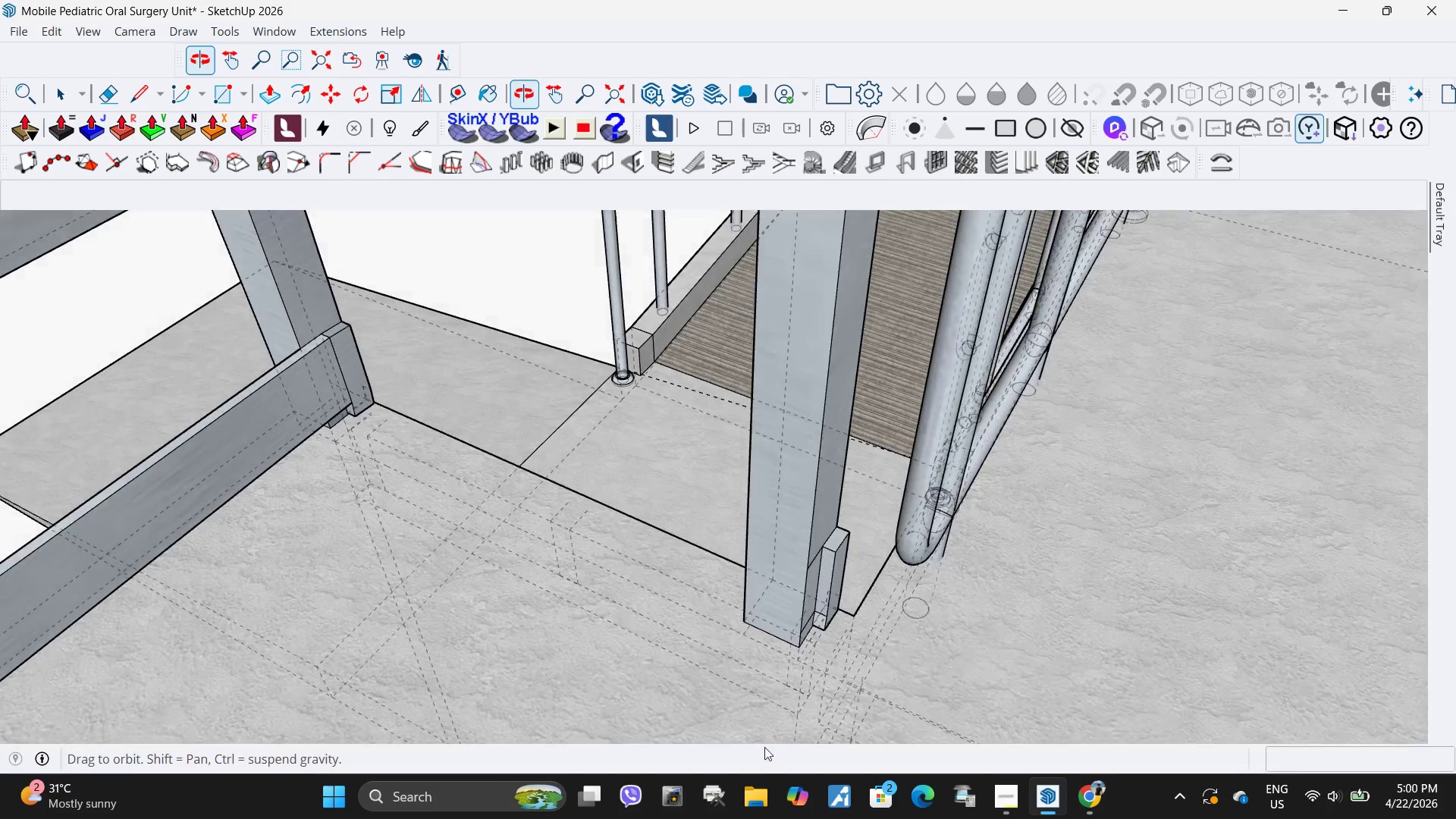 
scroll: coordinate [666, 598], scroll_direction: down, amount: 17.0
 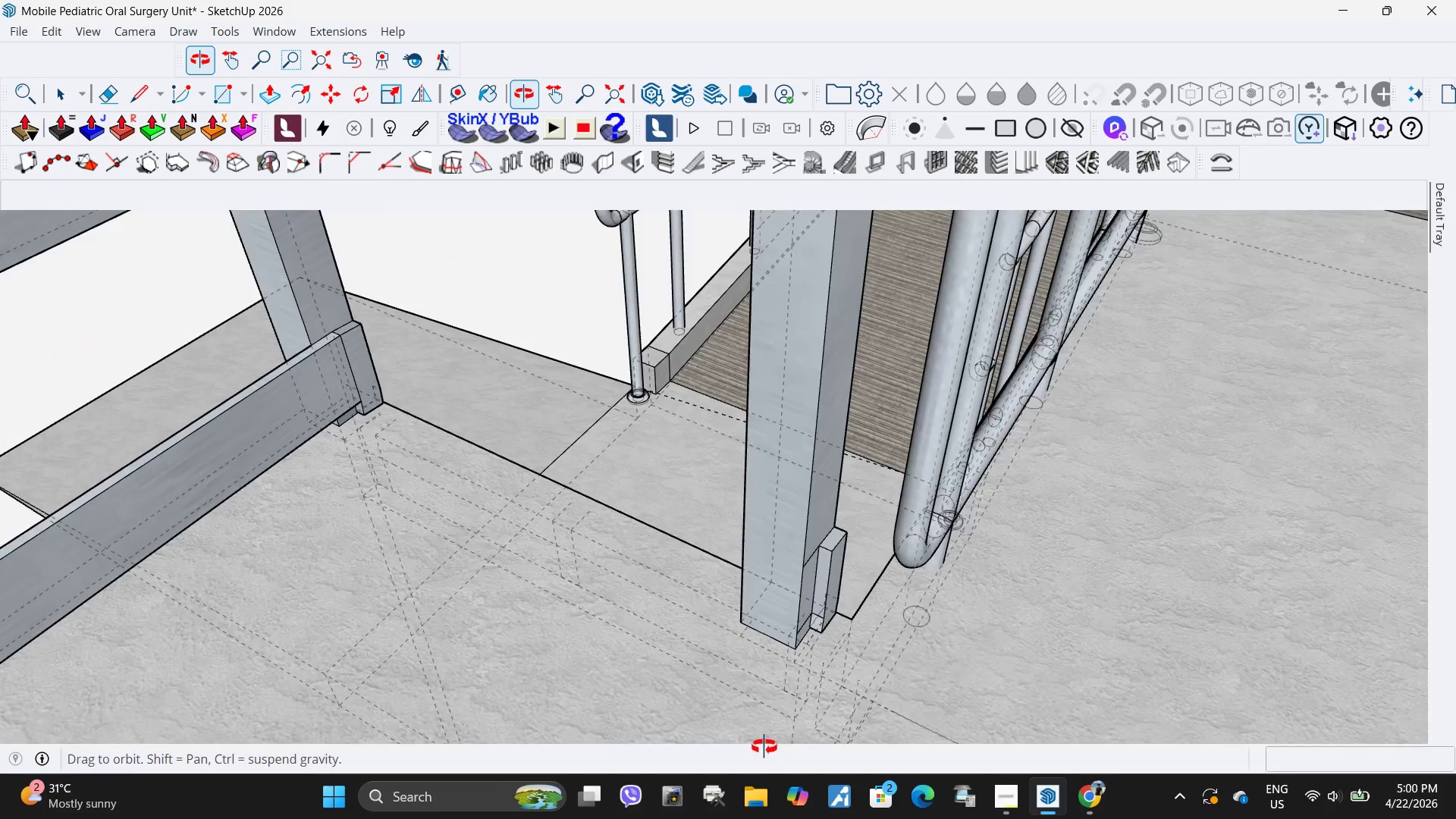 
key(Escape)
 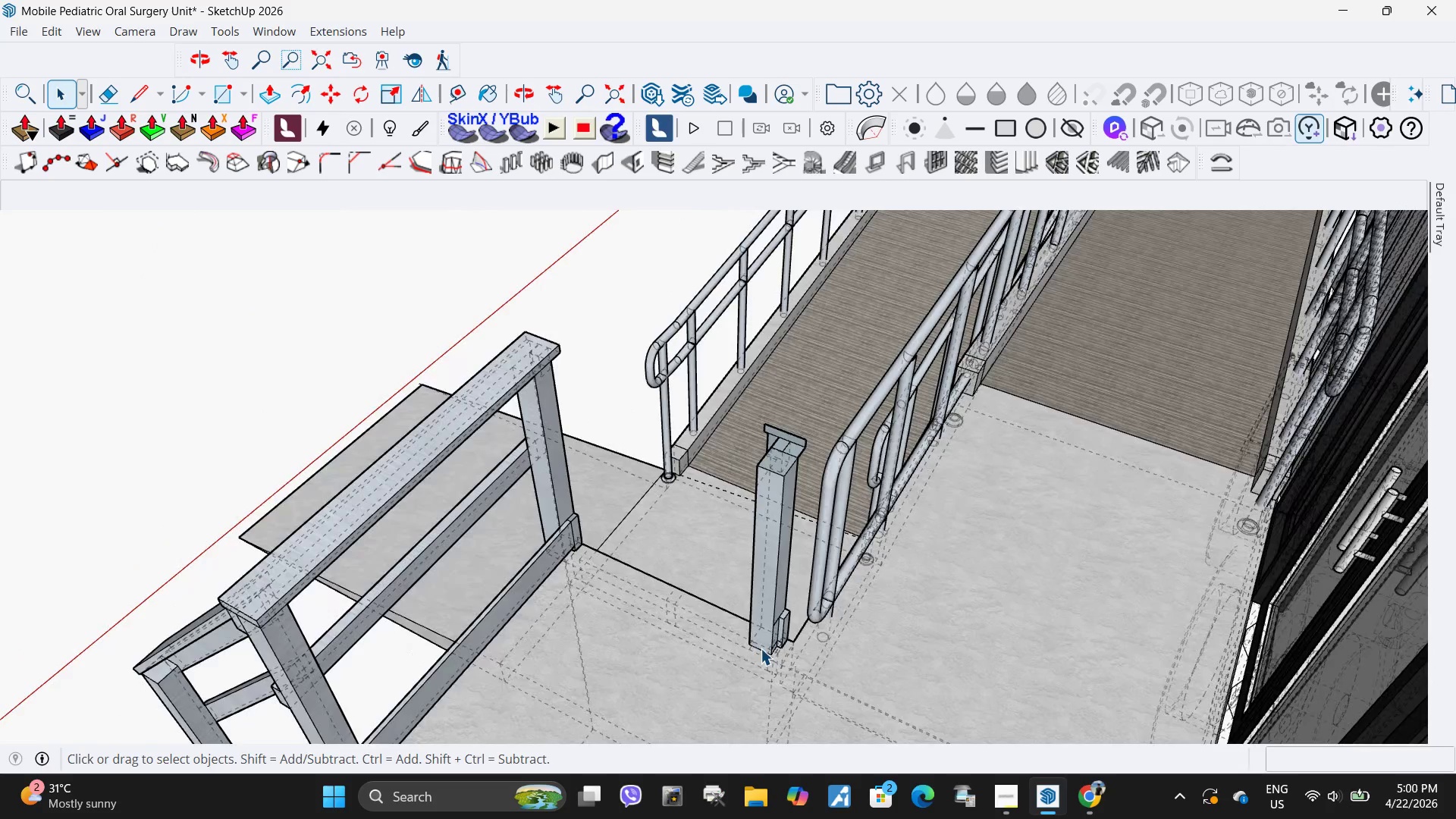 
key(K)
 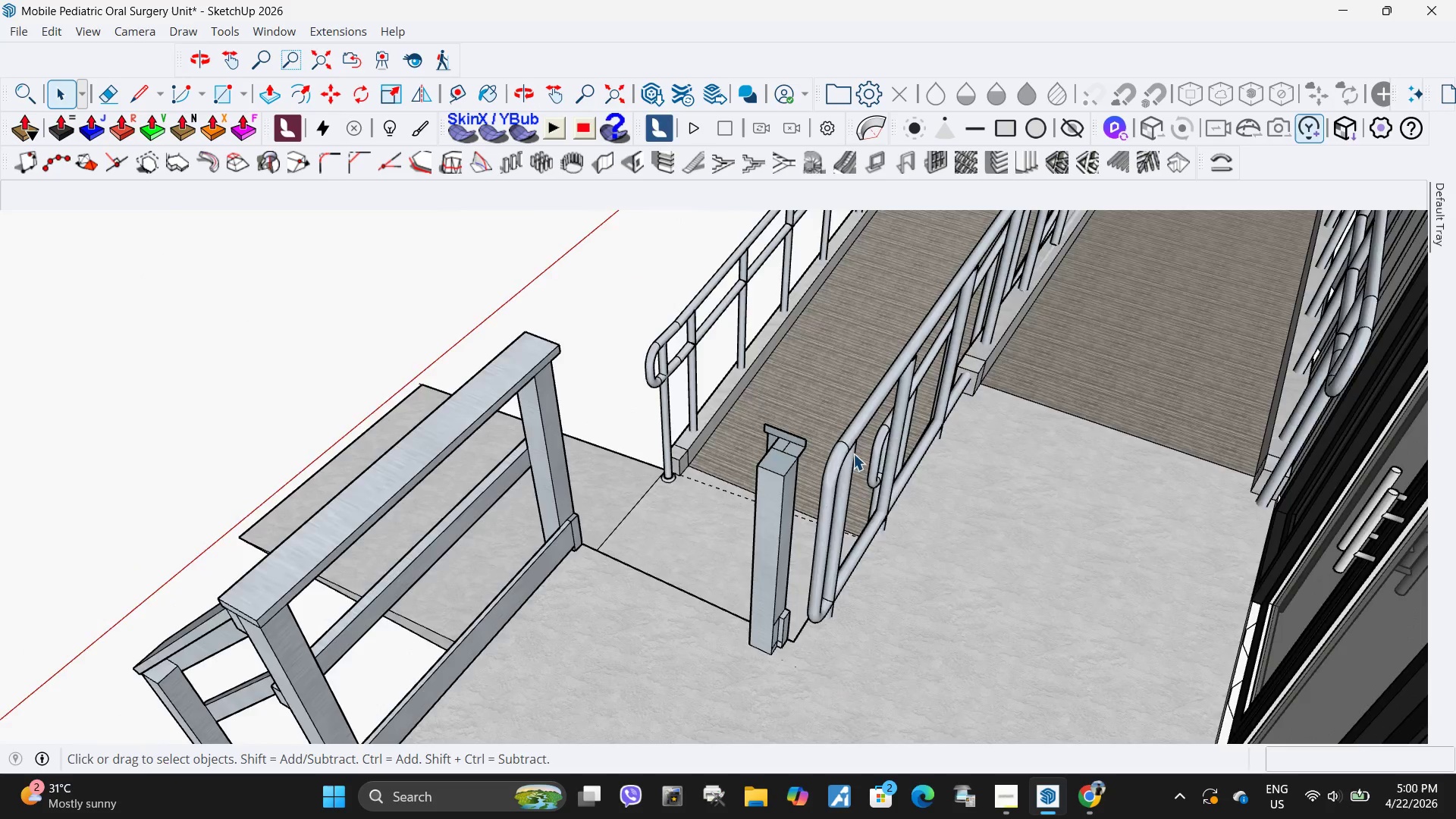 
scroll: coordinate [761, 648], scroll_direction: down, amount: 11.0
 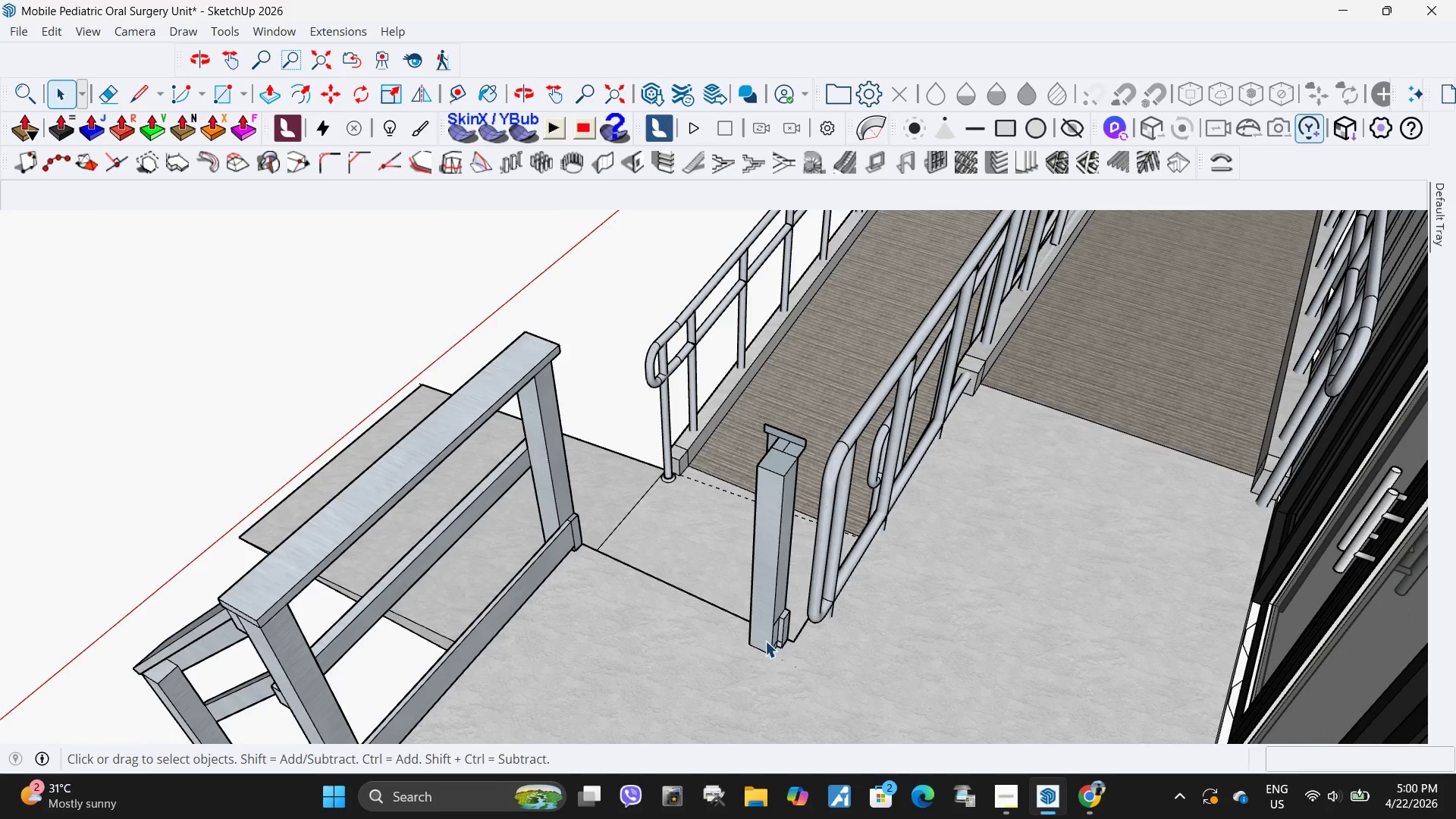 
scroll: coordinate [774, 479], scroll_direction: up, amount: 7.0
 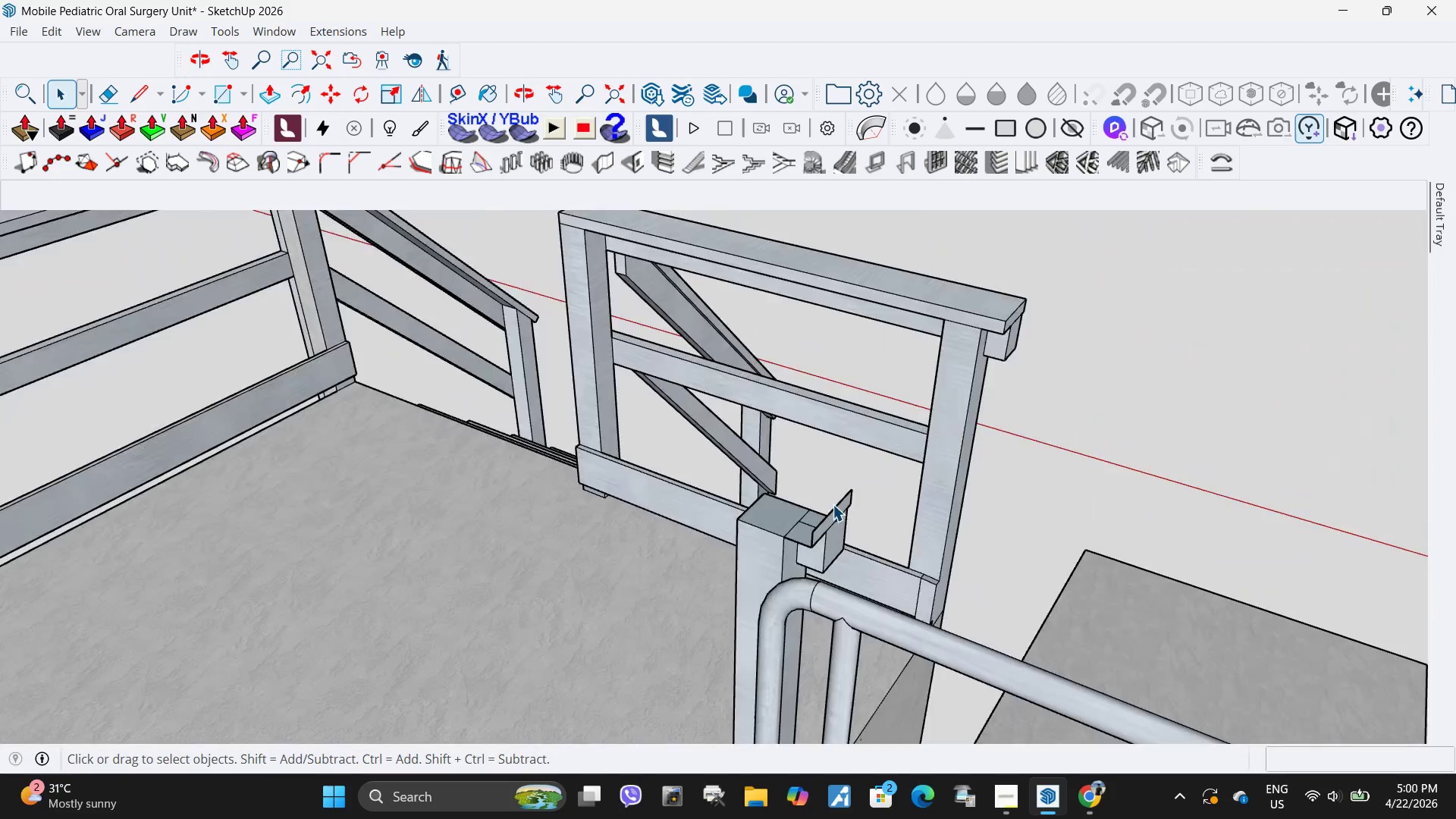 
scroll: coordinate [833, 504], scroll_direction: down, amount: 3.0
 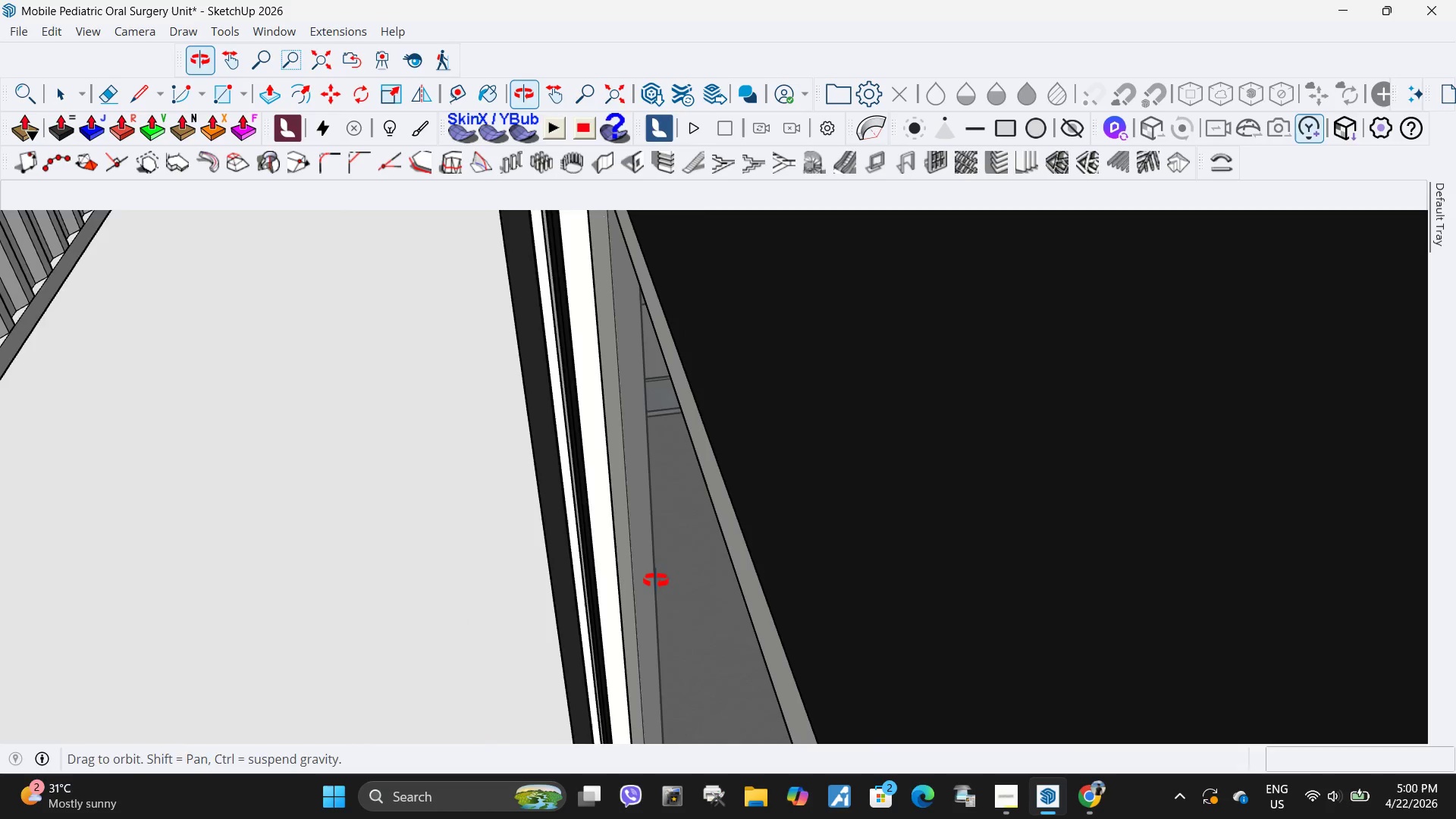 
key(H)
 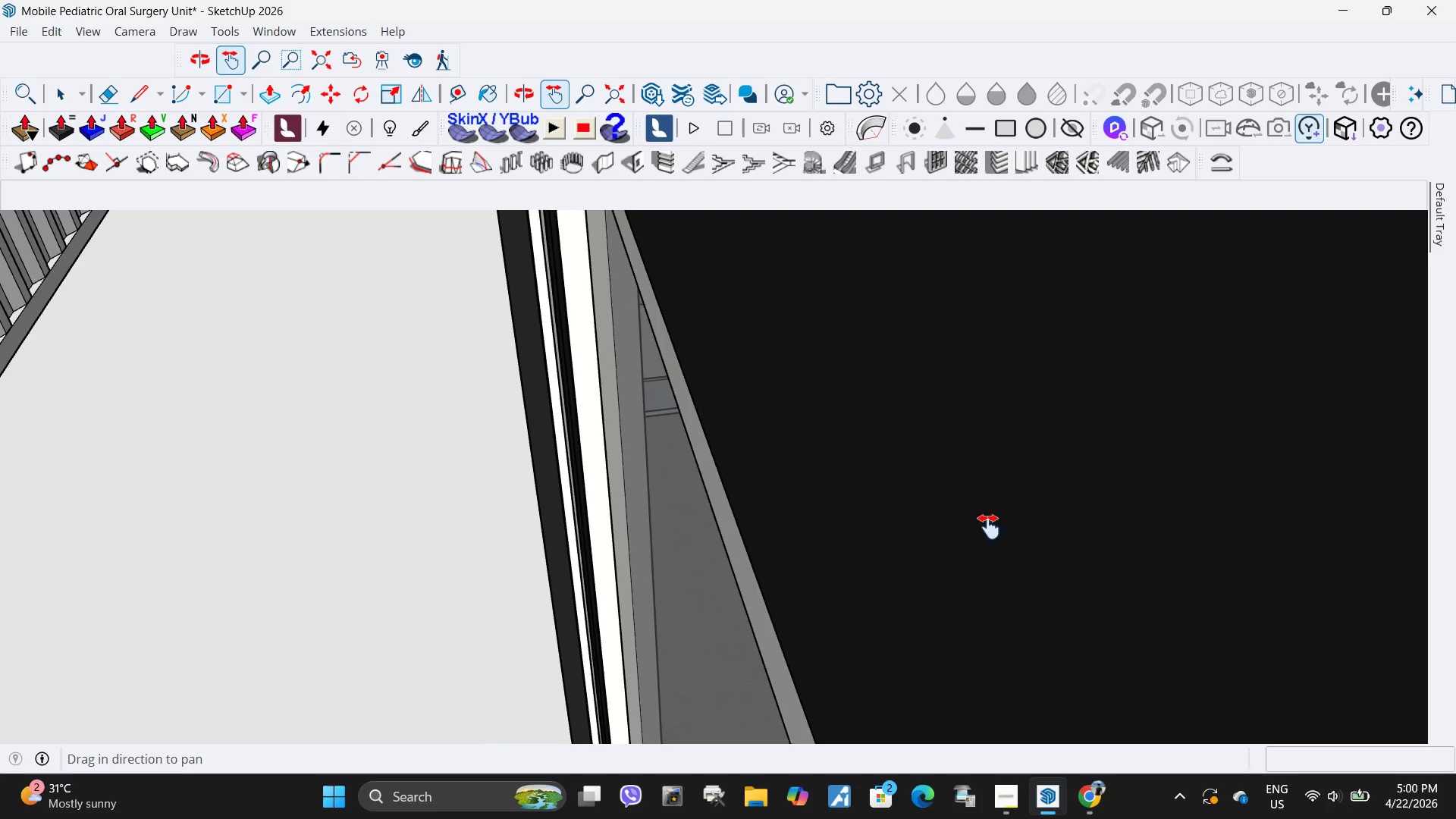 
left_click_drag(start_coordinate=[1059, 528], to_coordinate=[2, 423])
 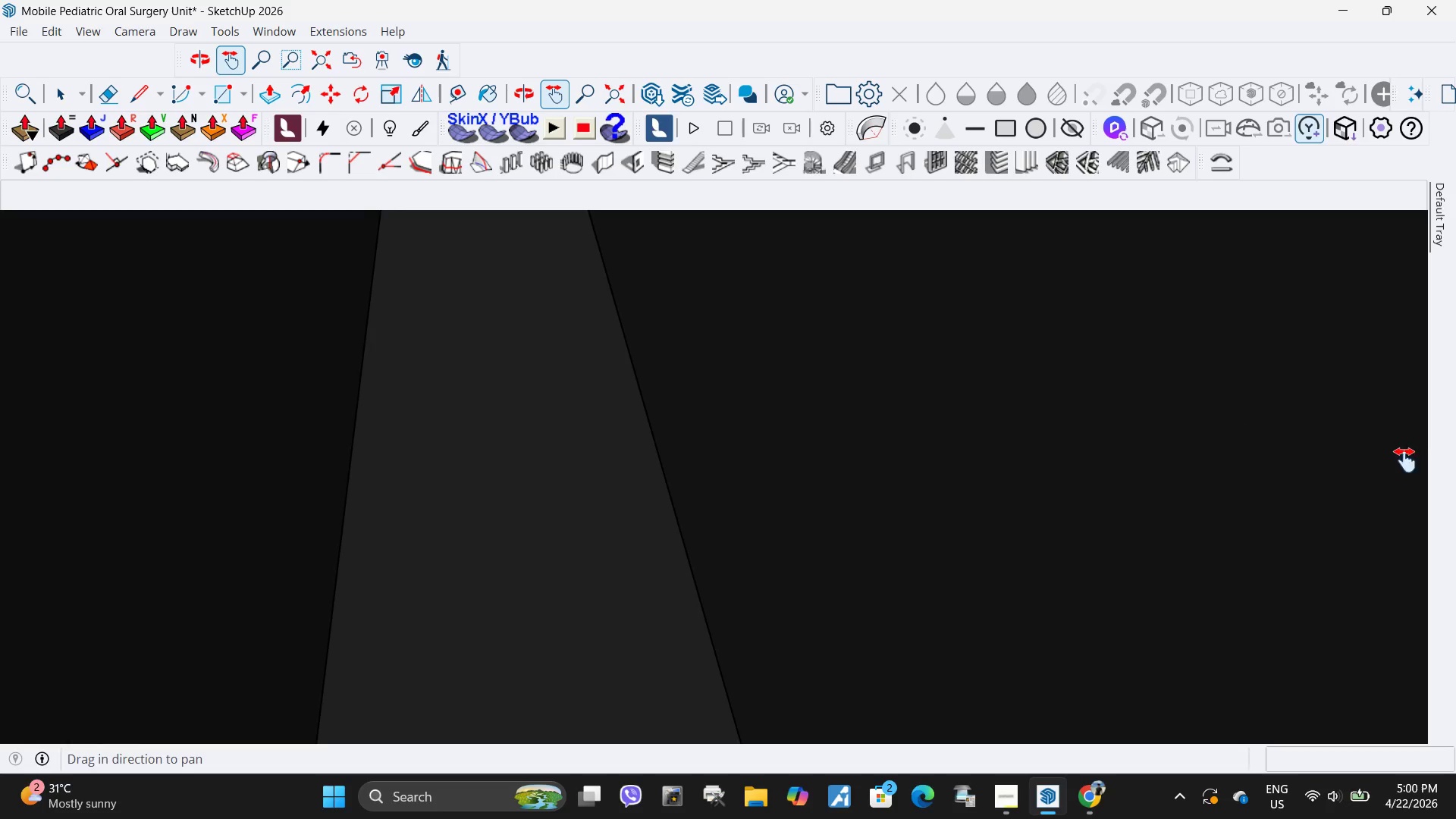 
left_click_drag(start_coordinate=[1407, 460], to_coordinate=[181, 453])
 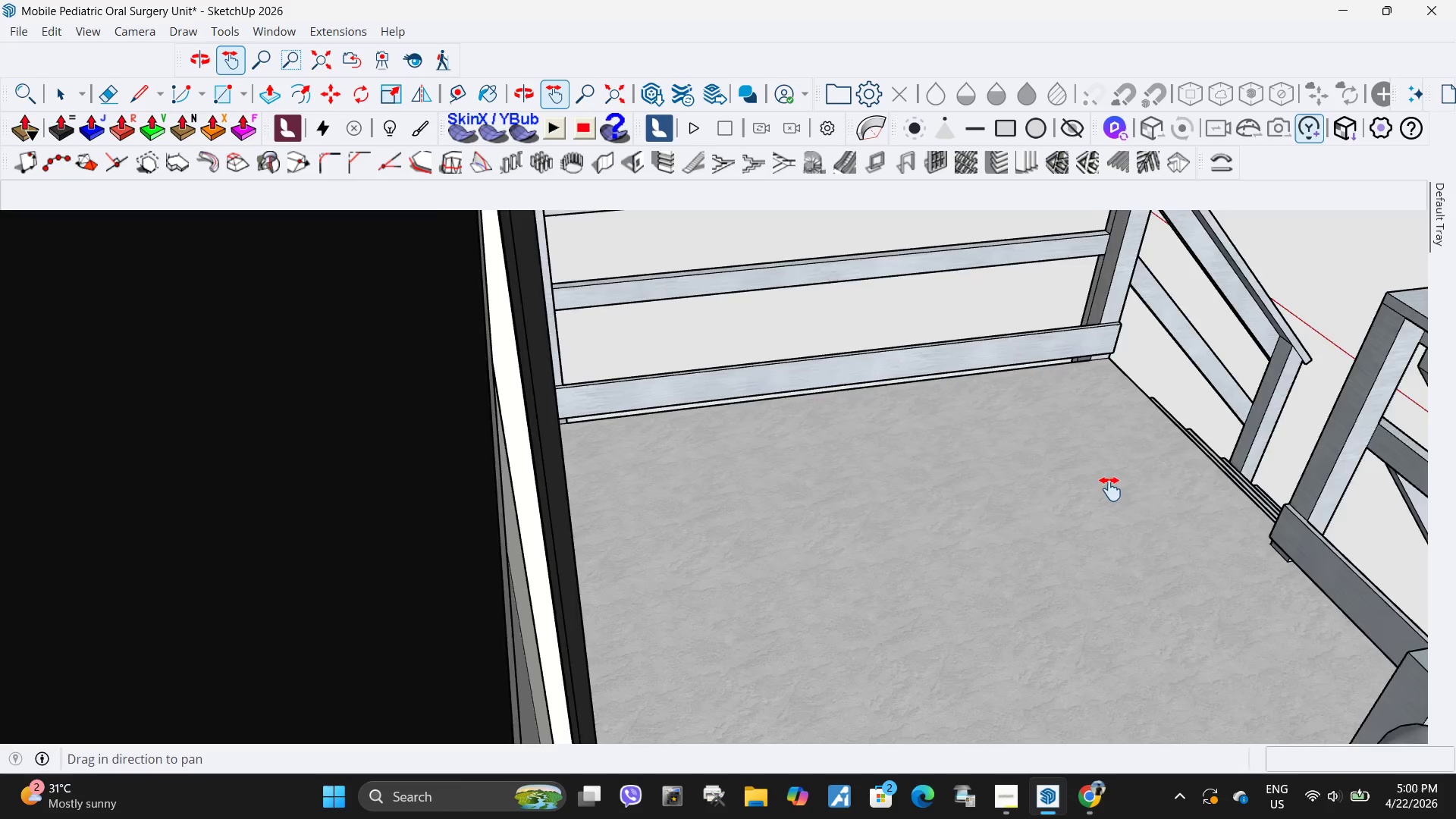 
left_click_drag(start_coordinate=[1110, 489], to_coordinate=[183, 258])
 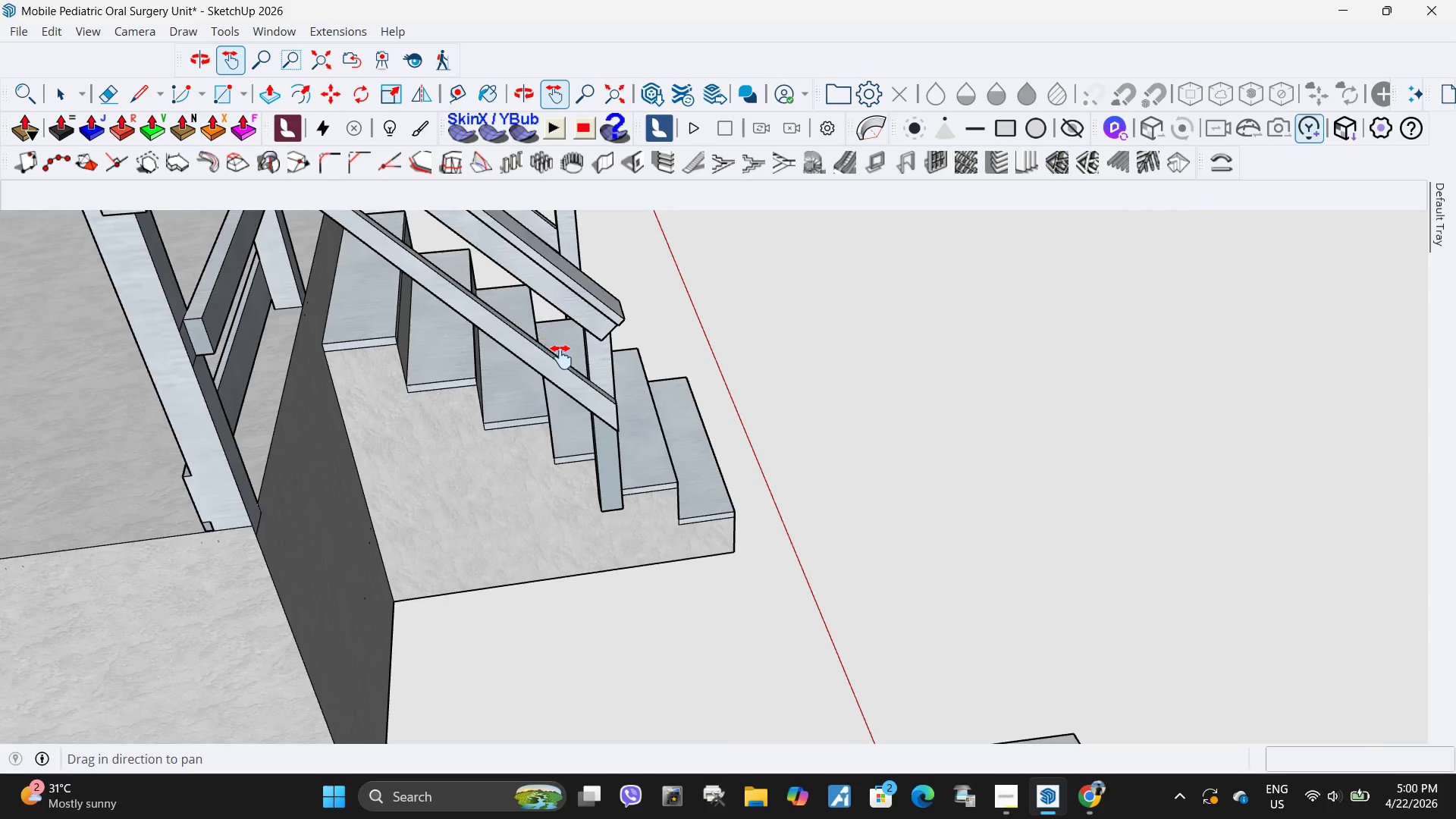 
left_click_drag(start_coordinate=[491, 412], to_coordinate=[1003, 520])
 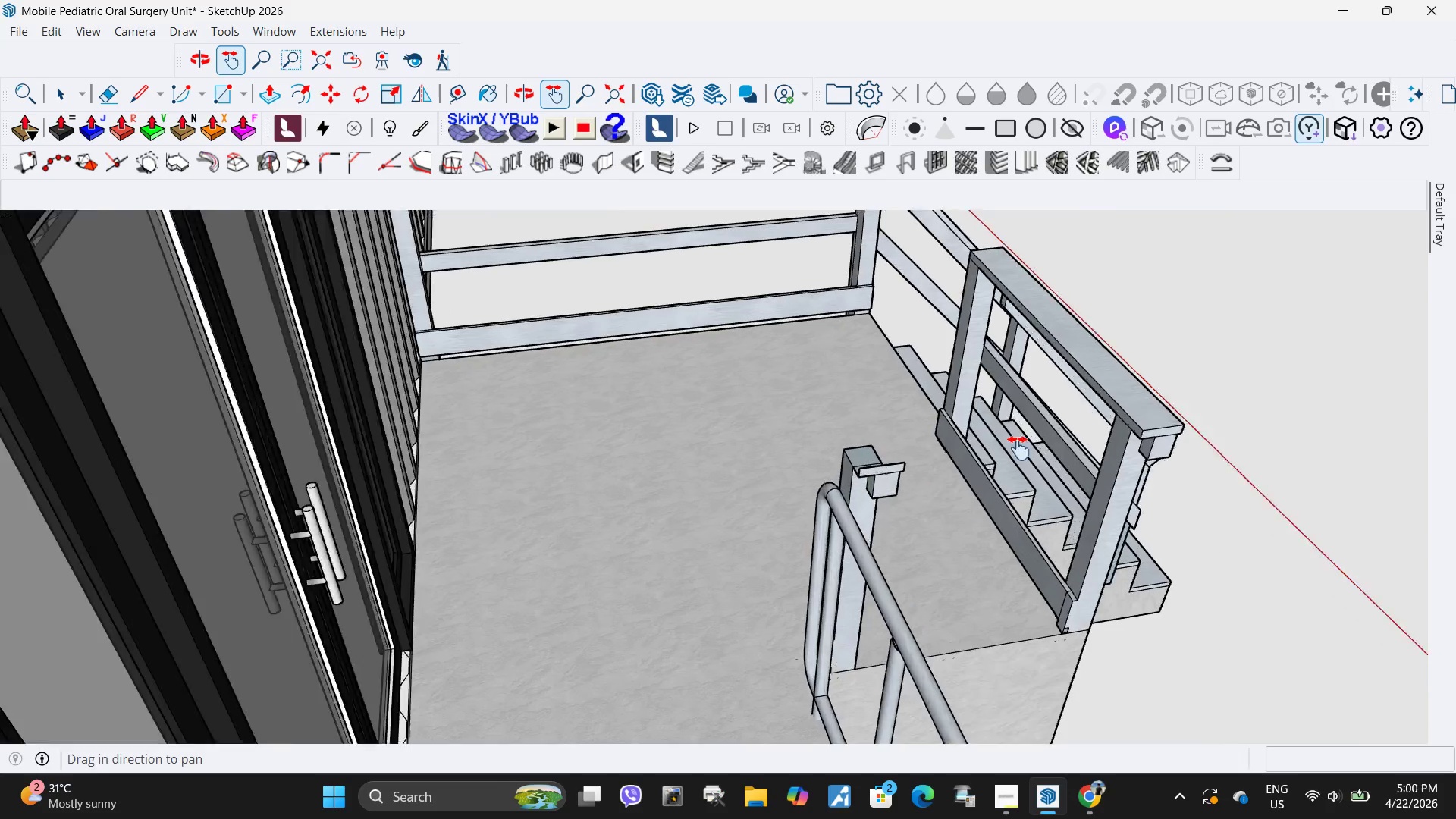 
scroll: coordinate [595, 385], scroll_direction: down, amount: 4.0
 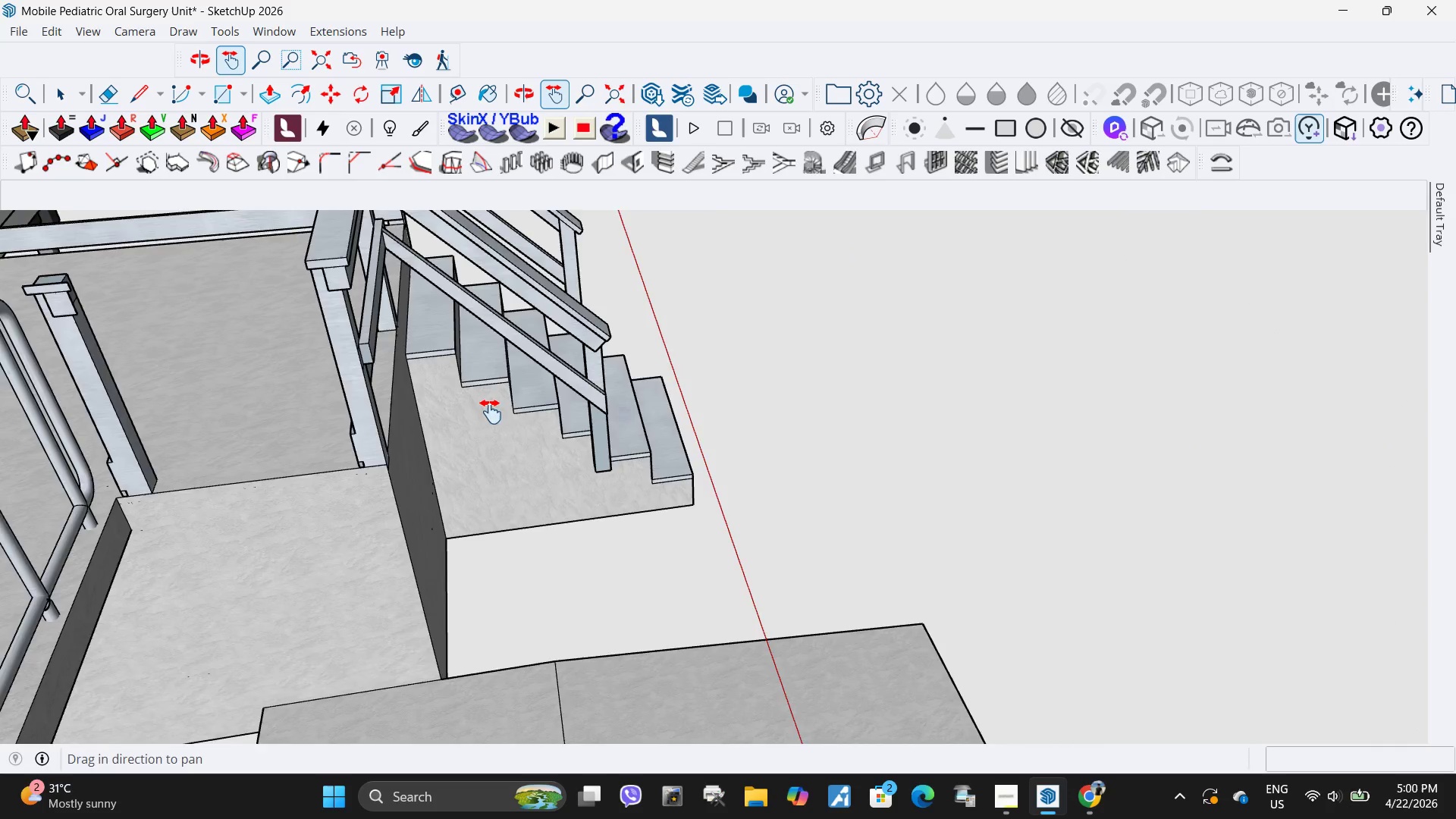 
scroll: coordinate [1282, 445], scroll_direction: up, amount: 7.0
 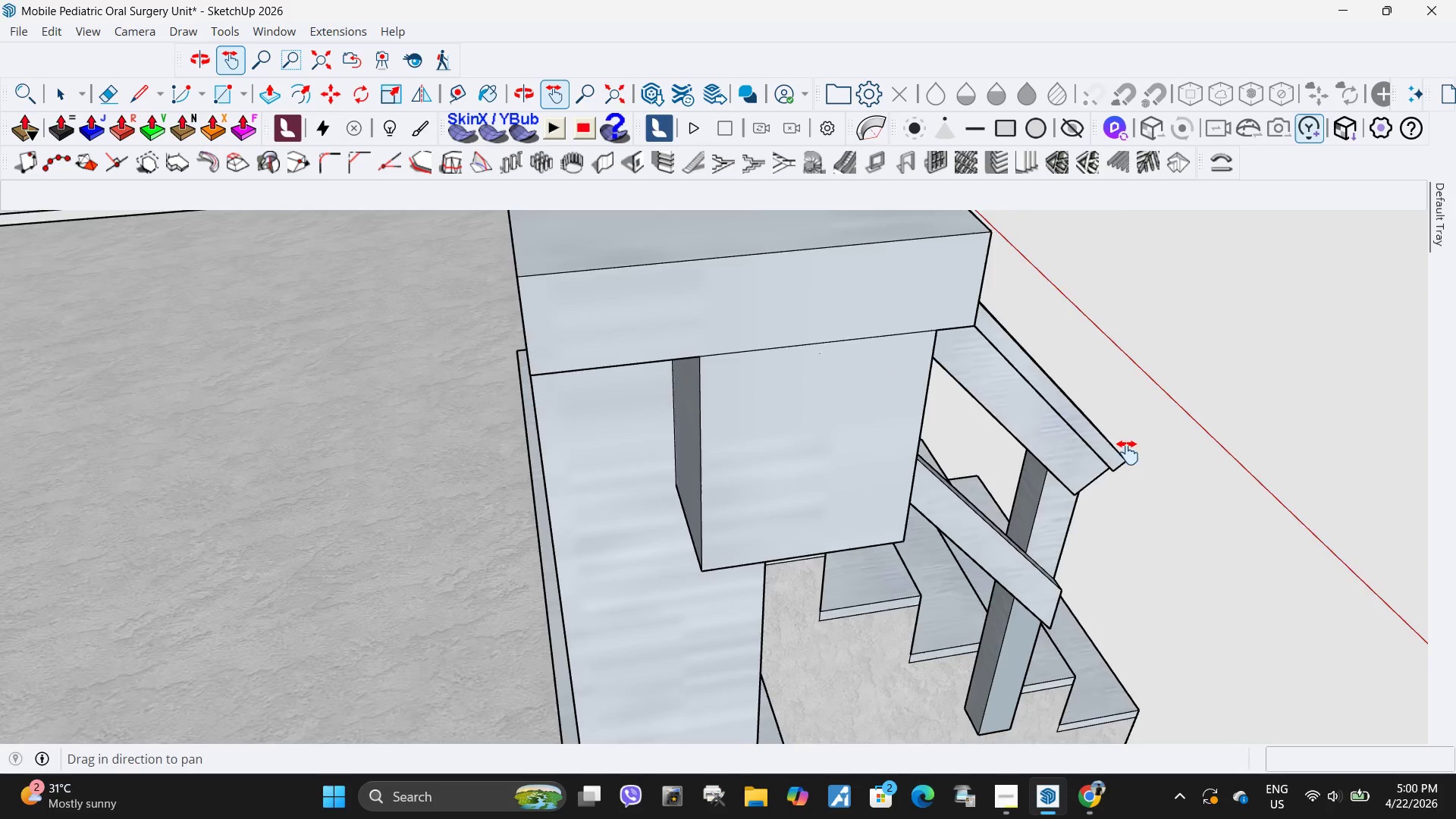 
scroll: coordinate [1119, 446], scroll_direction: down, amount: 3.0
 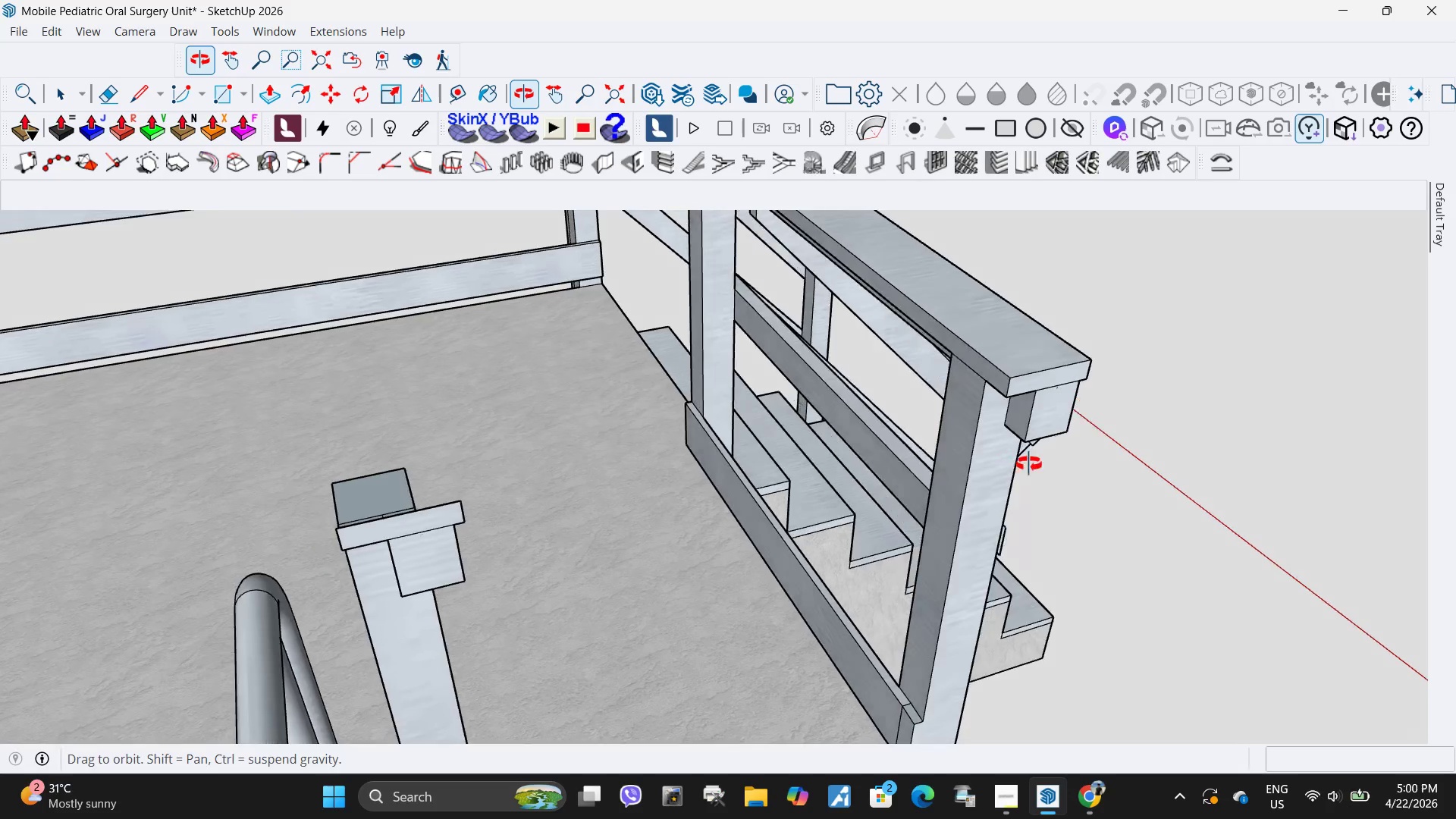 
key(Space)
 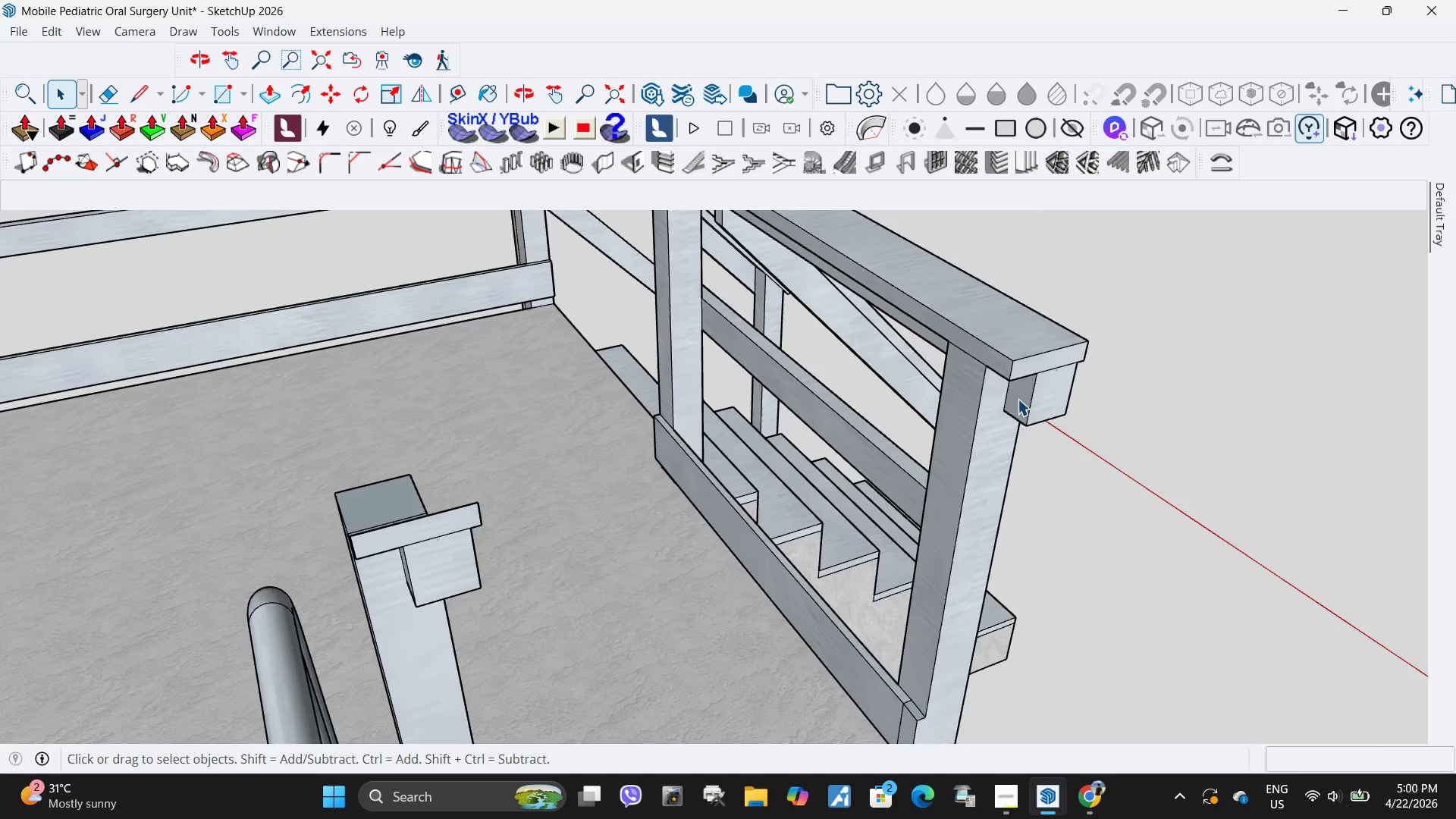 
double_click([1018, 399])
 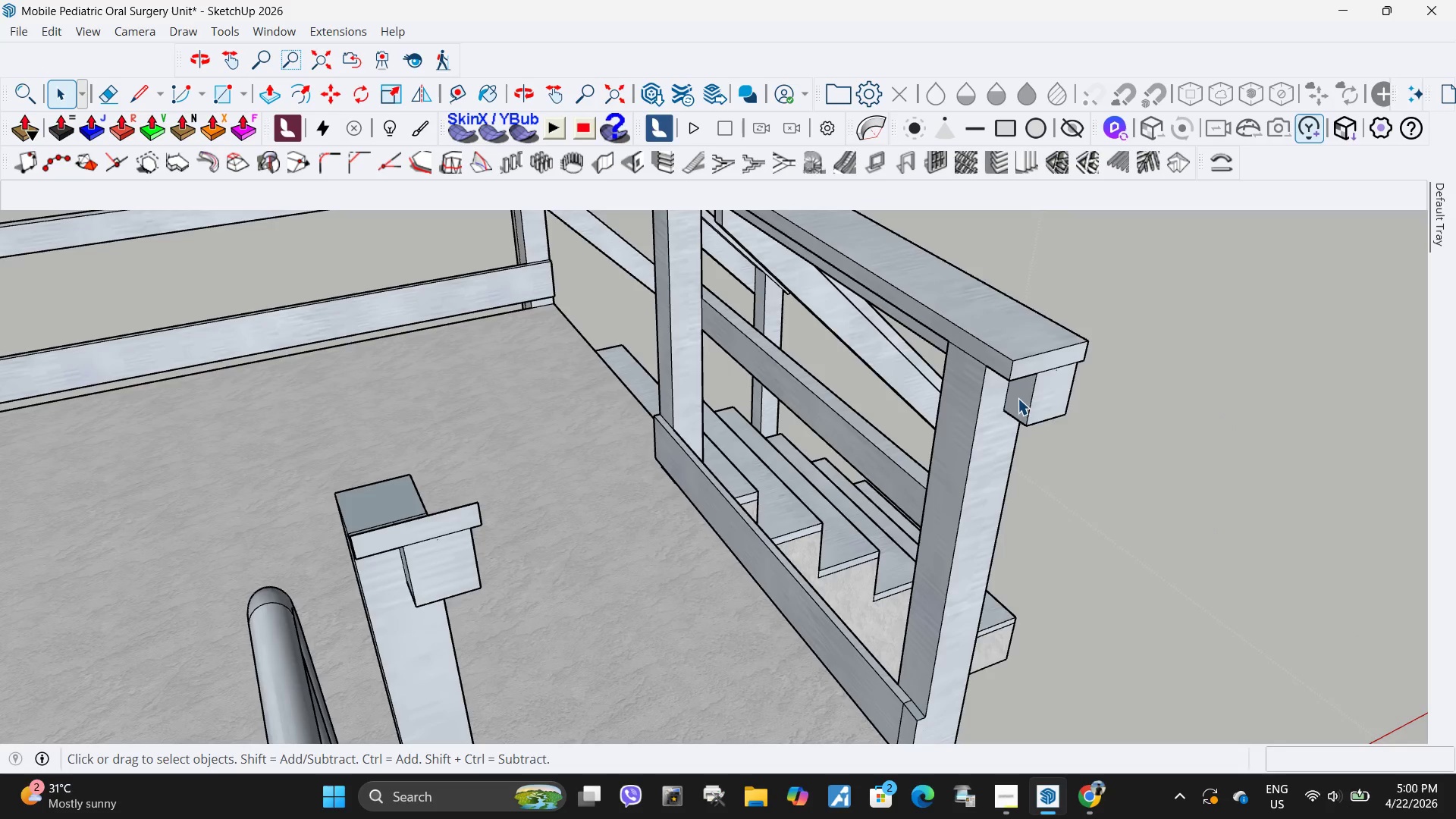 
triple_click([1018, 398])
 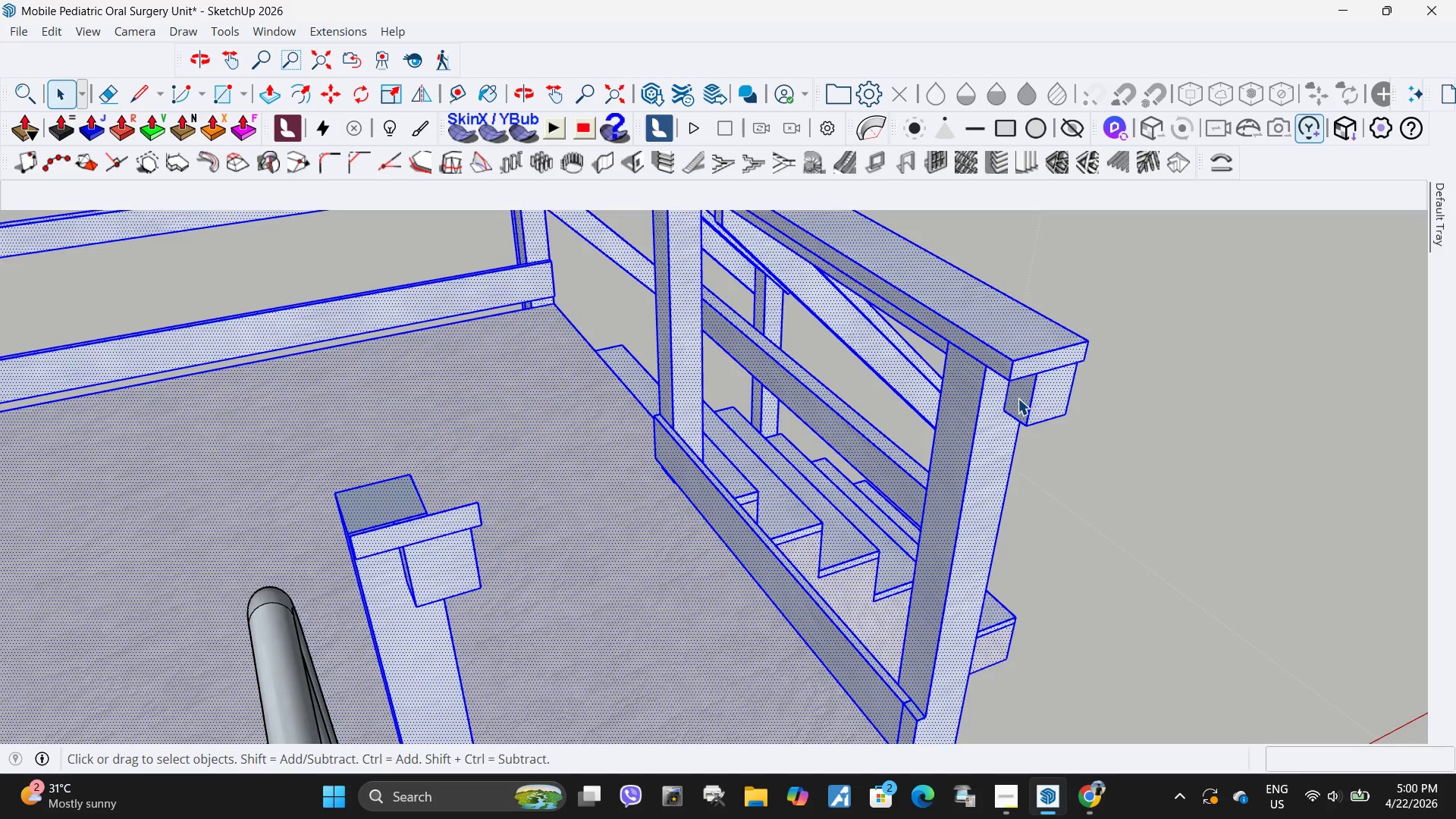 
triple_click([1018, 398])
 